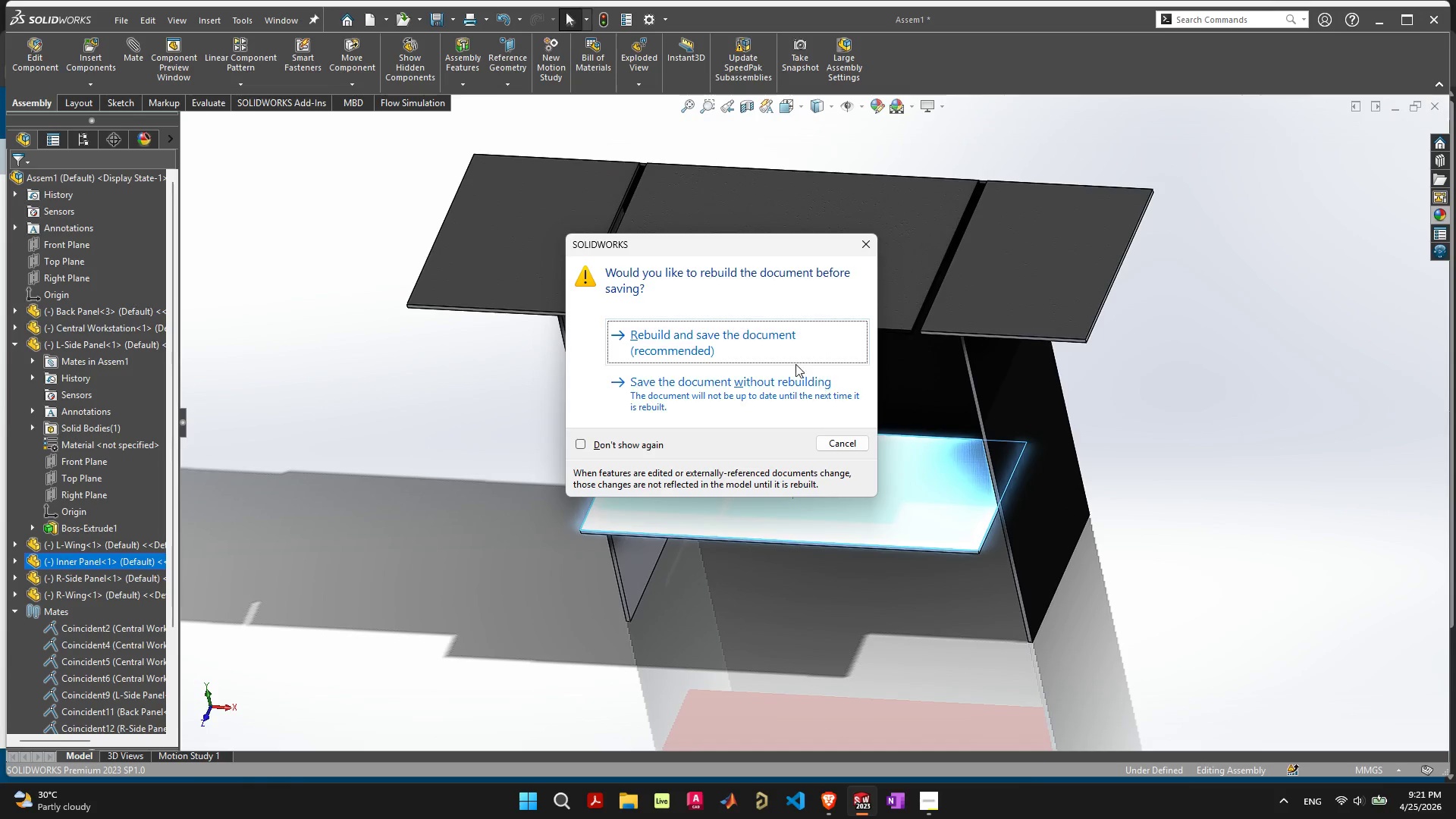 
left_click([780, 347])
 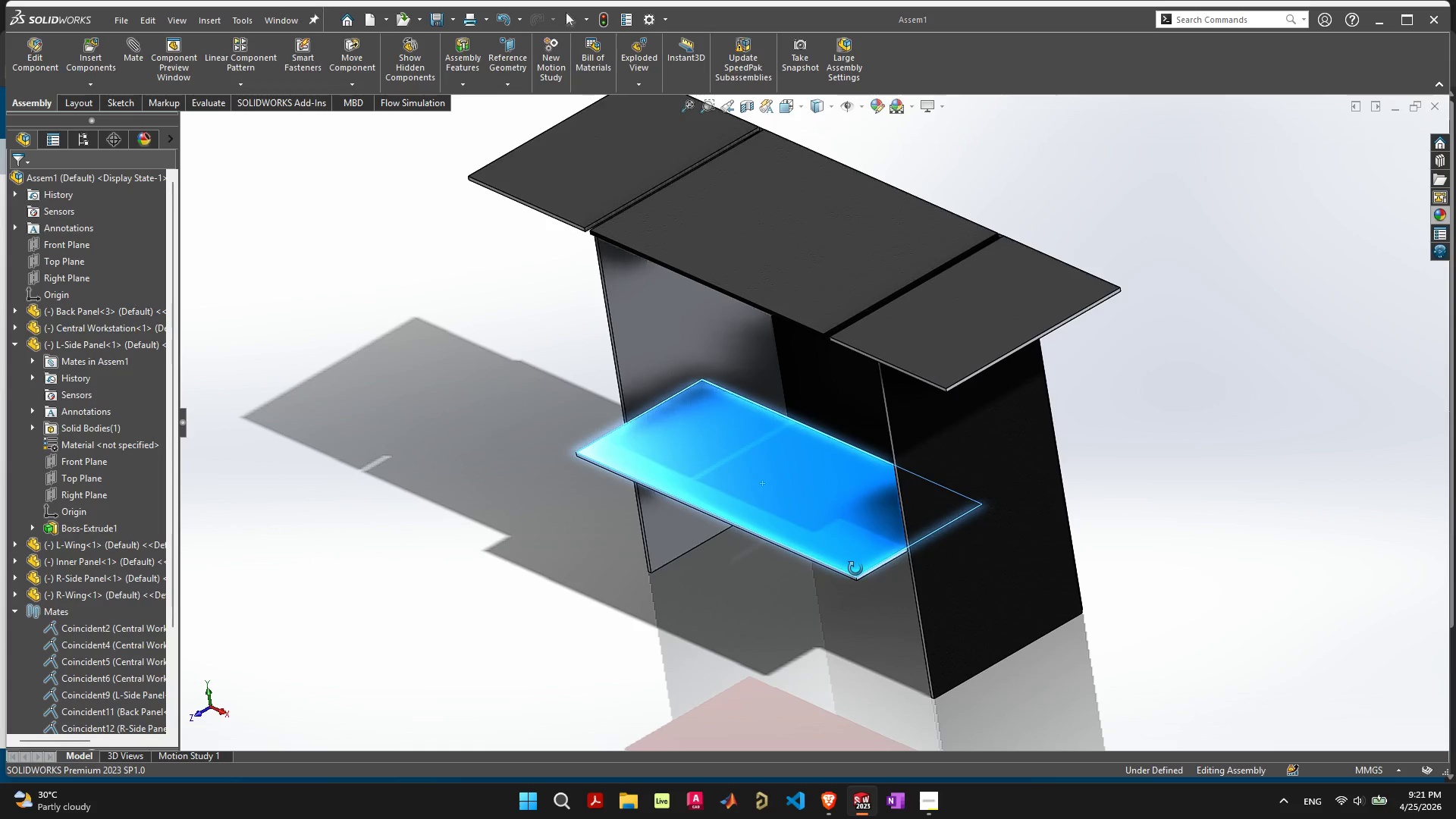 
wait(5.72)
 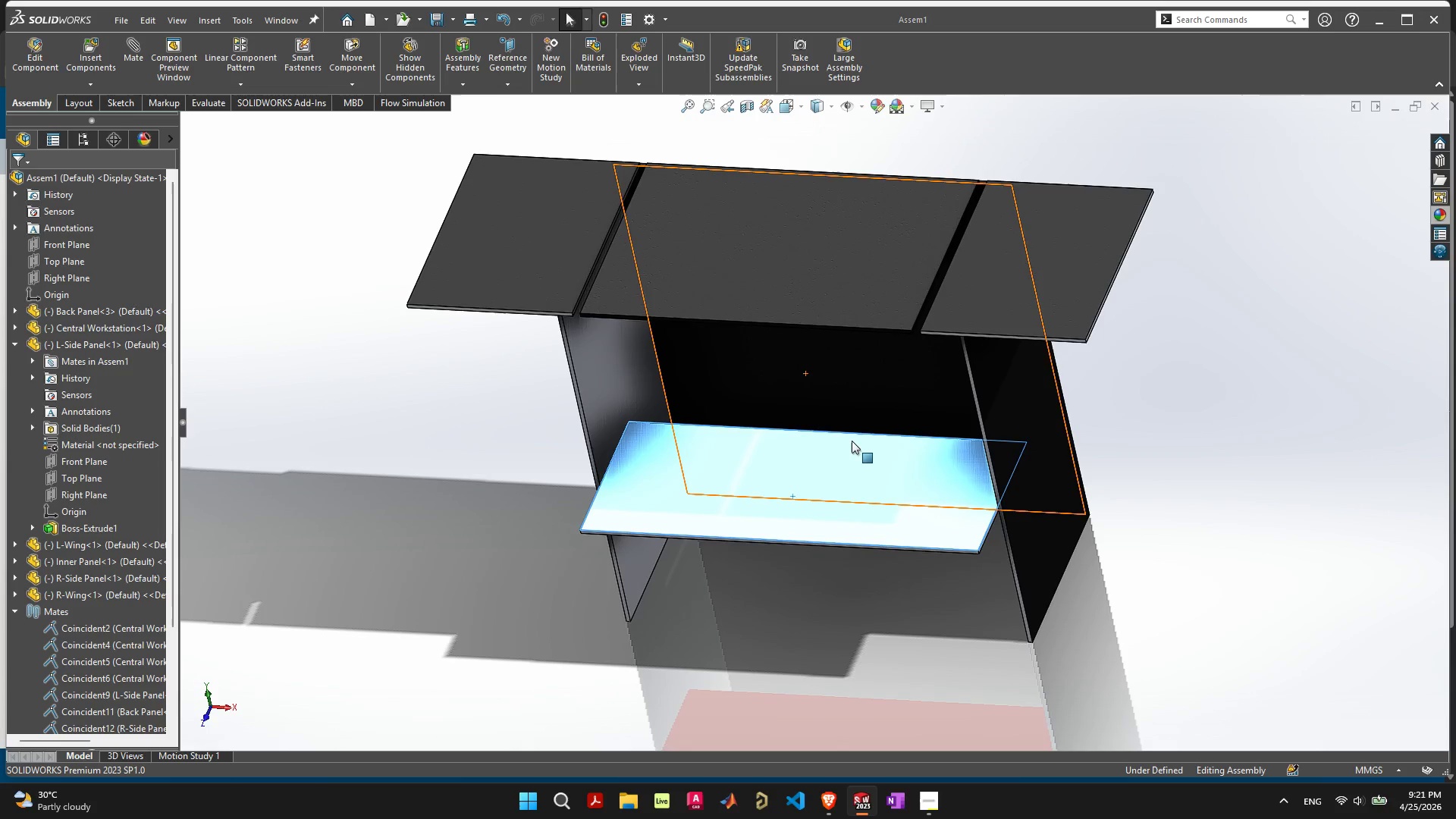 
scroll: coordinate [877, 588], scroll_direction: up, amount: 1.0
 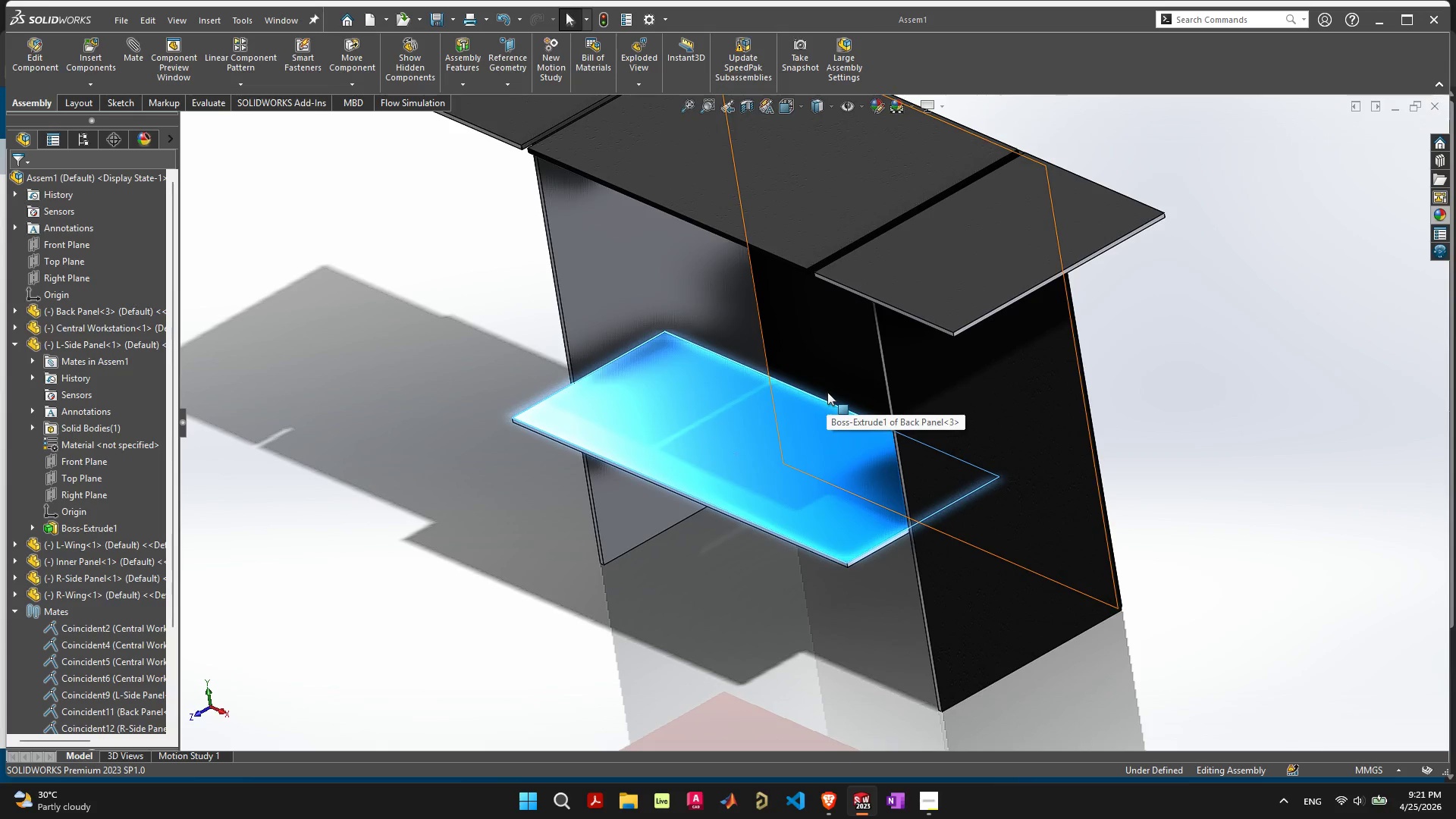 
wait(8.77)
 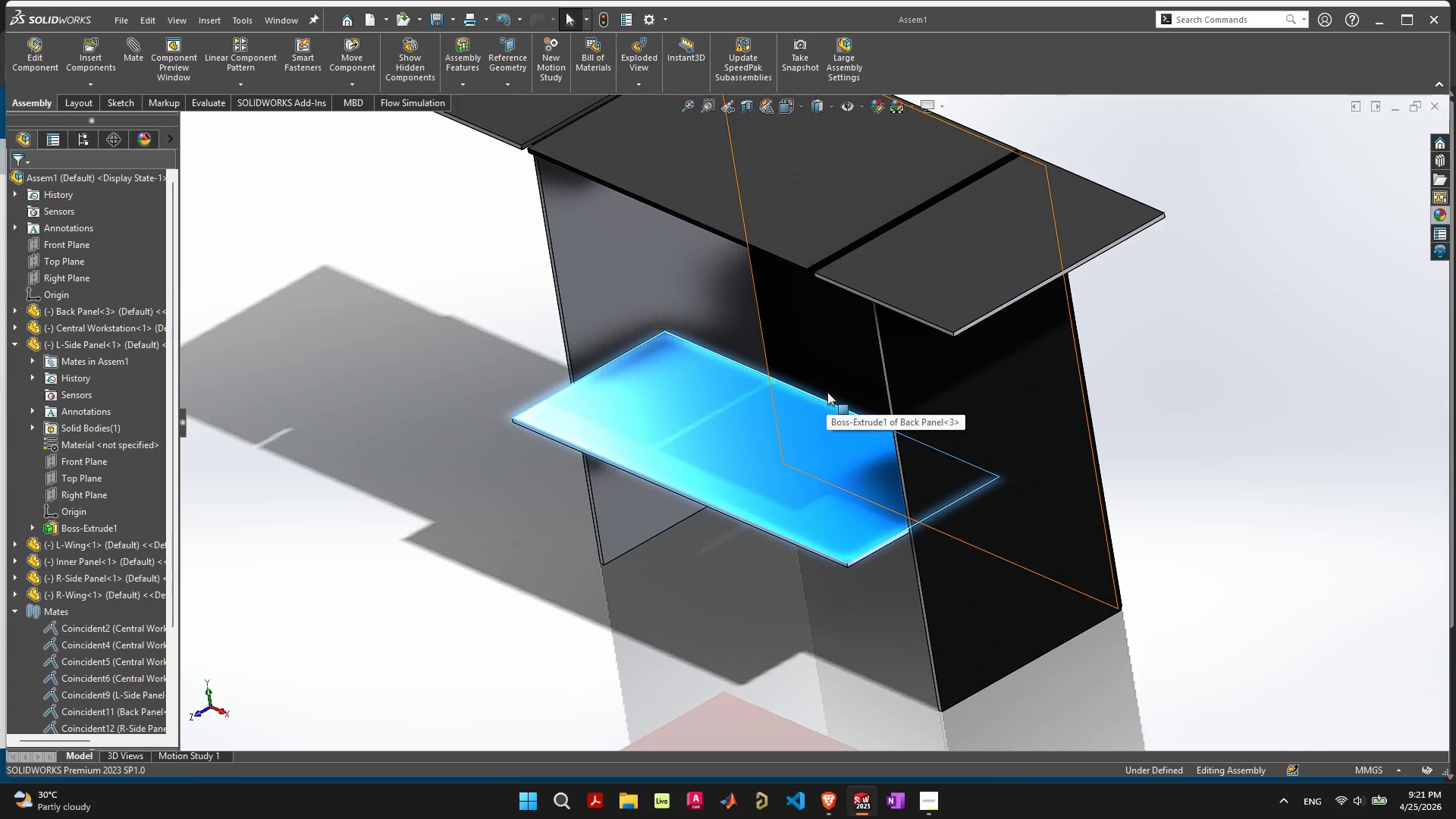 
double_click([841, 507])
 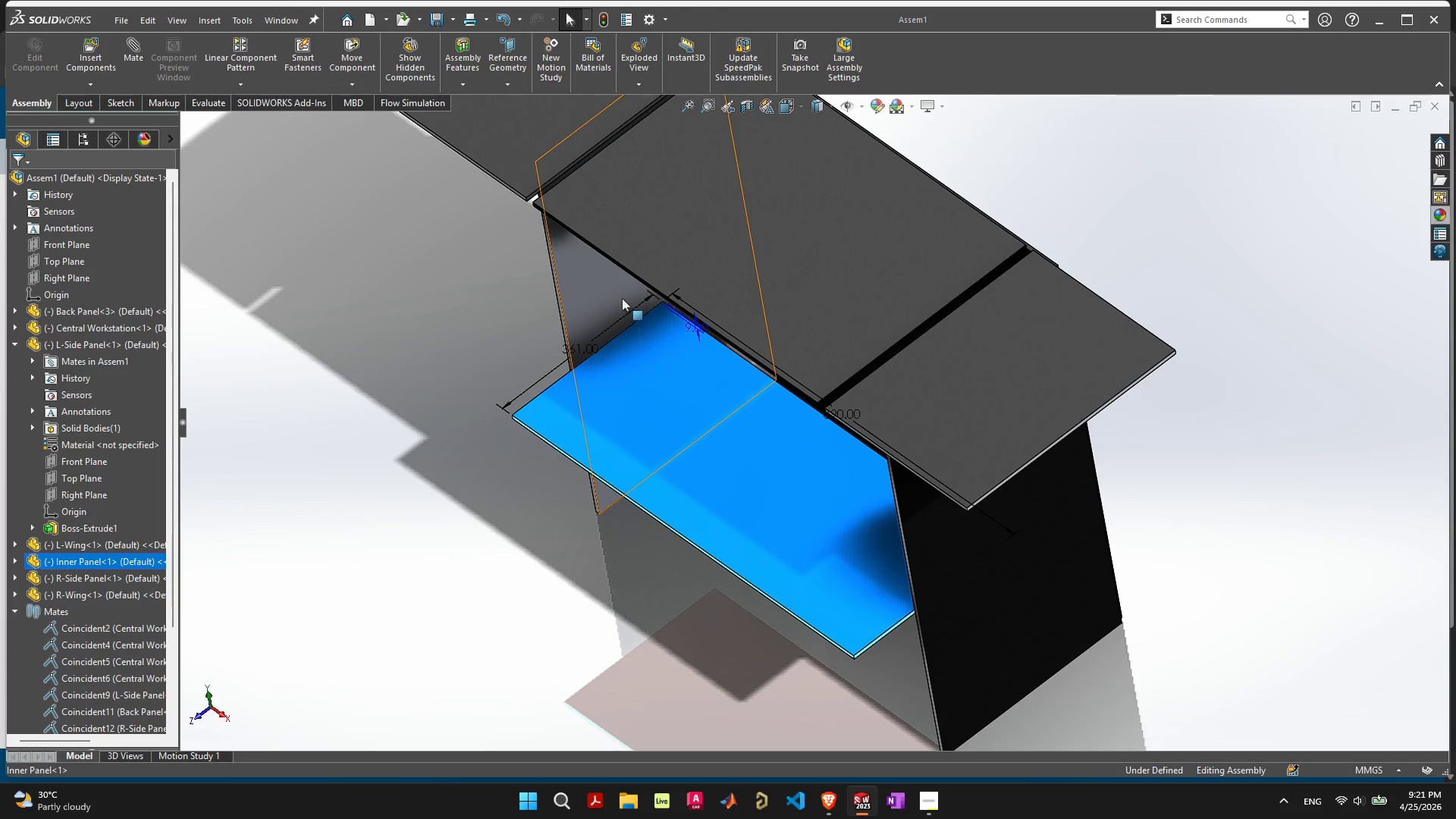 
wait(5.44)
 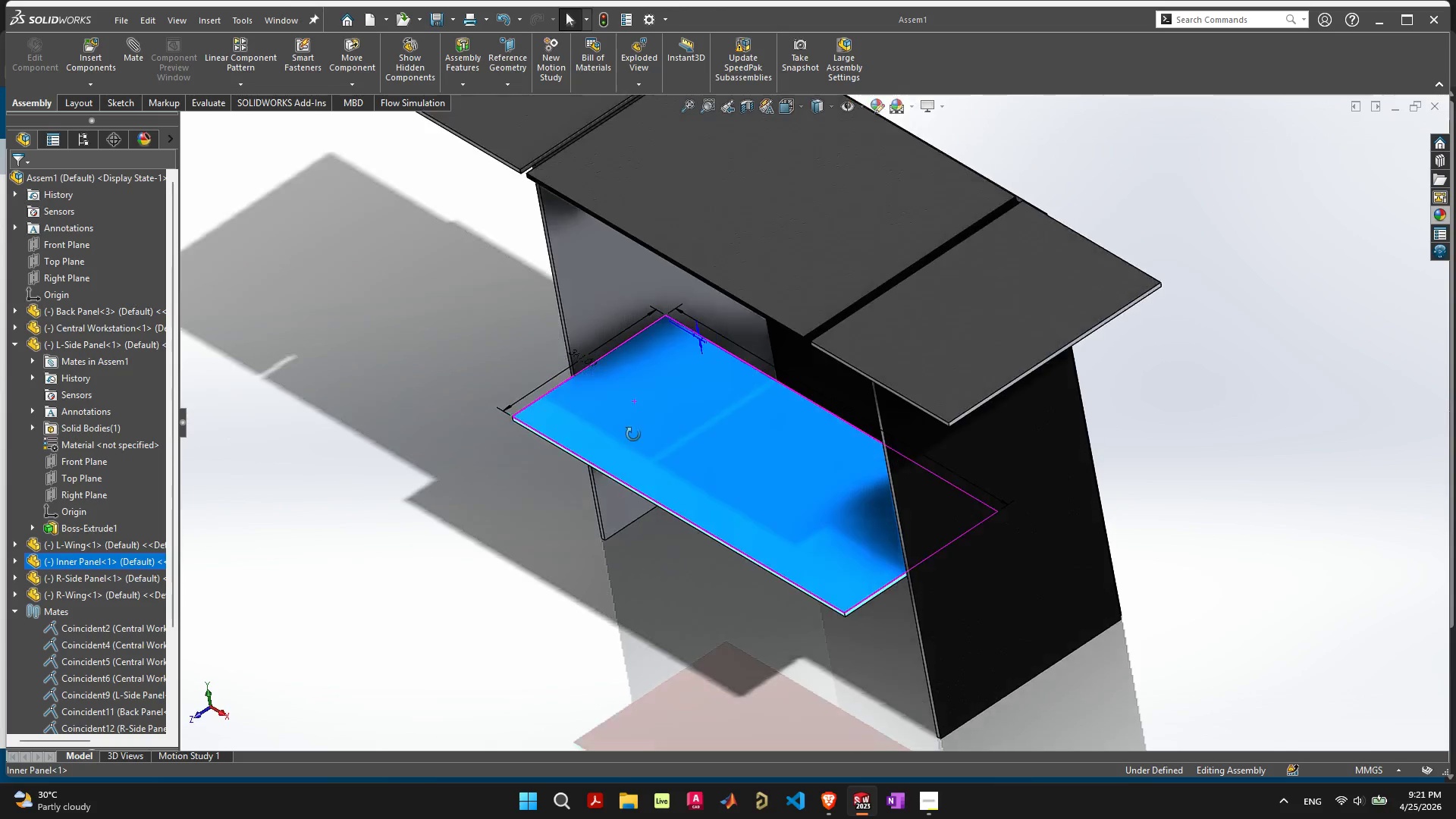 
scroll: coordinate [732, 399], scroll_direction: up, amount: 2.0
 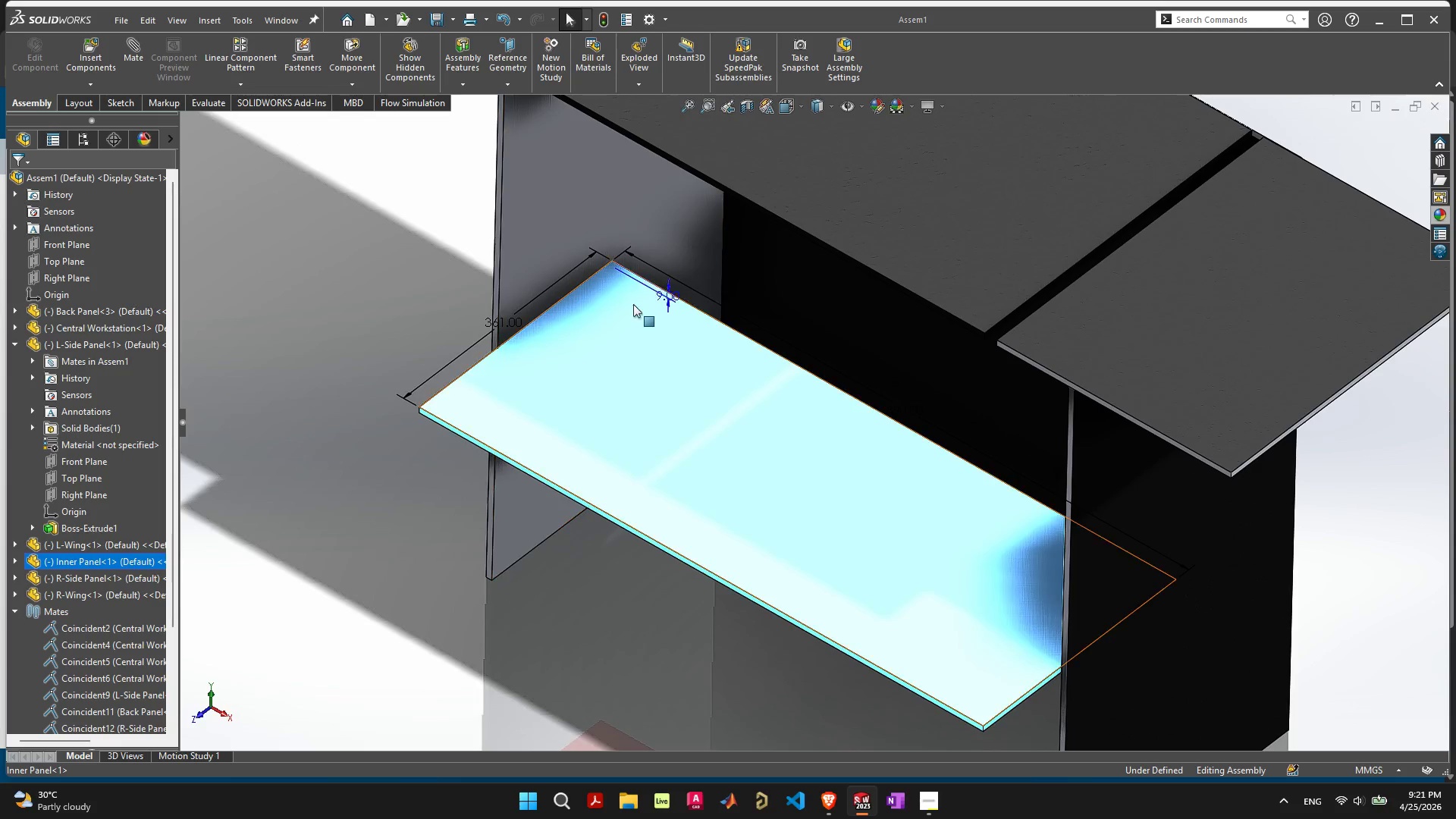 
left_click_drag(start_coordinate=[626, 323], to_coordinate=[657, 301])
 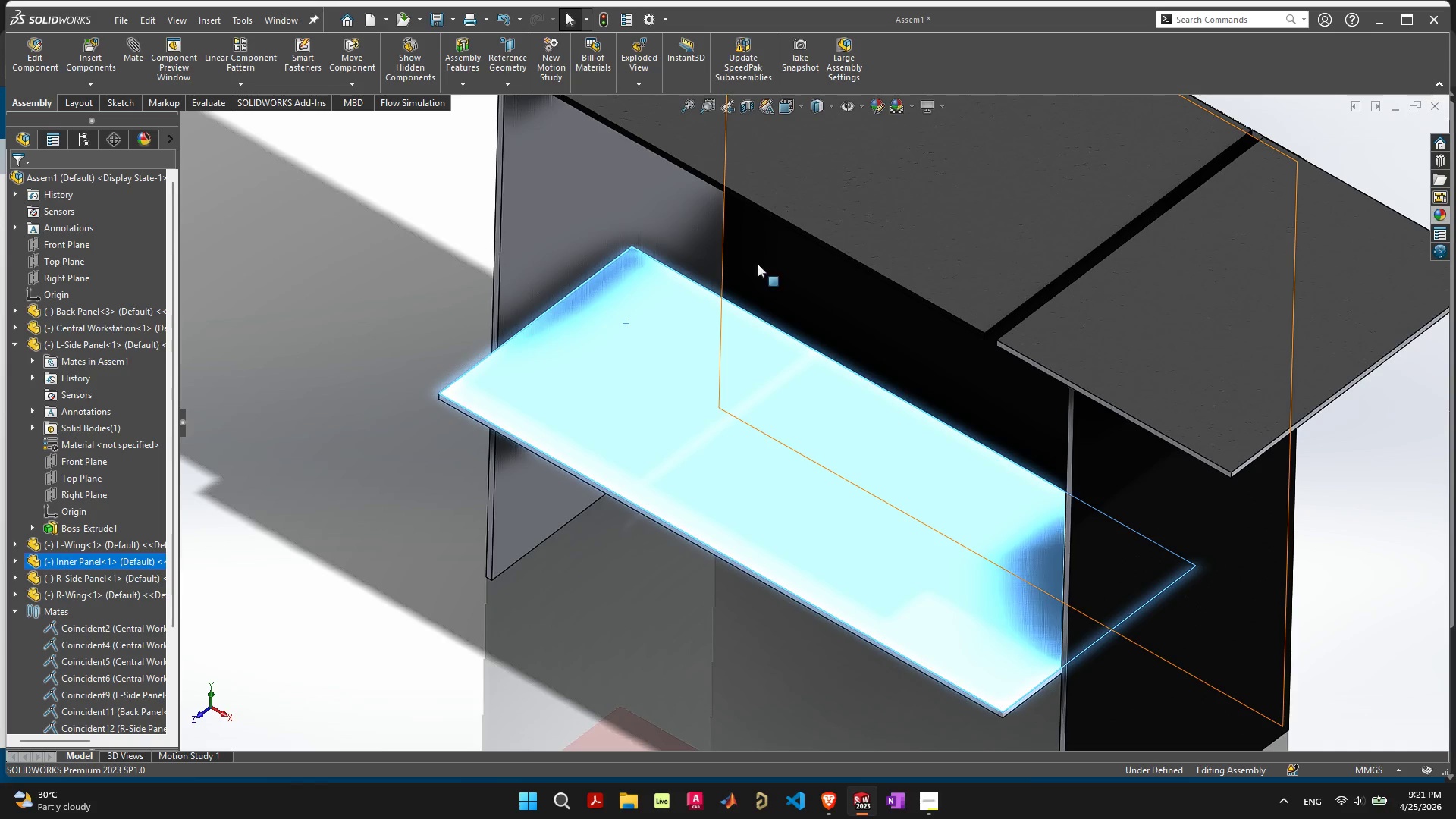 
left_click([776, 265])
 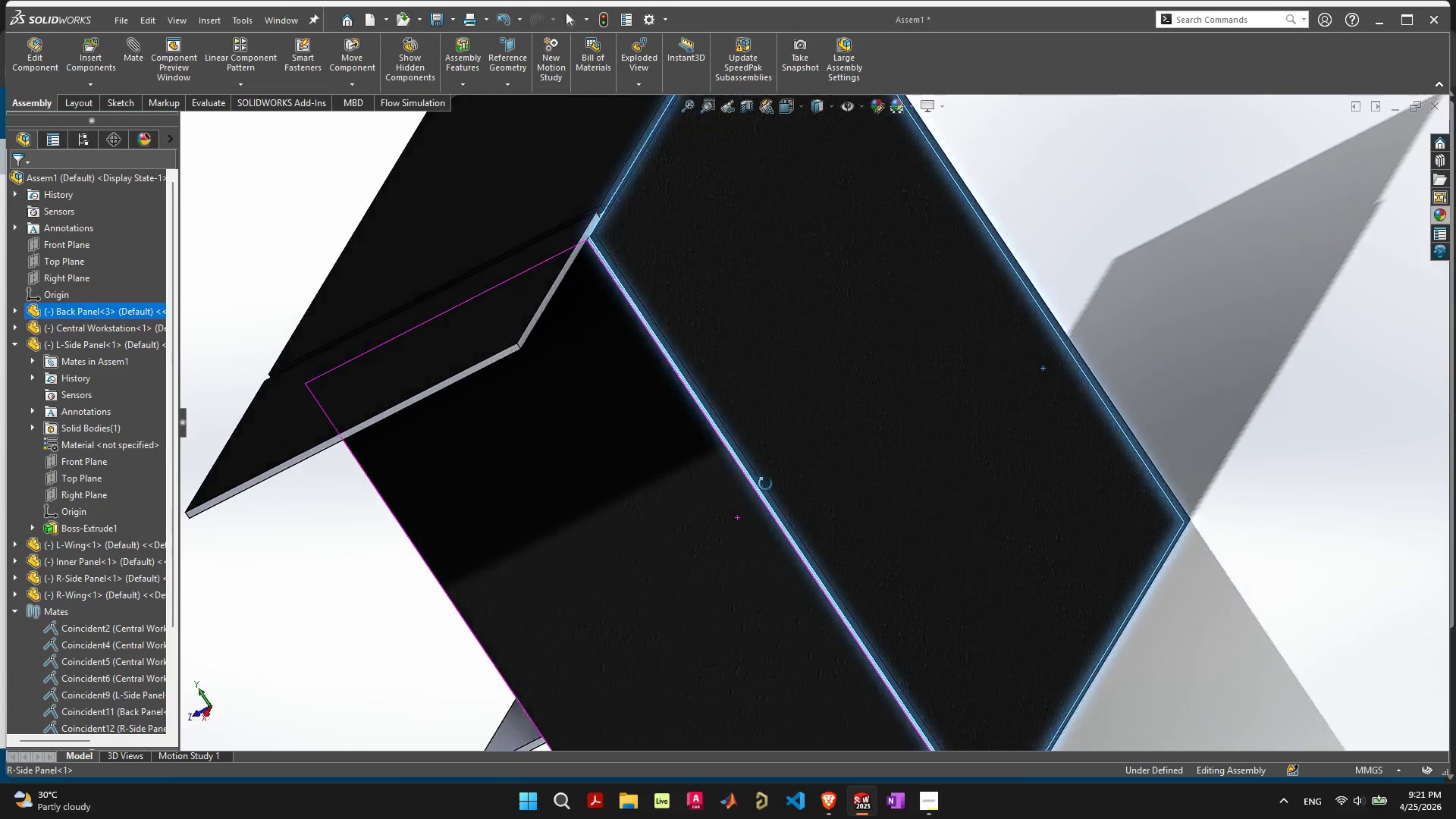 
wait(5.05)
 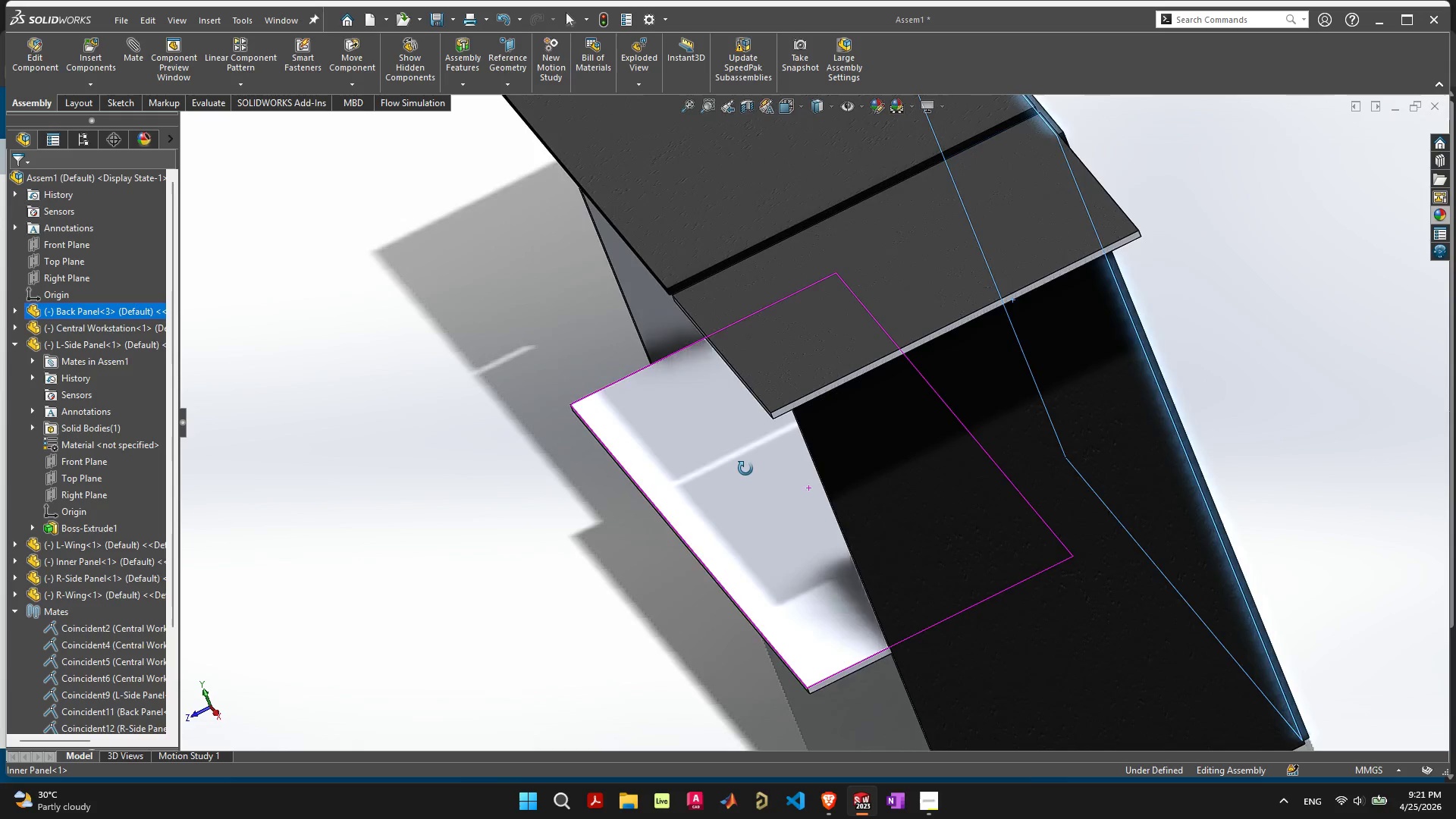 
scroll: coordinate [717, 550], scroll_direction: down, amount: 3.0
 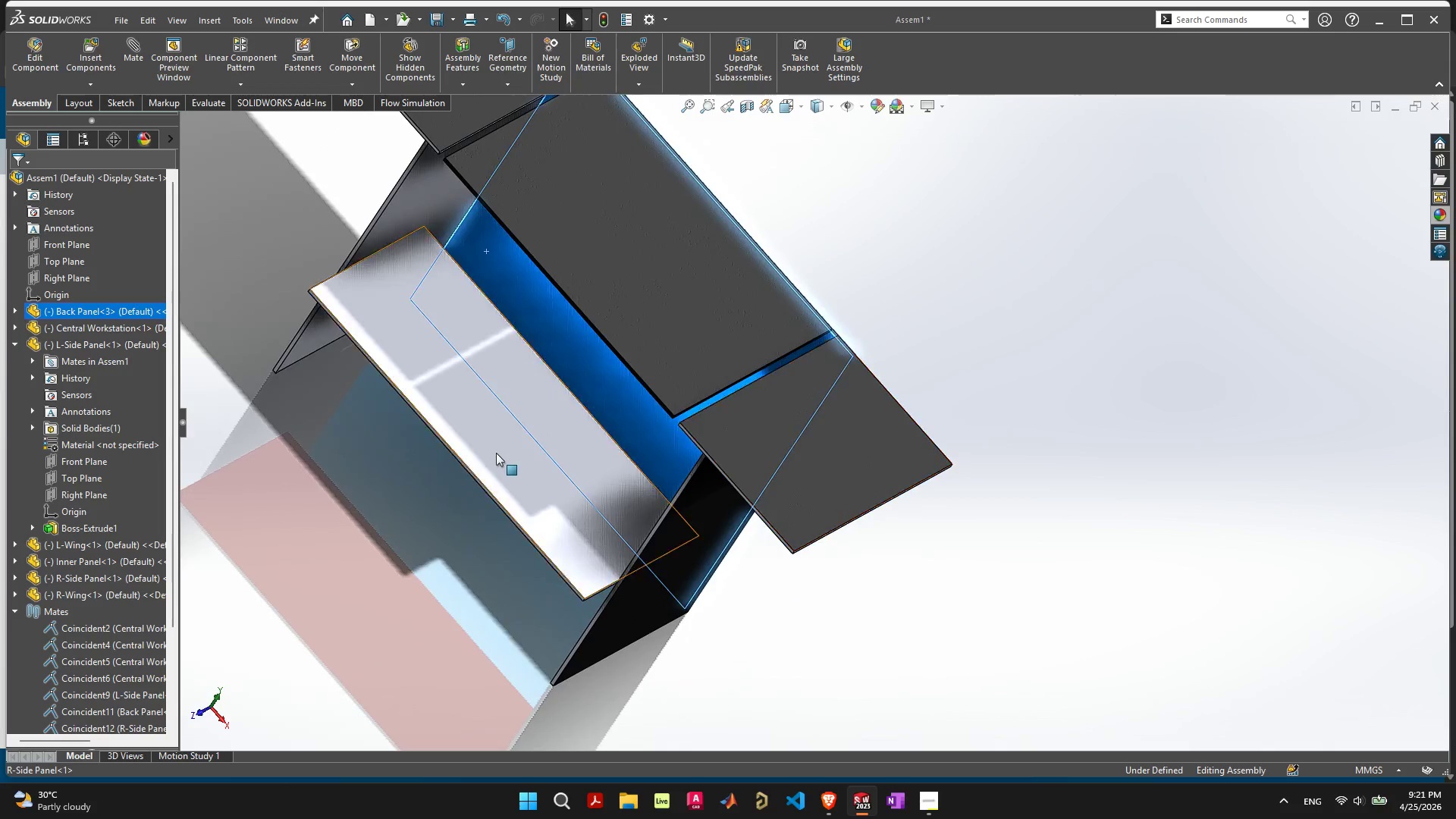 
left_click_drag(start_coordinate=[496, 453], to_coordinate=[186, 564])
 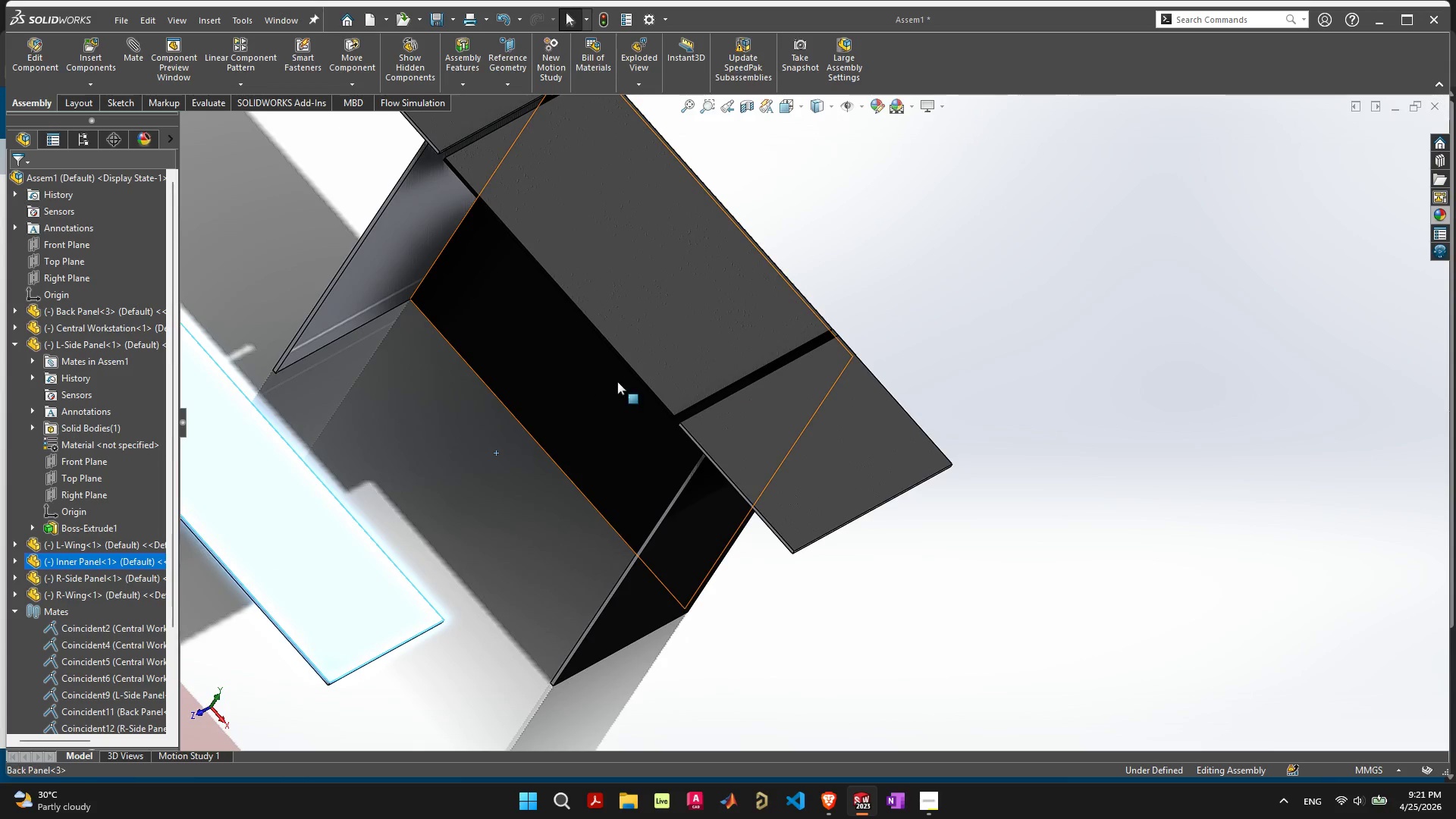 
left_click([617, 381])
 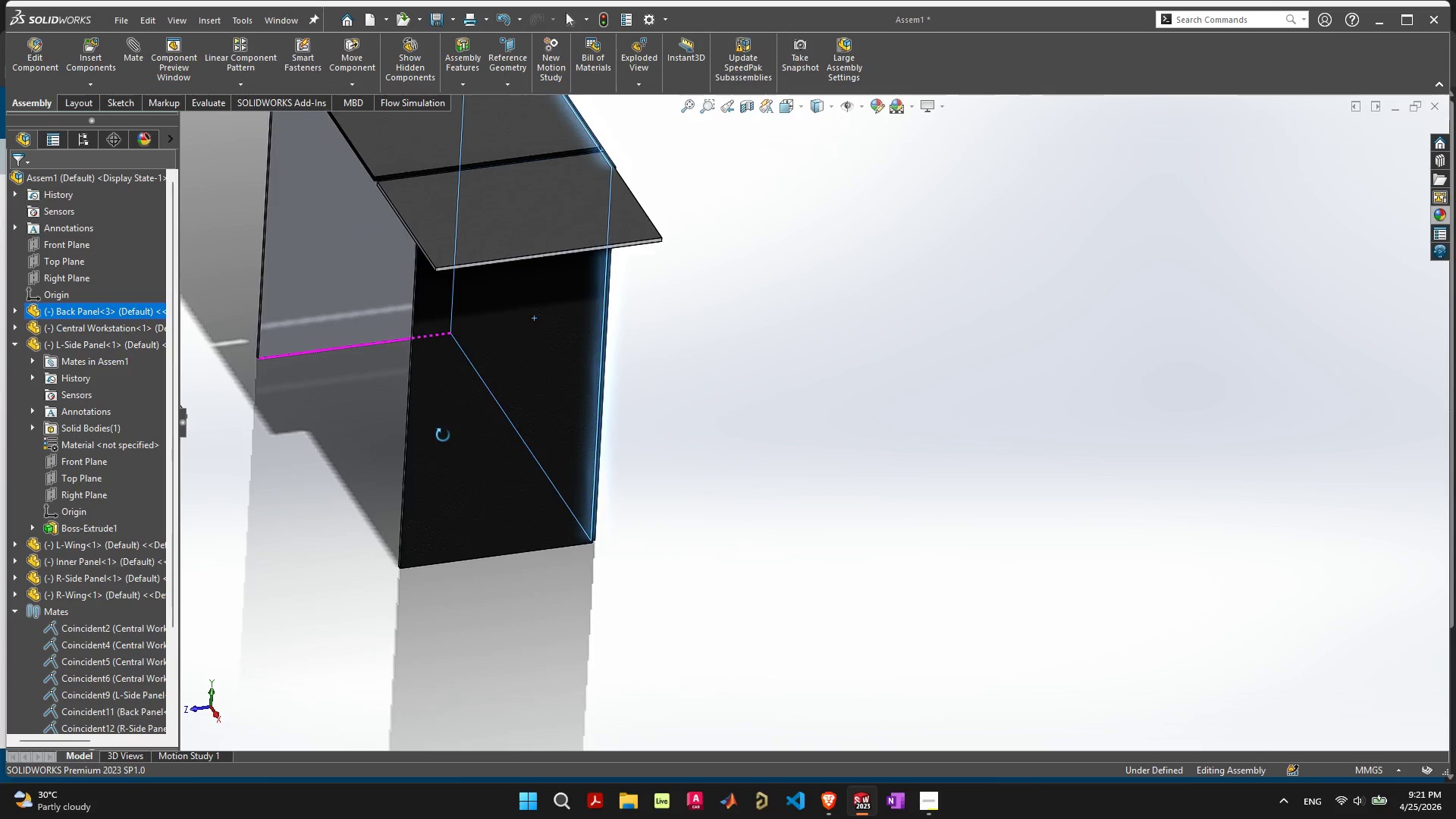 
scroll: coordinate [495, 378], scroll_direction: up, amount: 2.0
 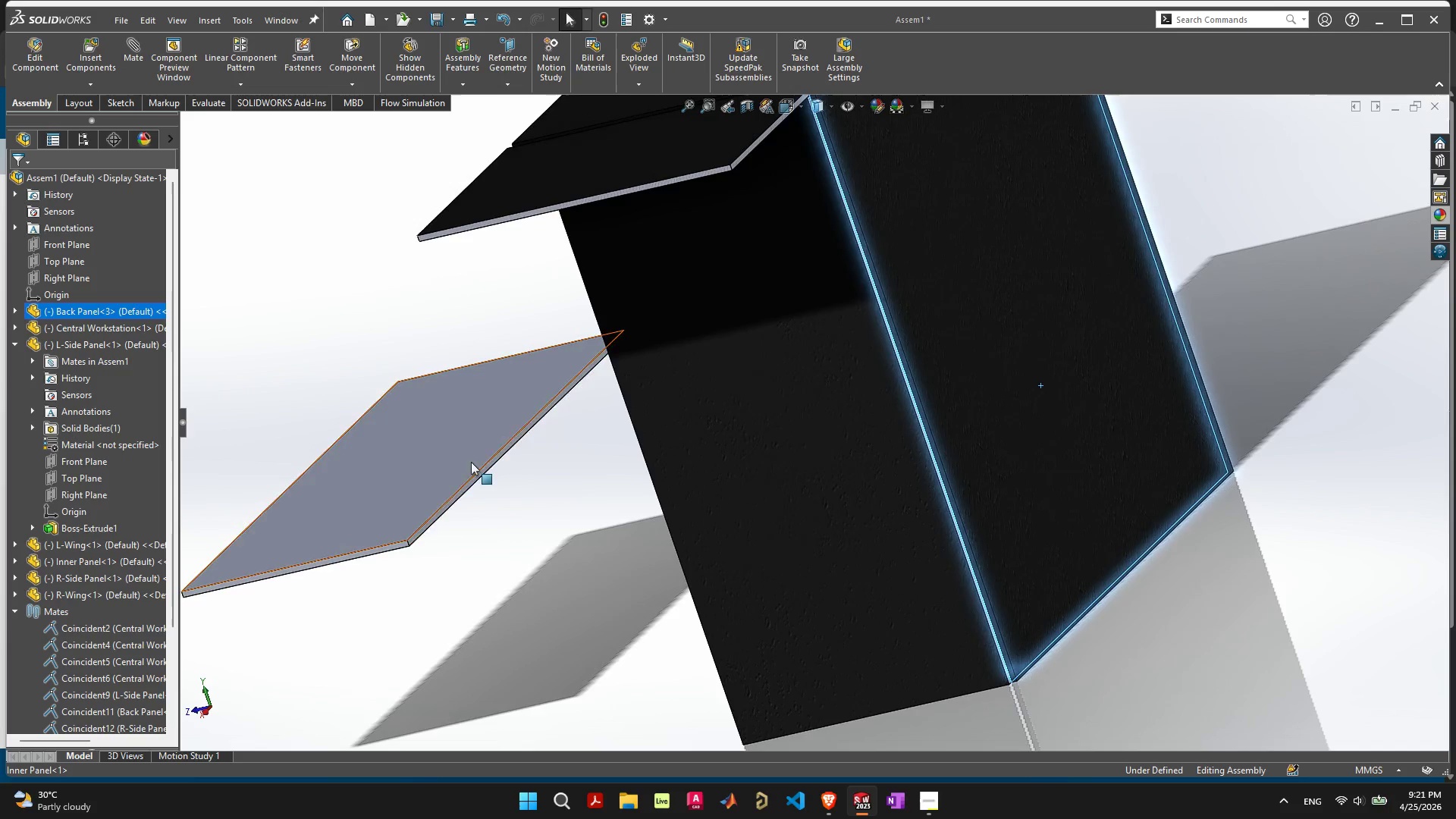 
hold_key(key=ShiftLeft, duration=0.92)
left_click([483, 471])
 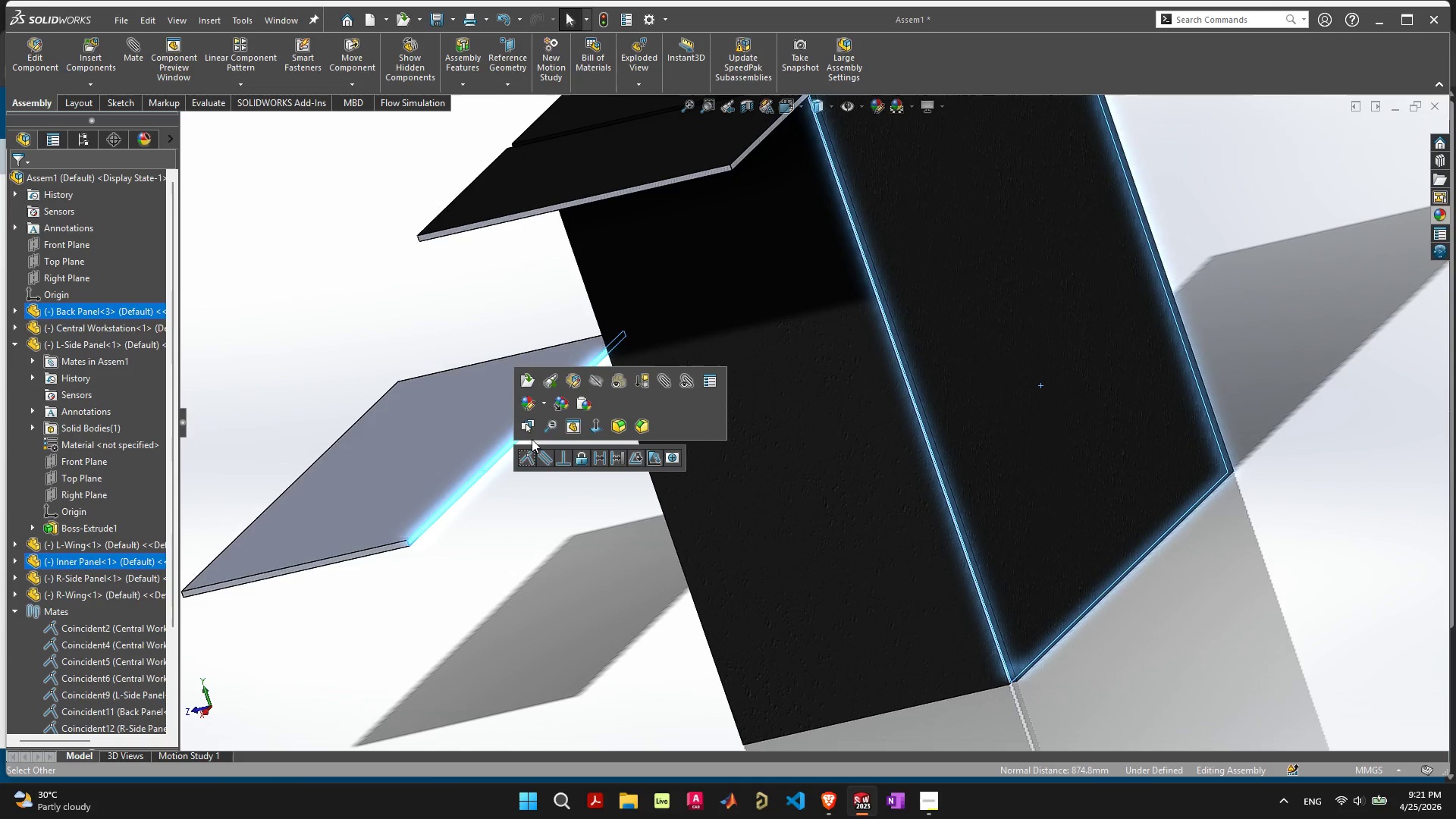 
left_click([528, 460])
 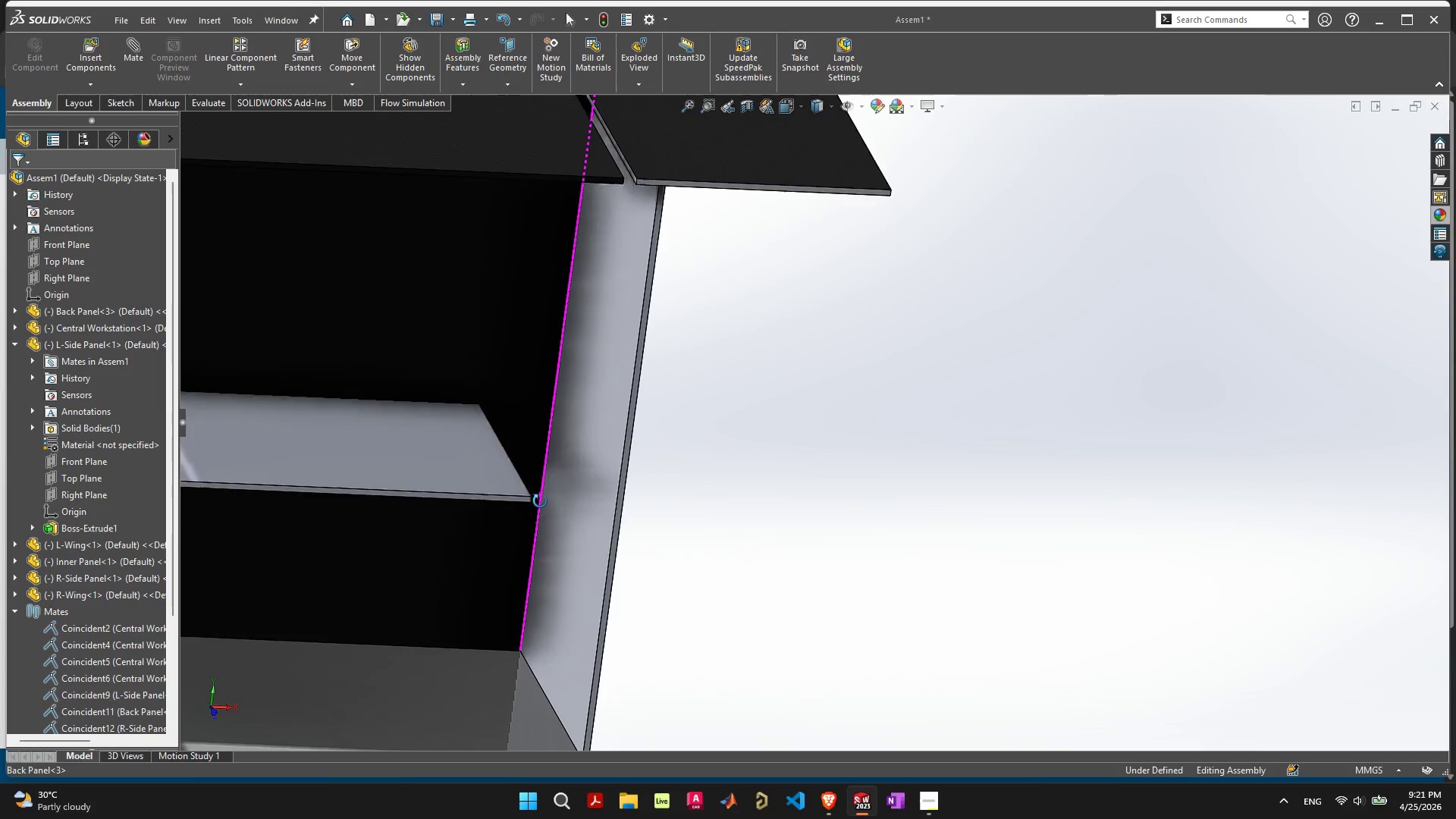 
wait(5.81)
 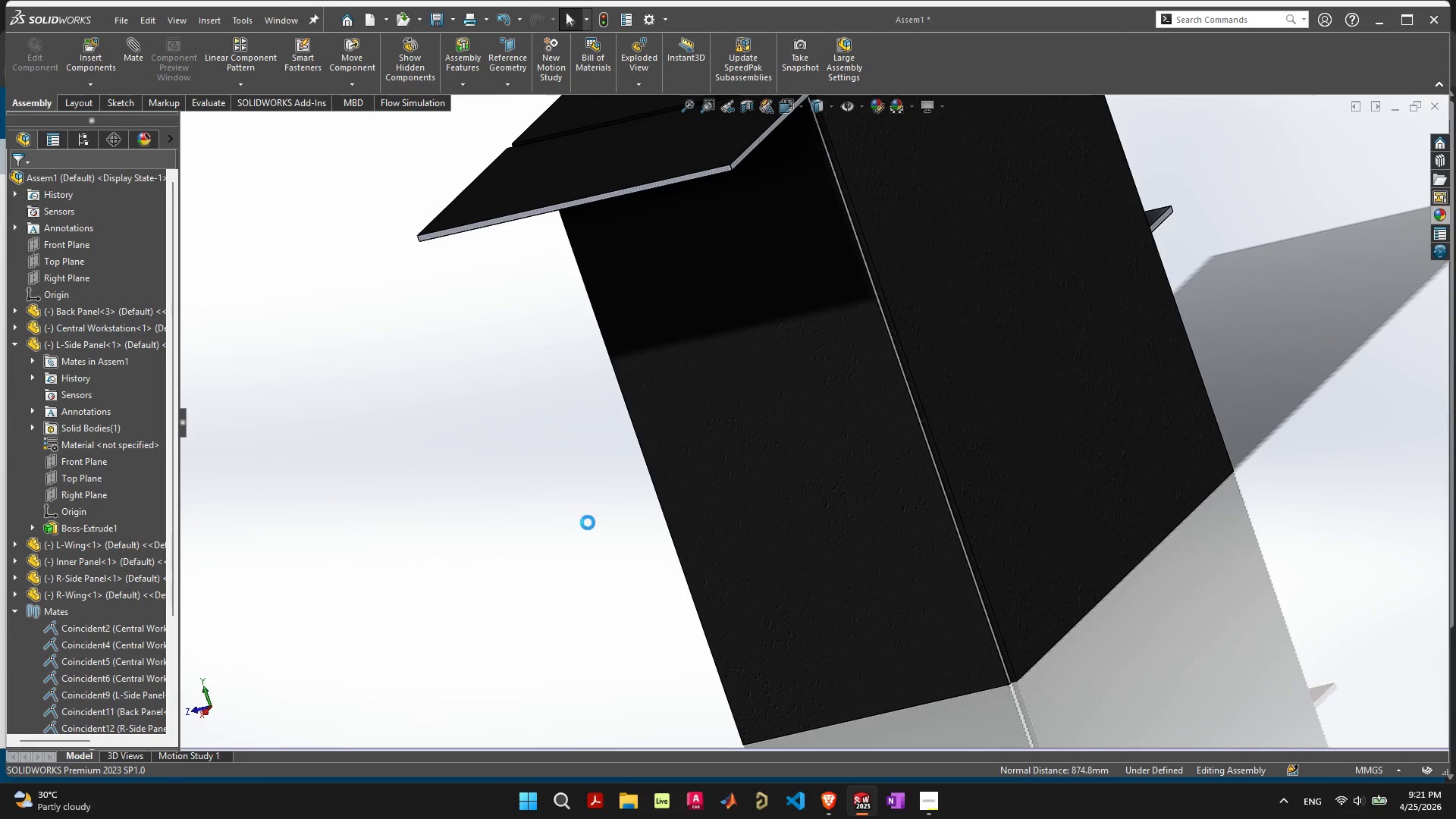 
scroll: coordinate [381, 472], scroll_direction: down, amount: 4.0
 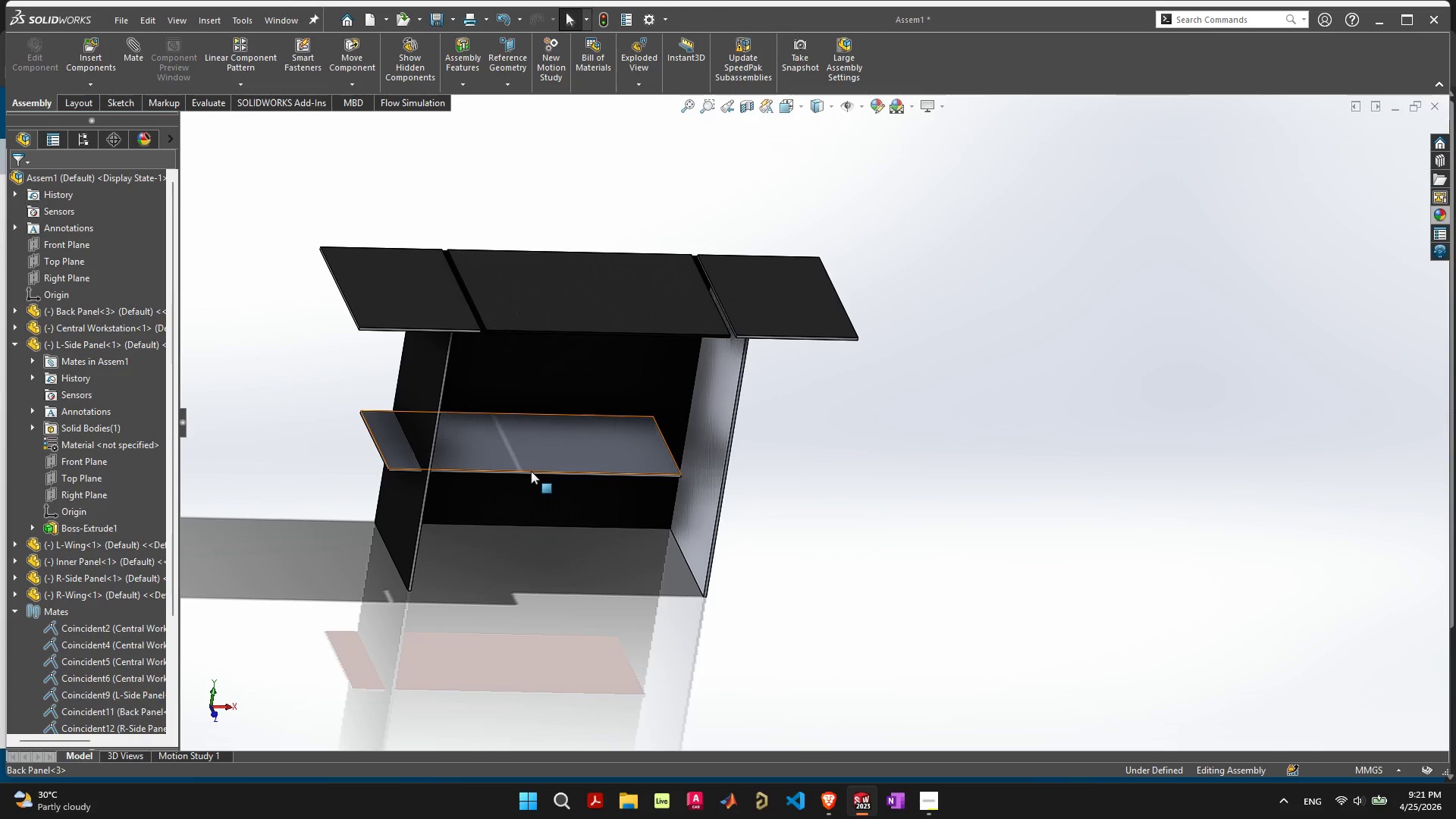 
scroll: coordinate [532, 440], scroll_direction: up, amount: 4.0
 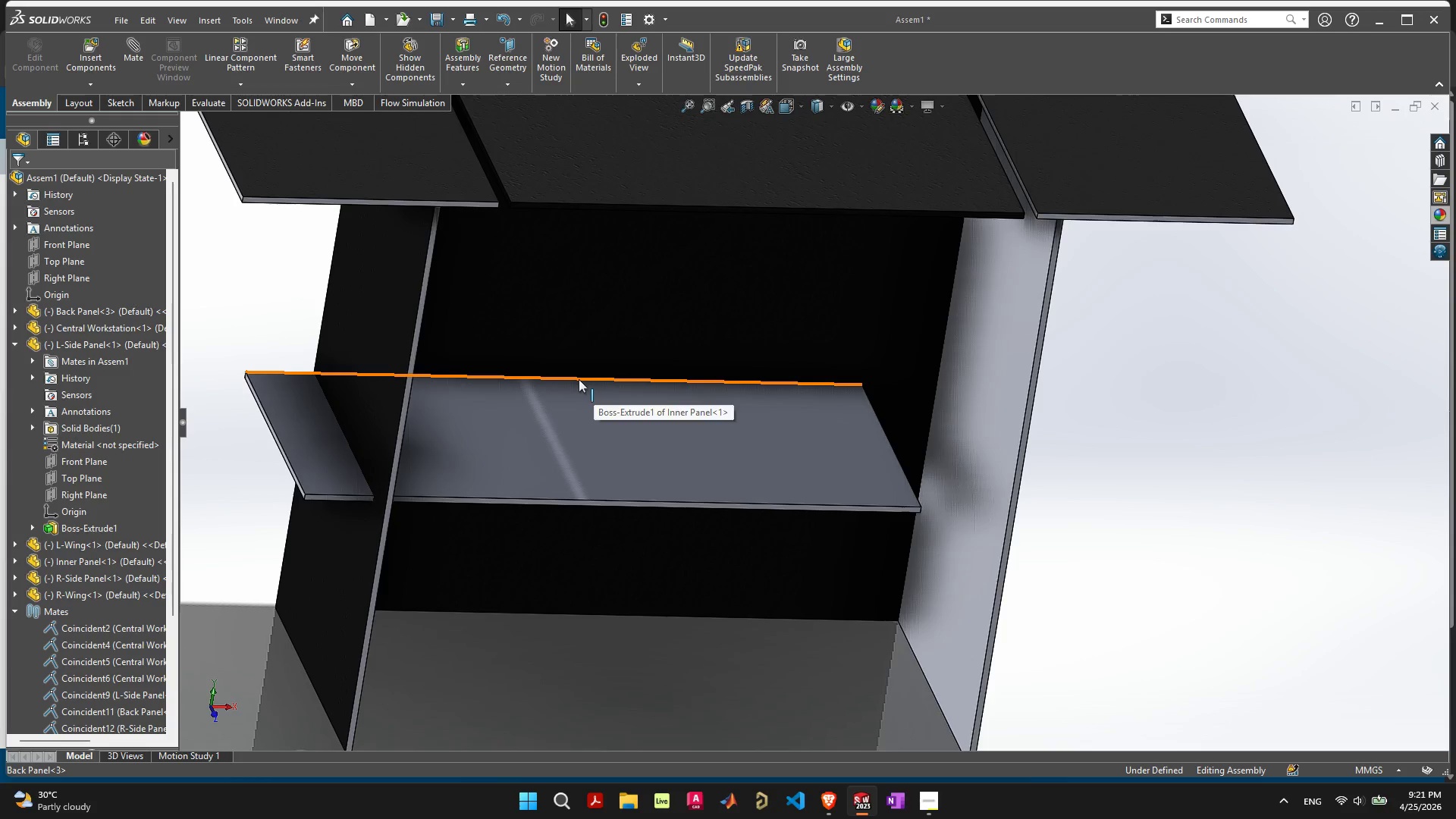 
left_click([579, 379])
 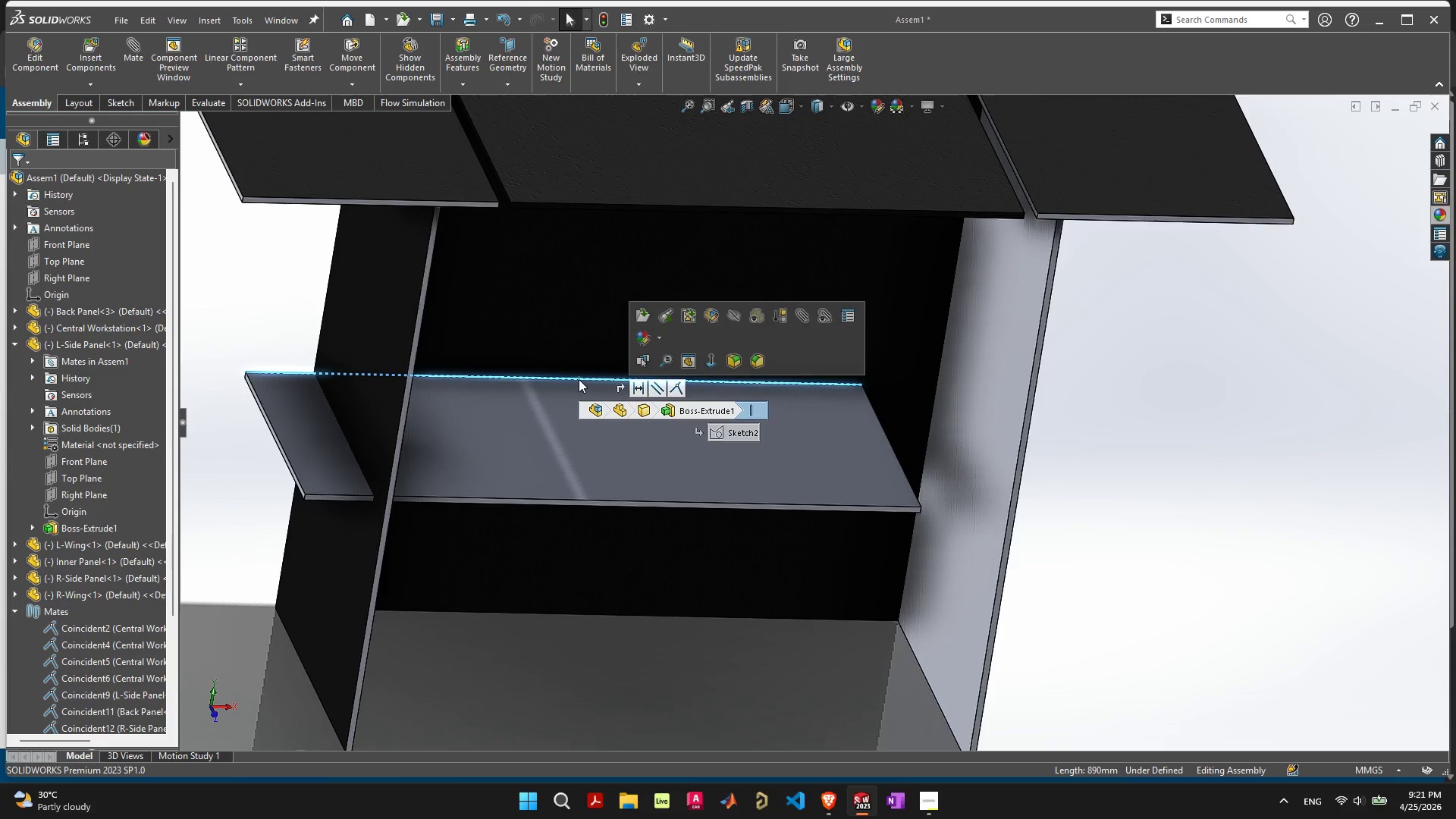 
hold_key(key=ShiftLeft, duration=2.8)
left_click([618, 615])
 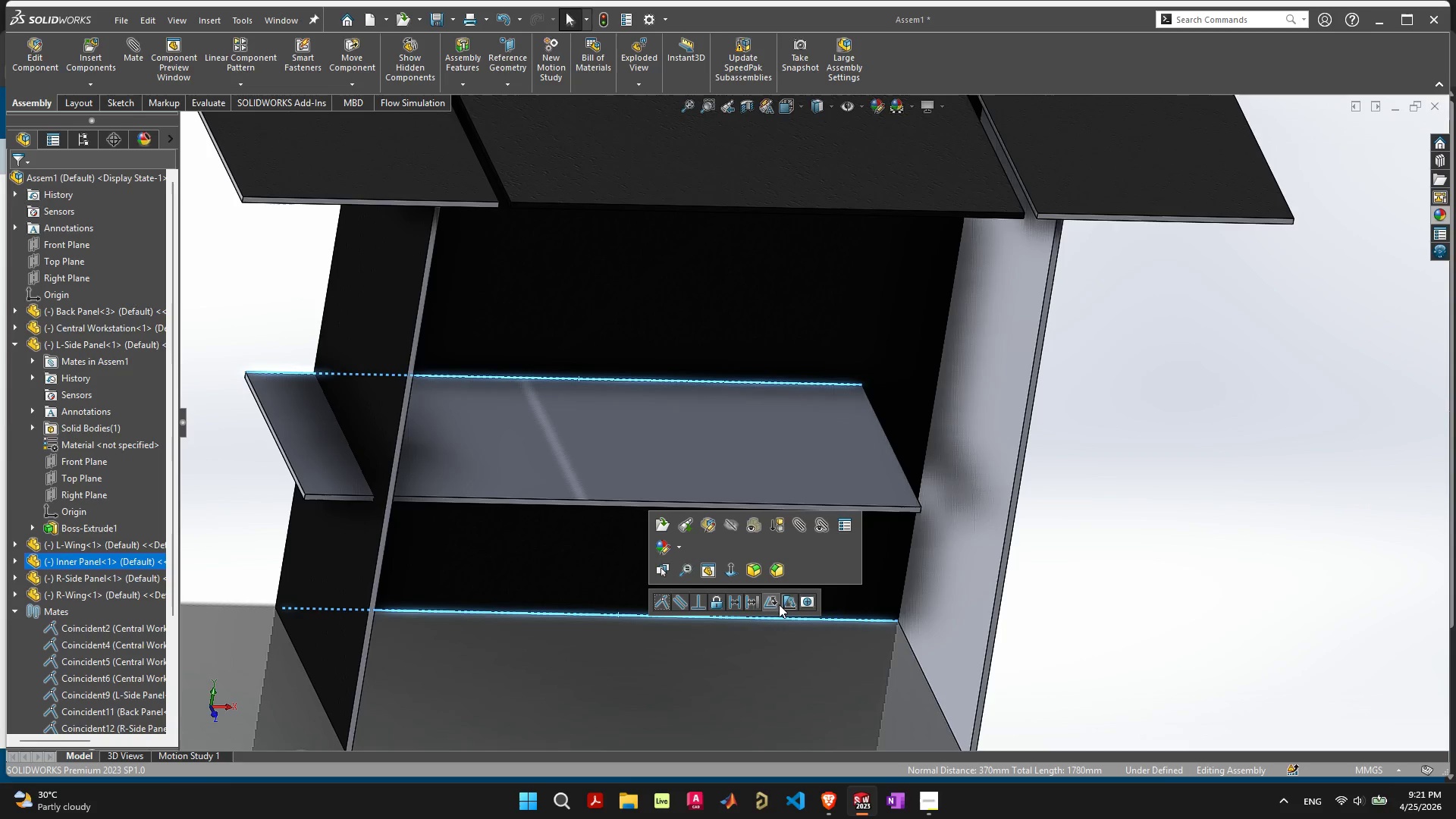 
left_click([805, 605])
 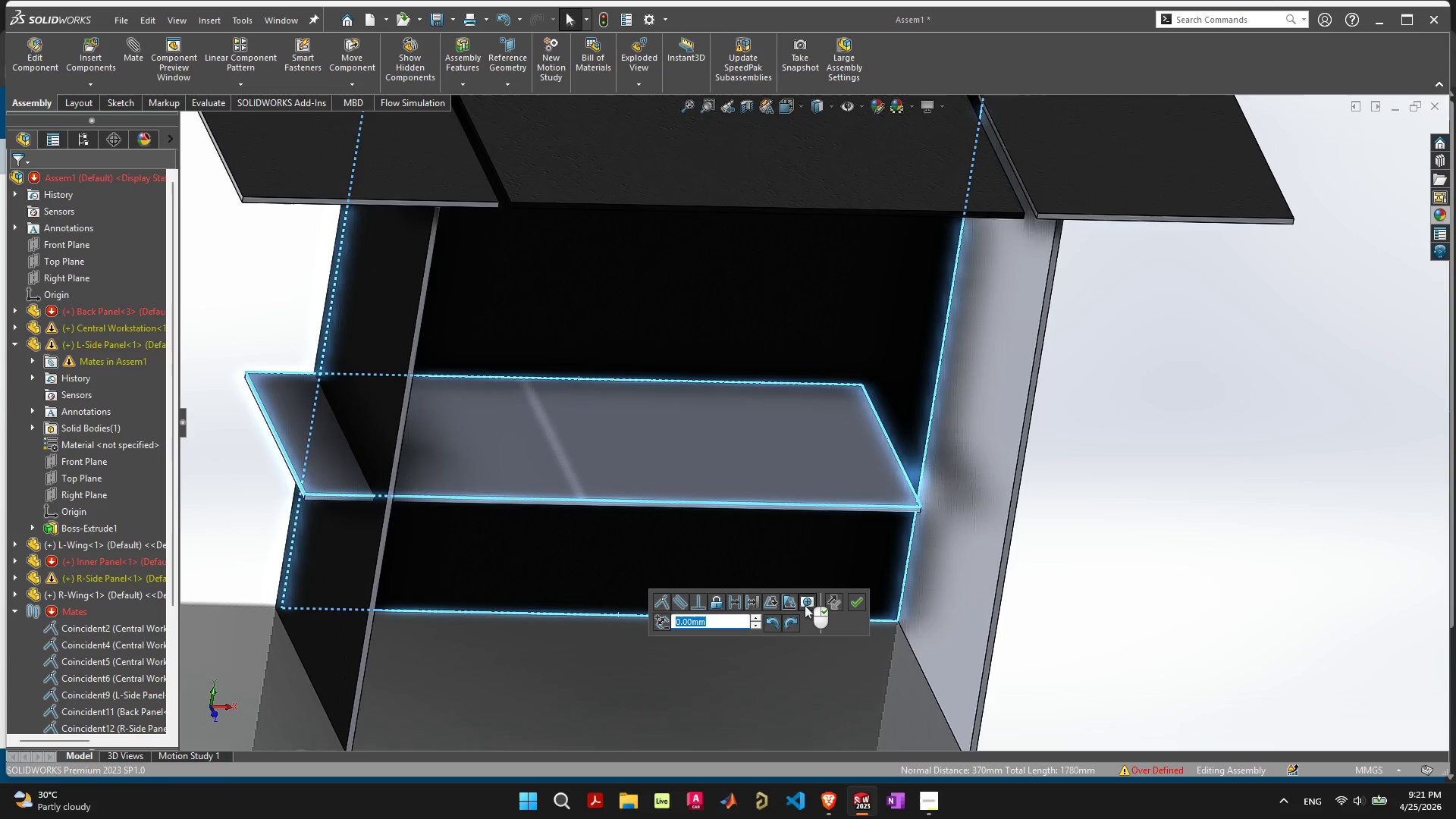 
key(Control+Z)
 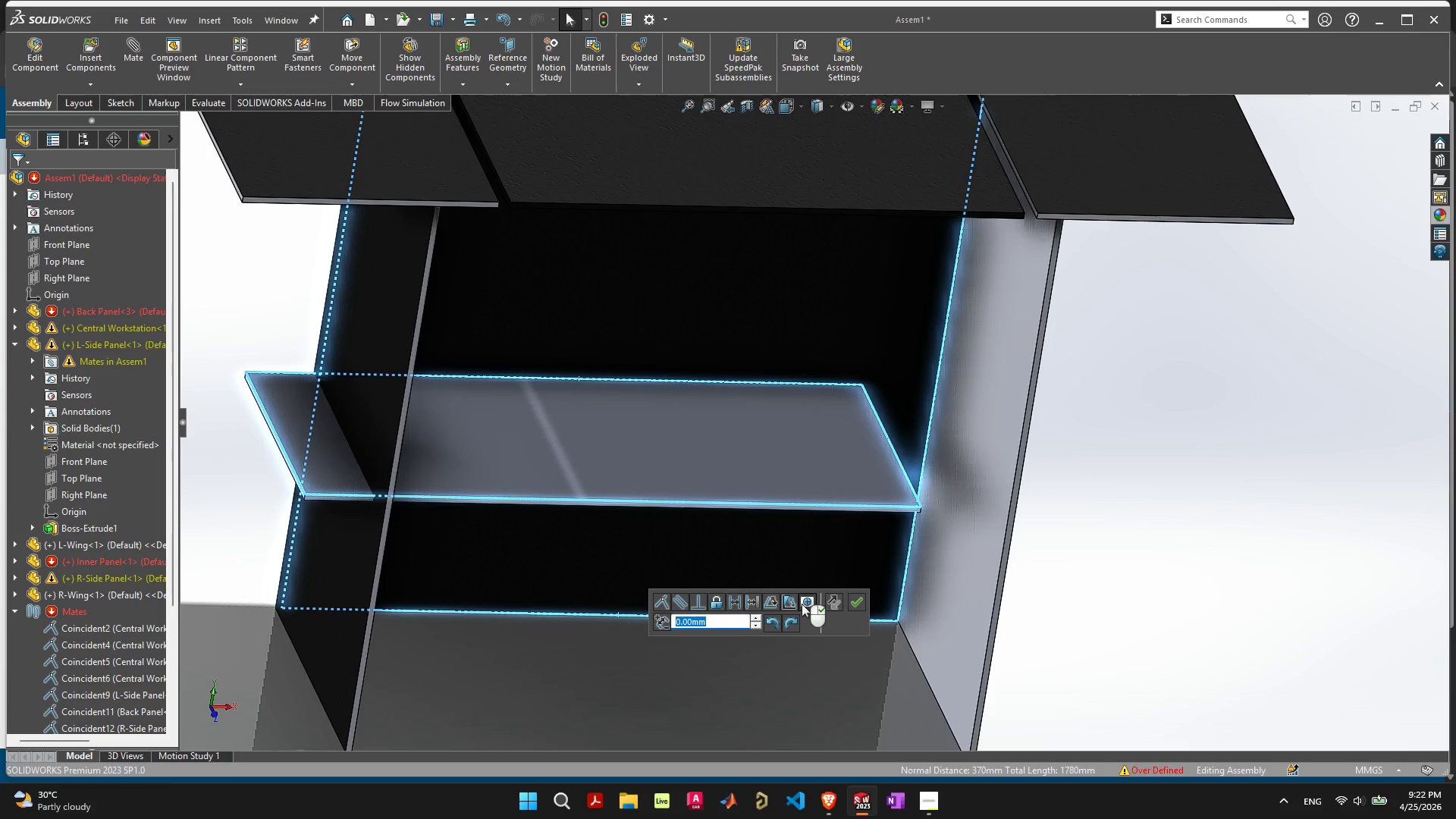 
key(Escape)
 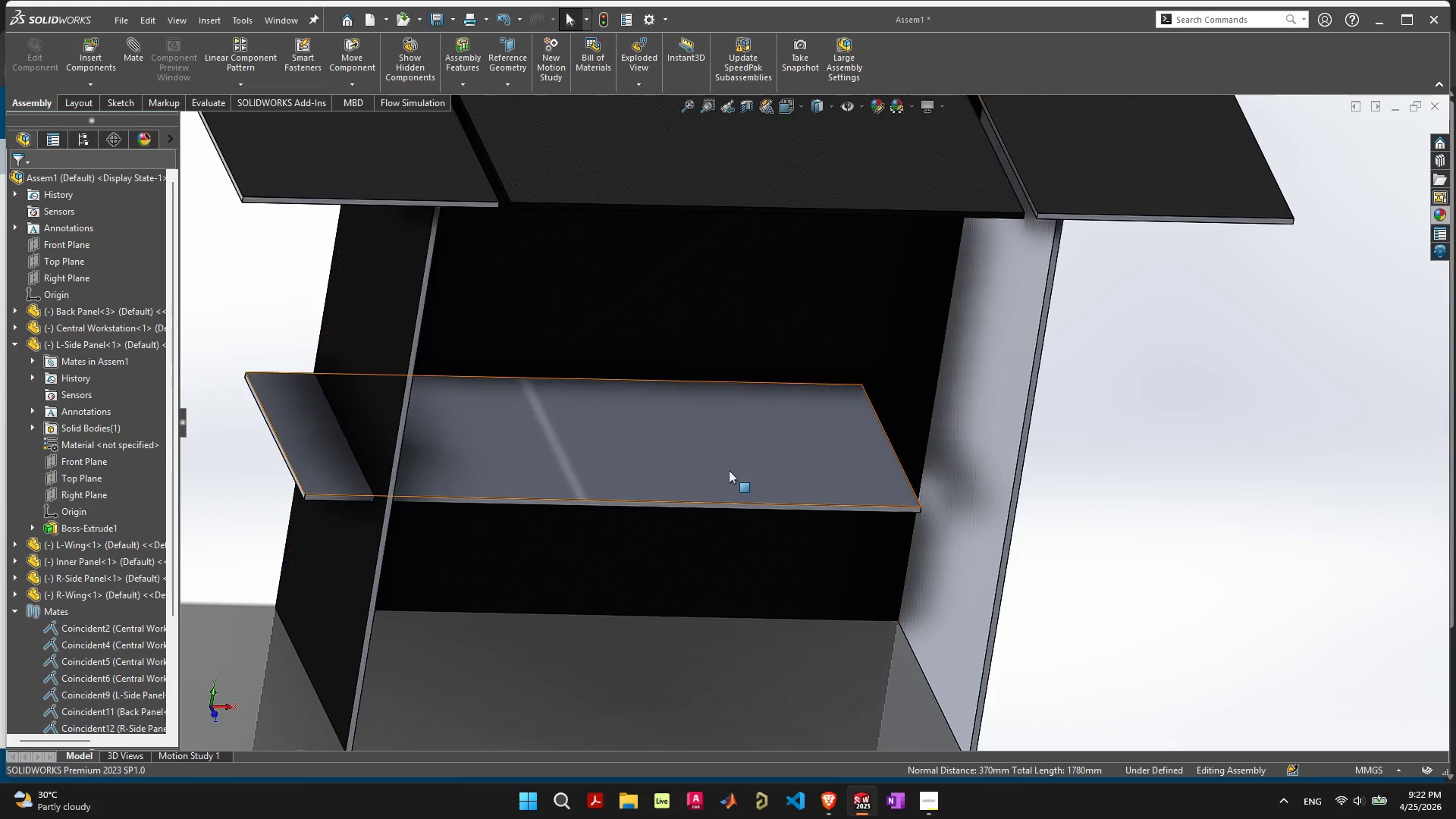 
left_click_drag(start_coordinate=[728, 468], to_coordinate=[921, 446])
 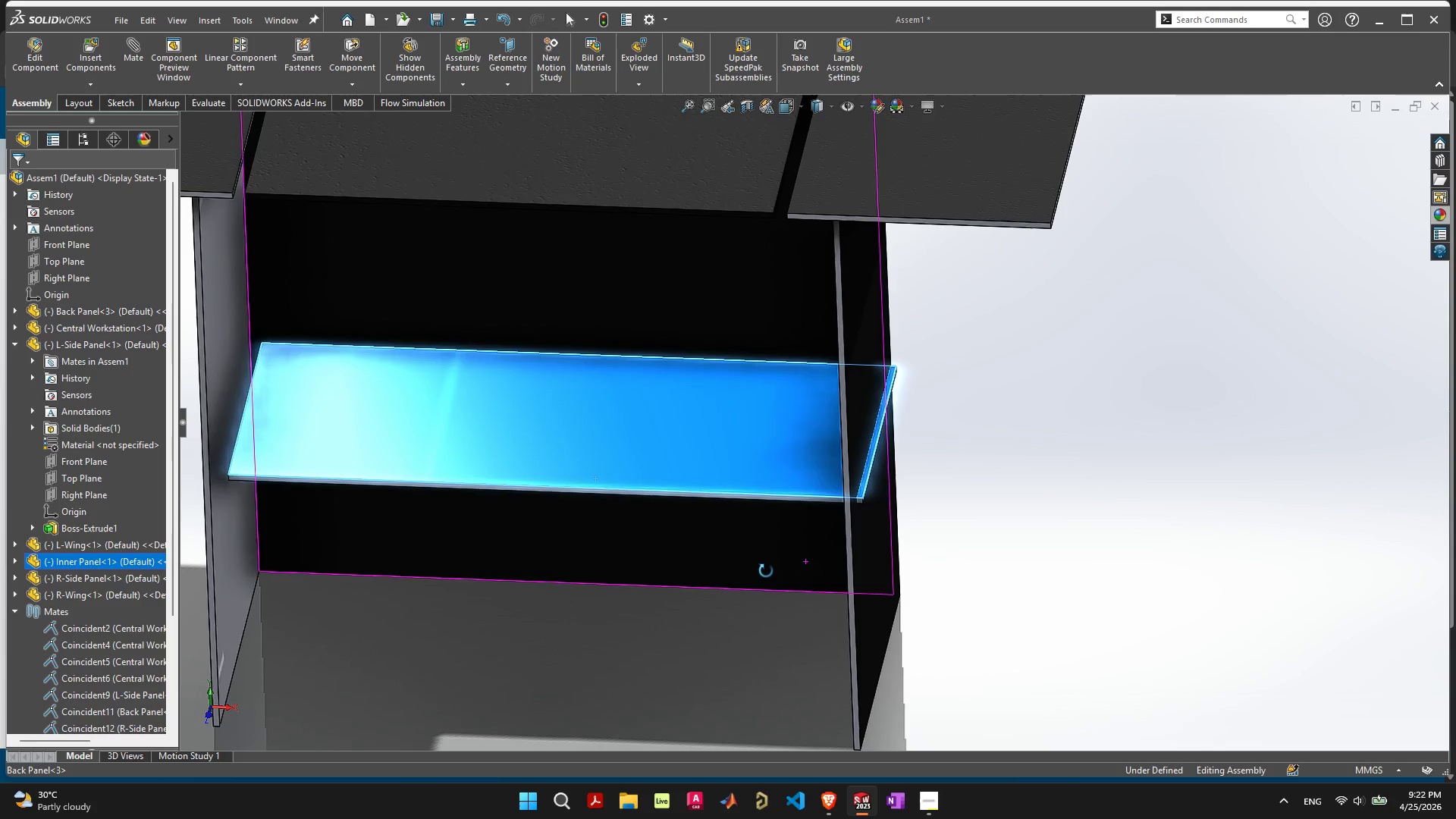 
left_click_drag(start_coordinate=[496, 451], to_coordinate=[583, 467])
 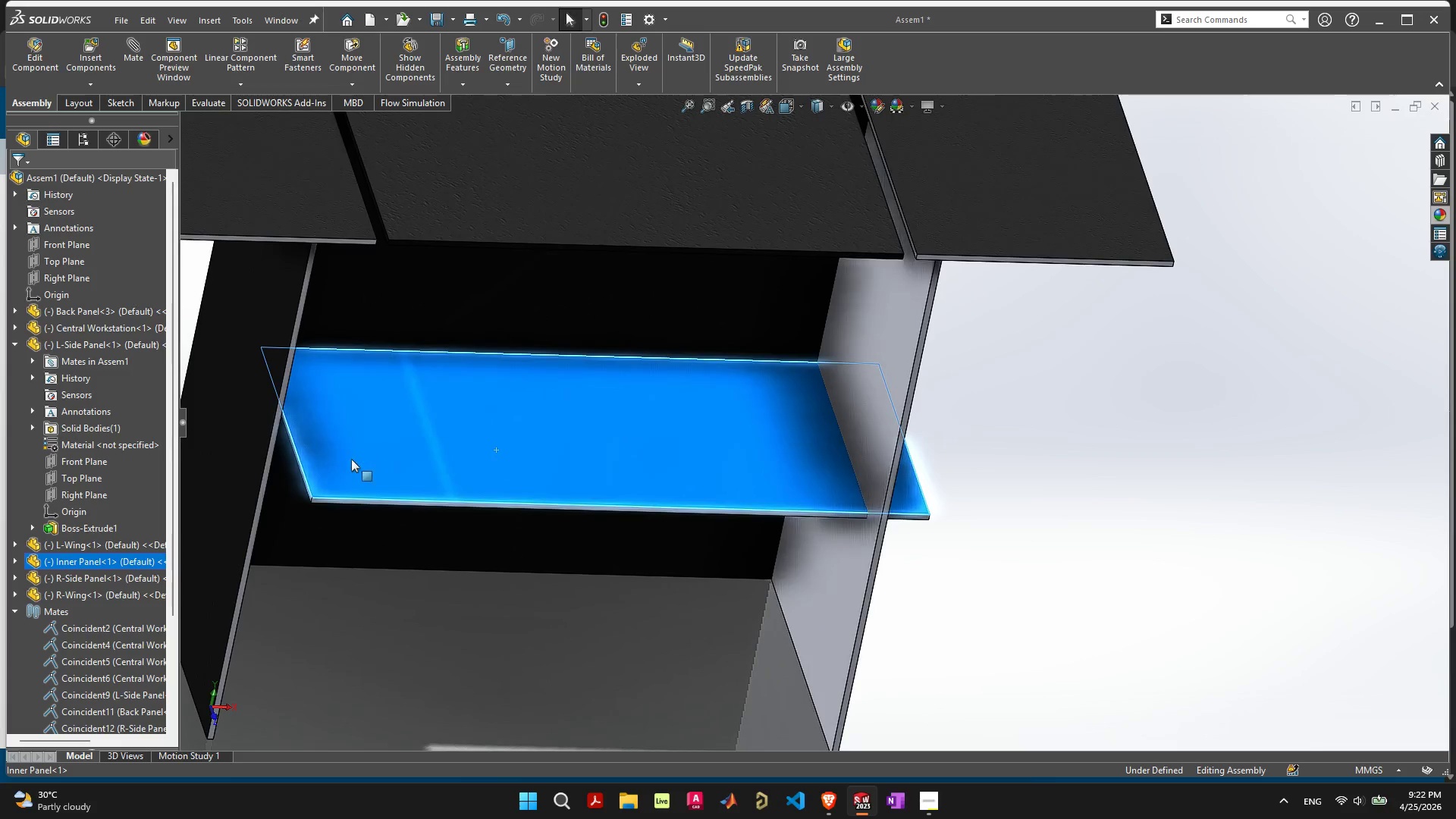 
scroll: coordinate [415, 479], scroll_direction: up, amount: 9.0
 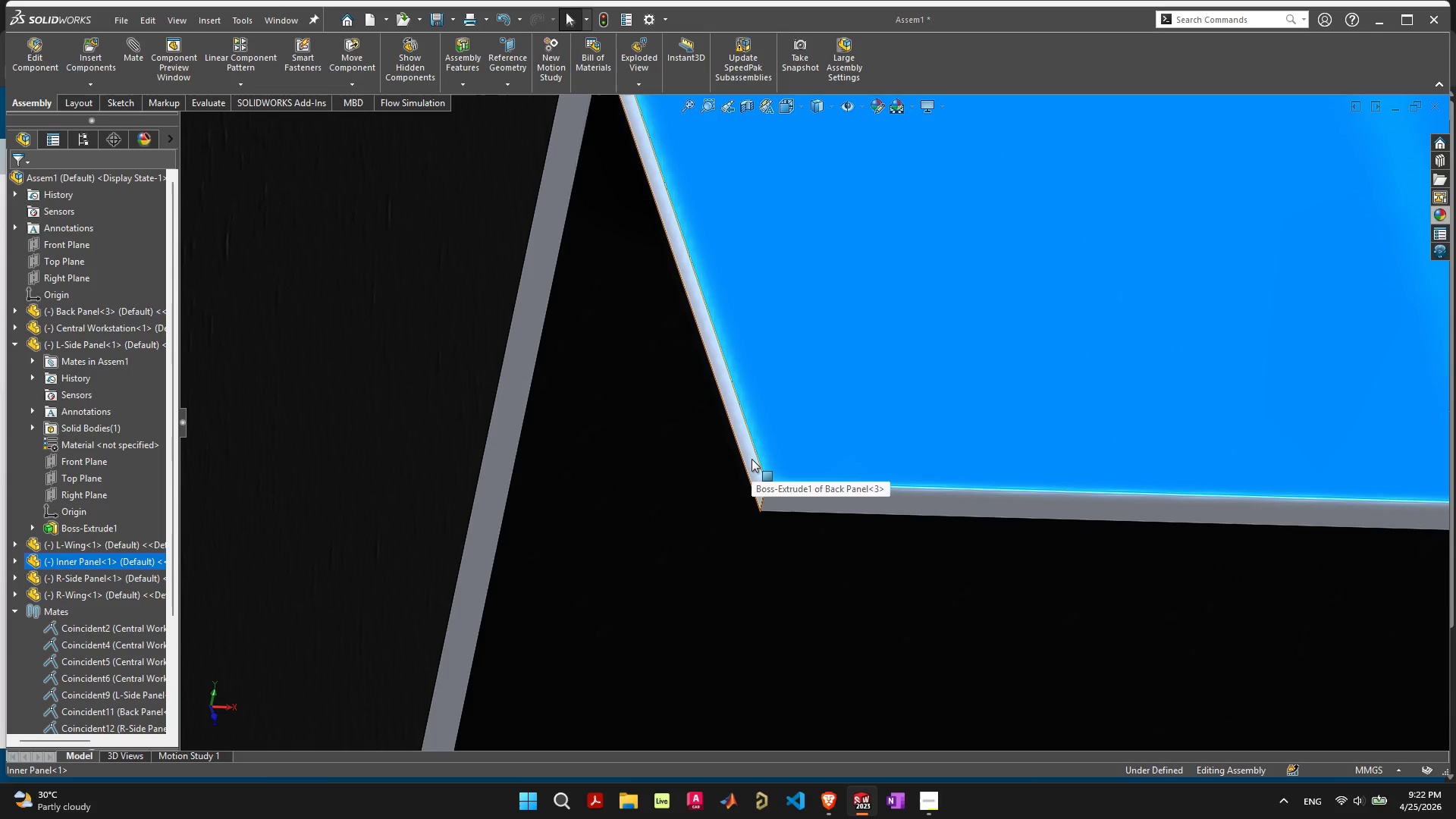 
left_click([750, 461])
 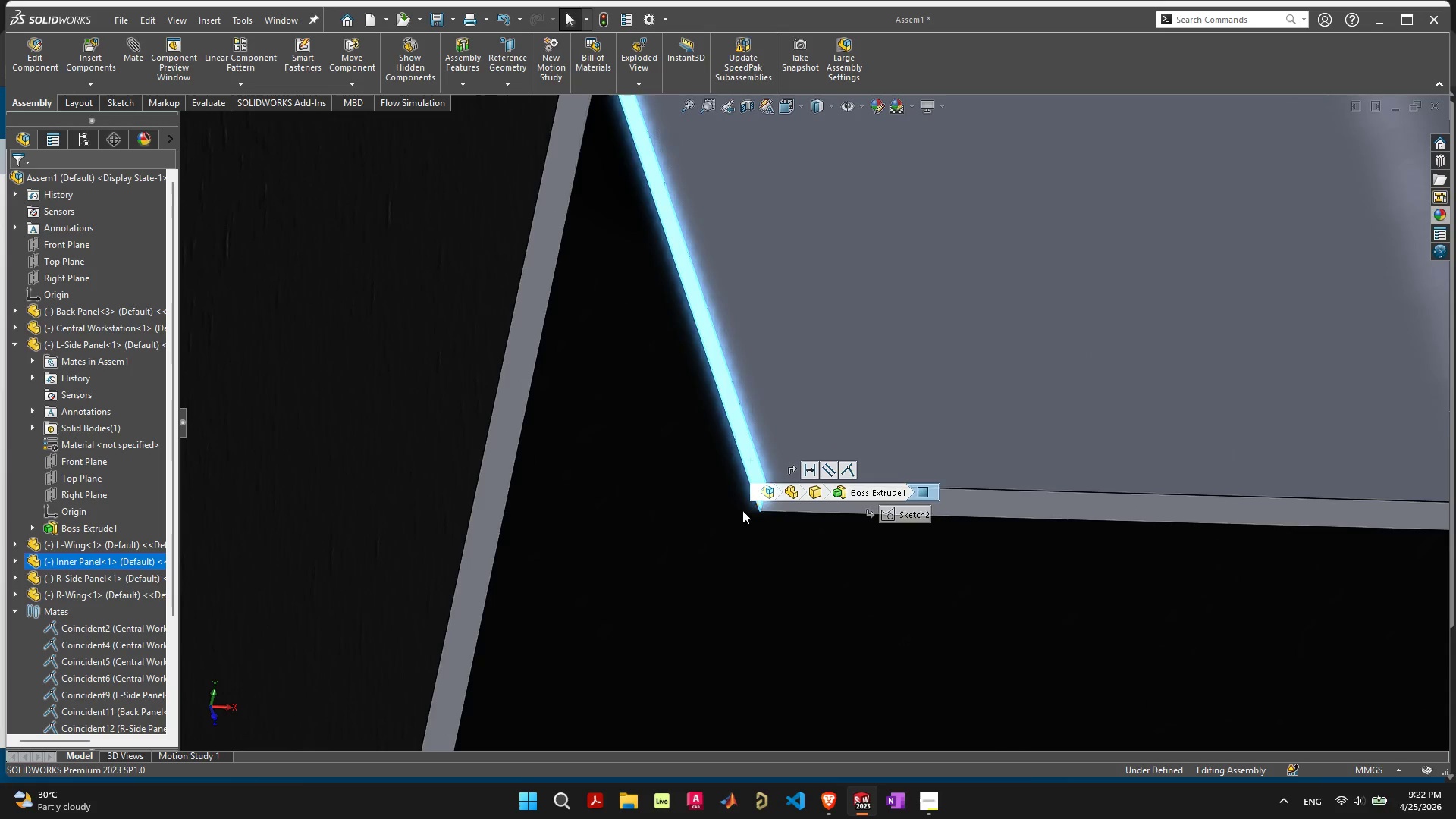 
scroll: coordinate [741, 510], scroll_direction: down, amount: 5.0
 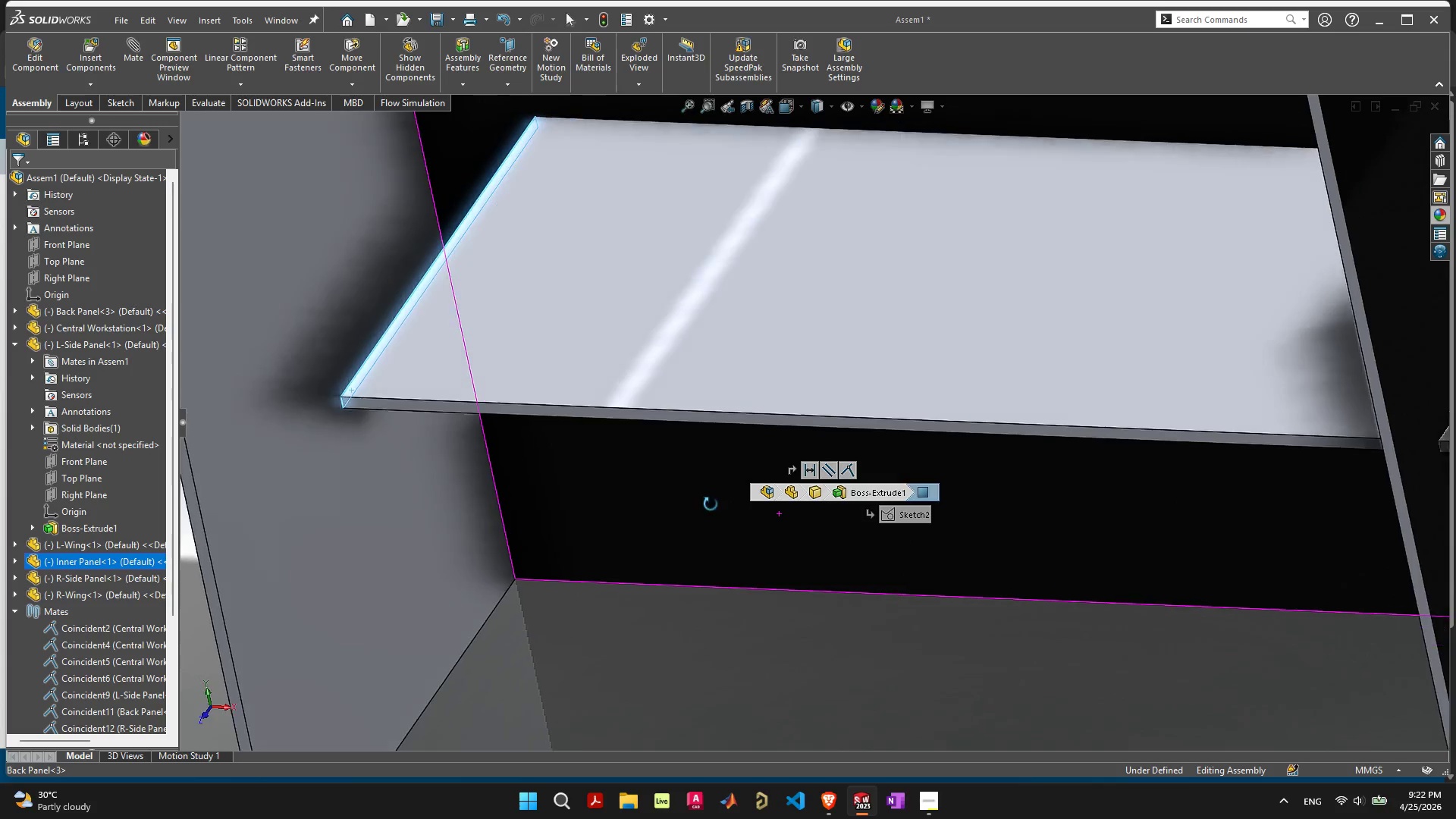 
hold_key(key=ShiftLeft, duration=0.61)
left_click([326, 328])
 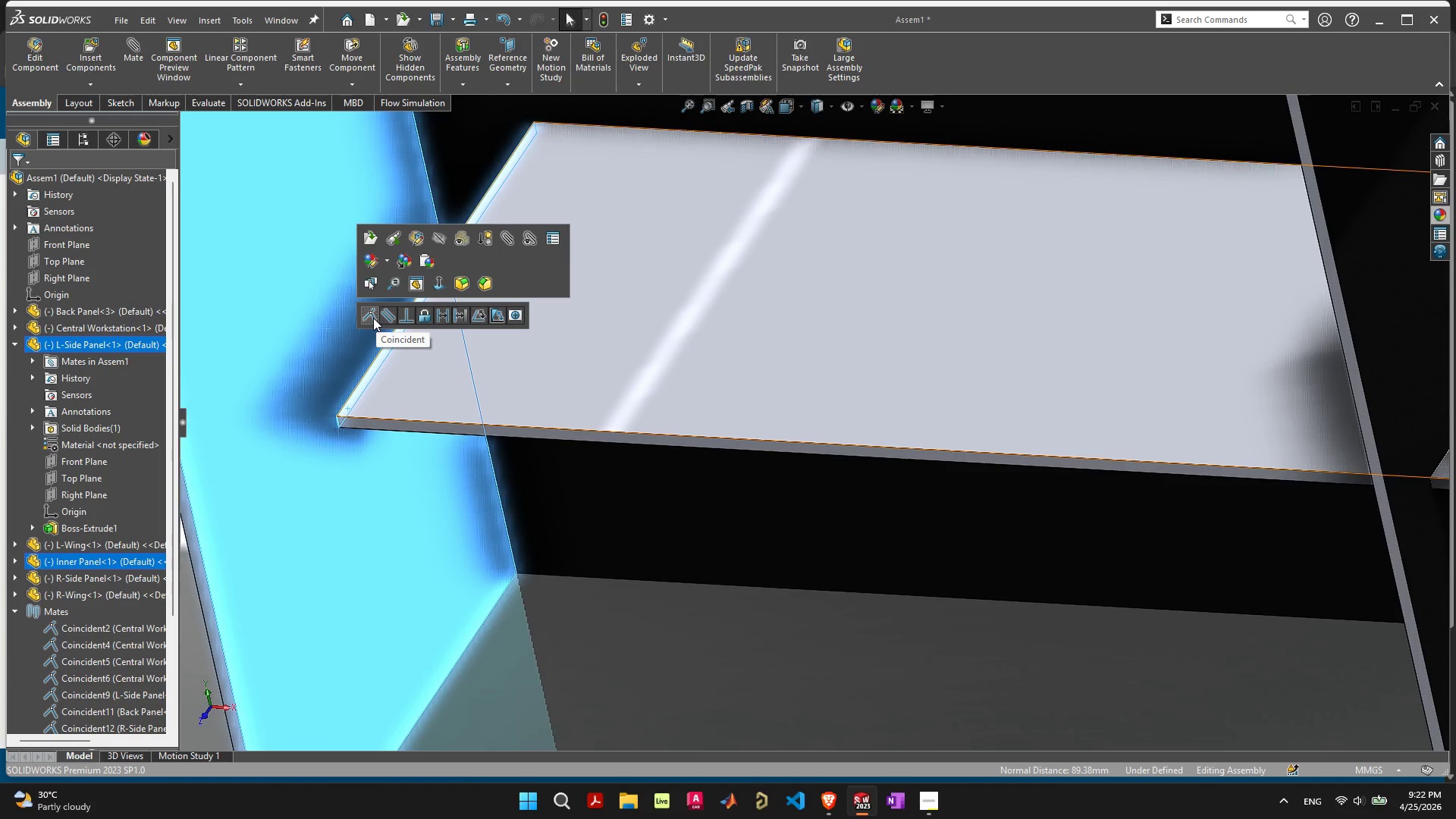 
left_click([373, 318])
 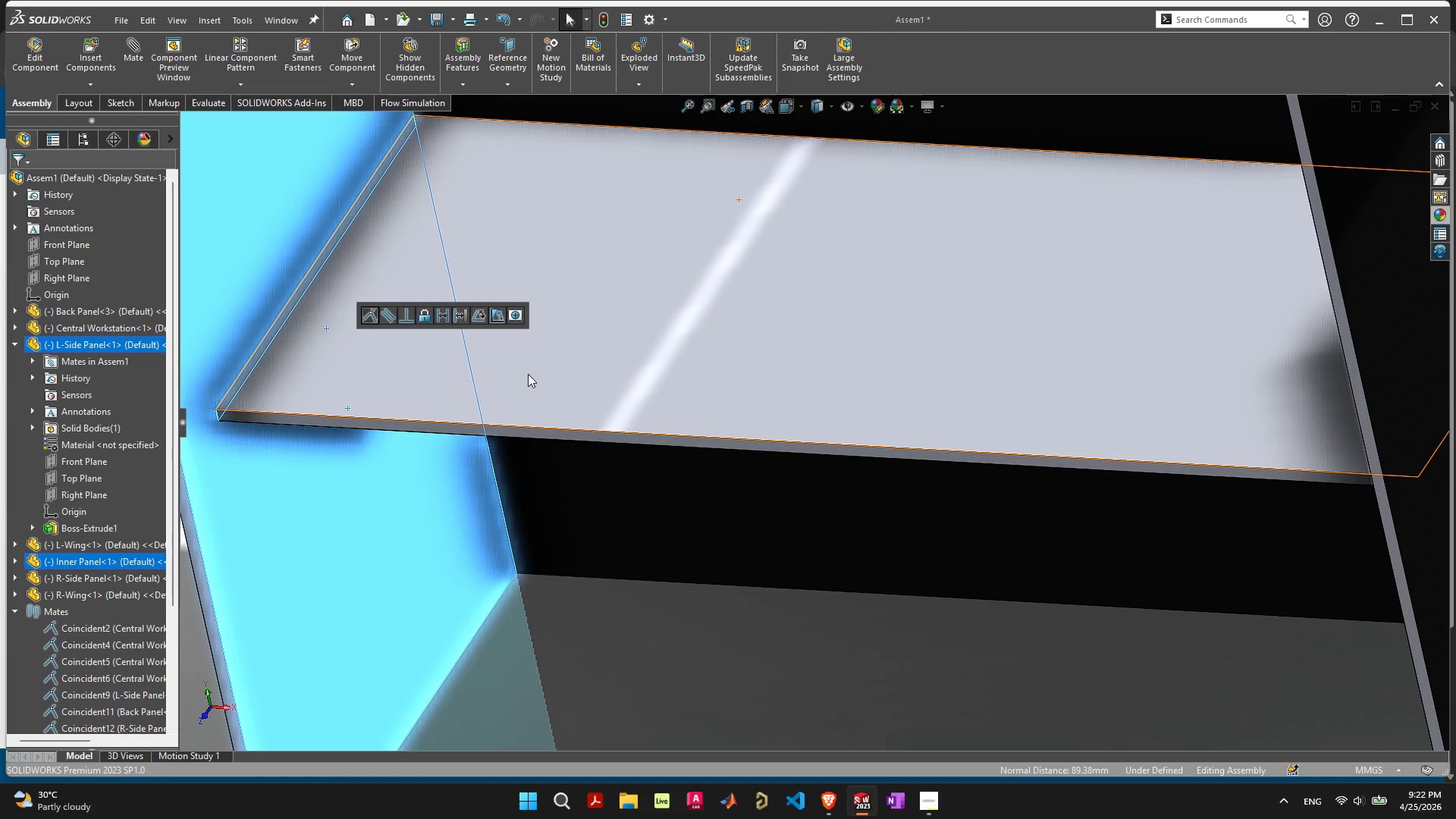 
scroll: coordinate [1012, 372], scroll_direction: down, amount: 8.0
 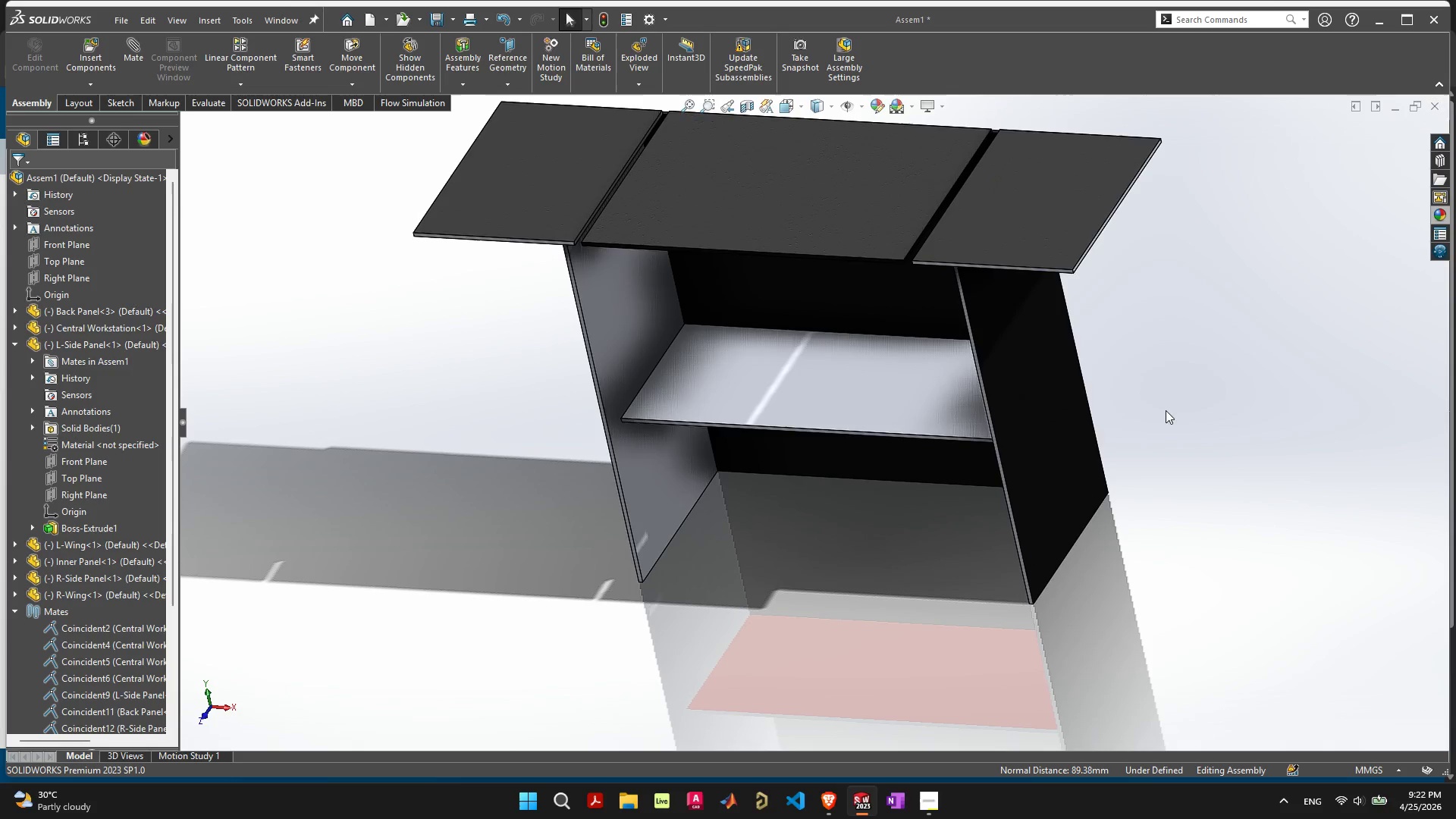 
left_click([1267, 417])
 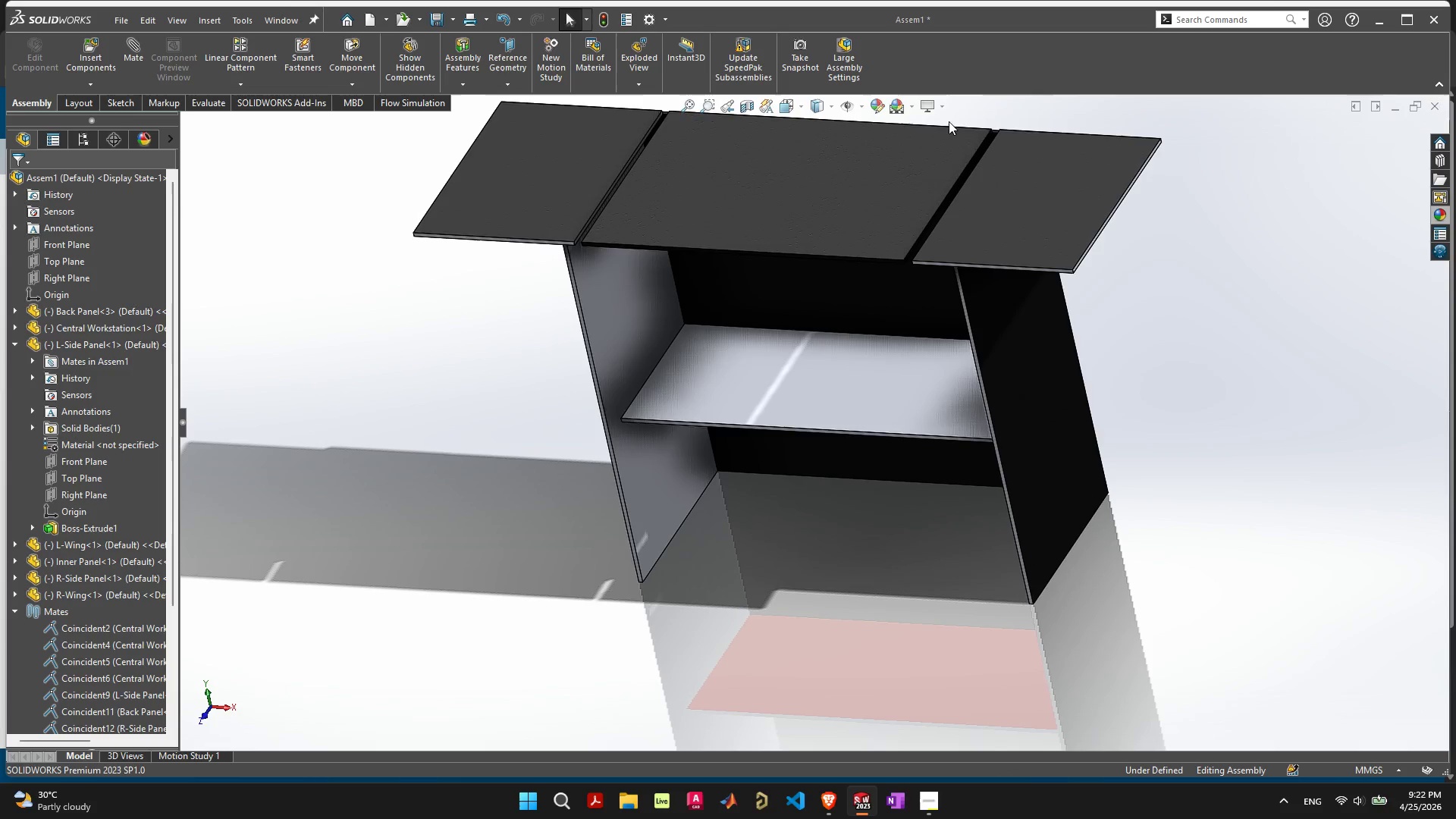 
left_click([944, 108])
 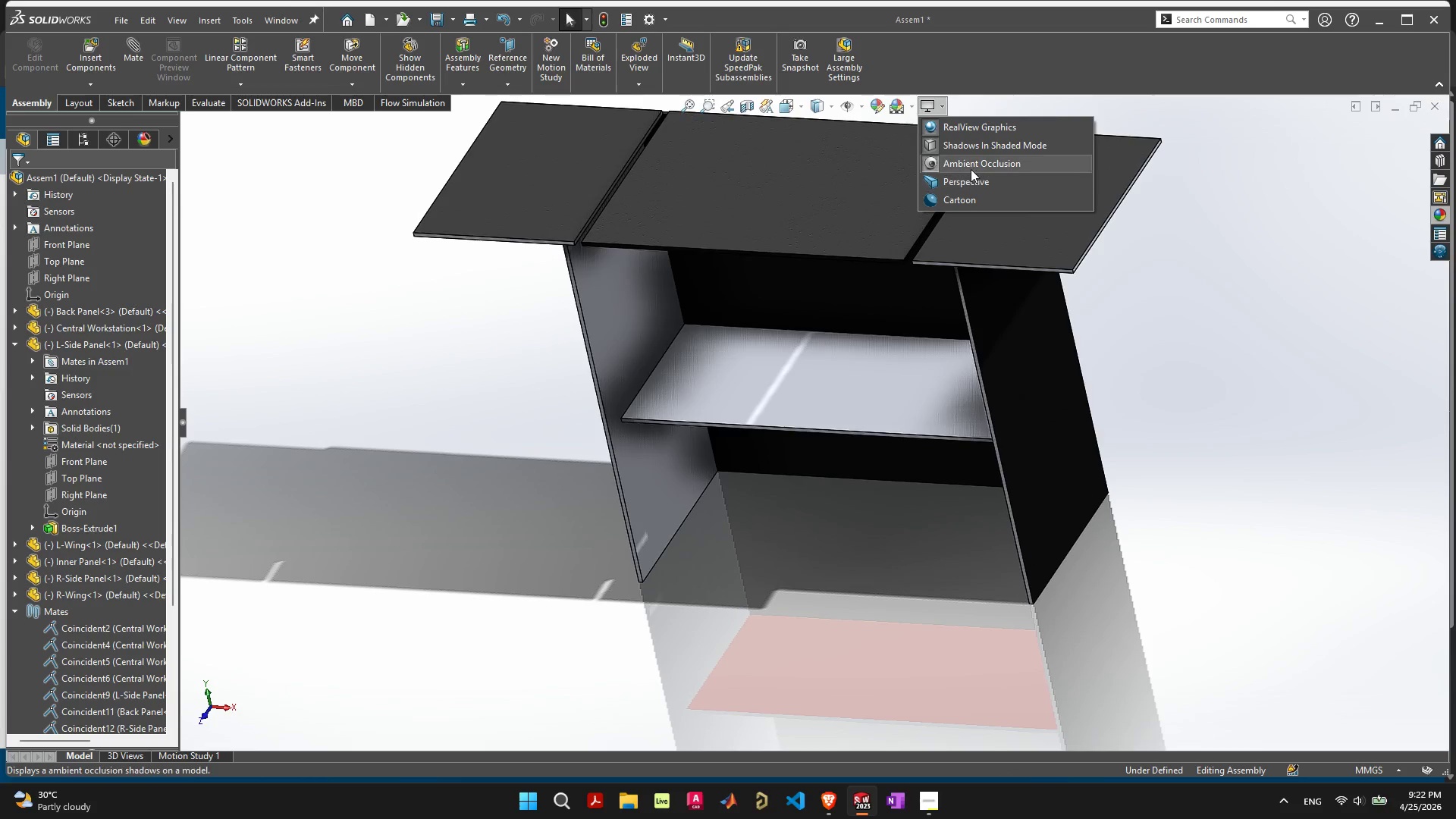 
left_click([971, 168])
 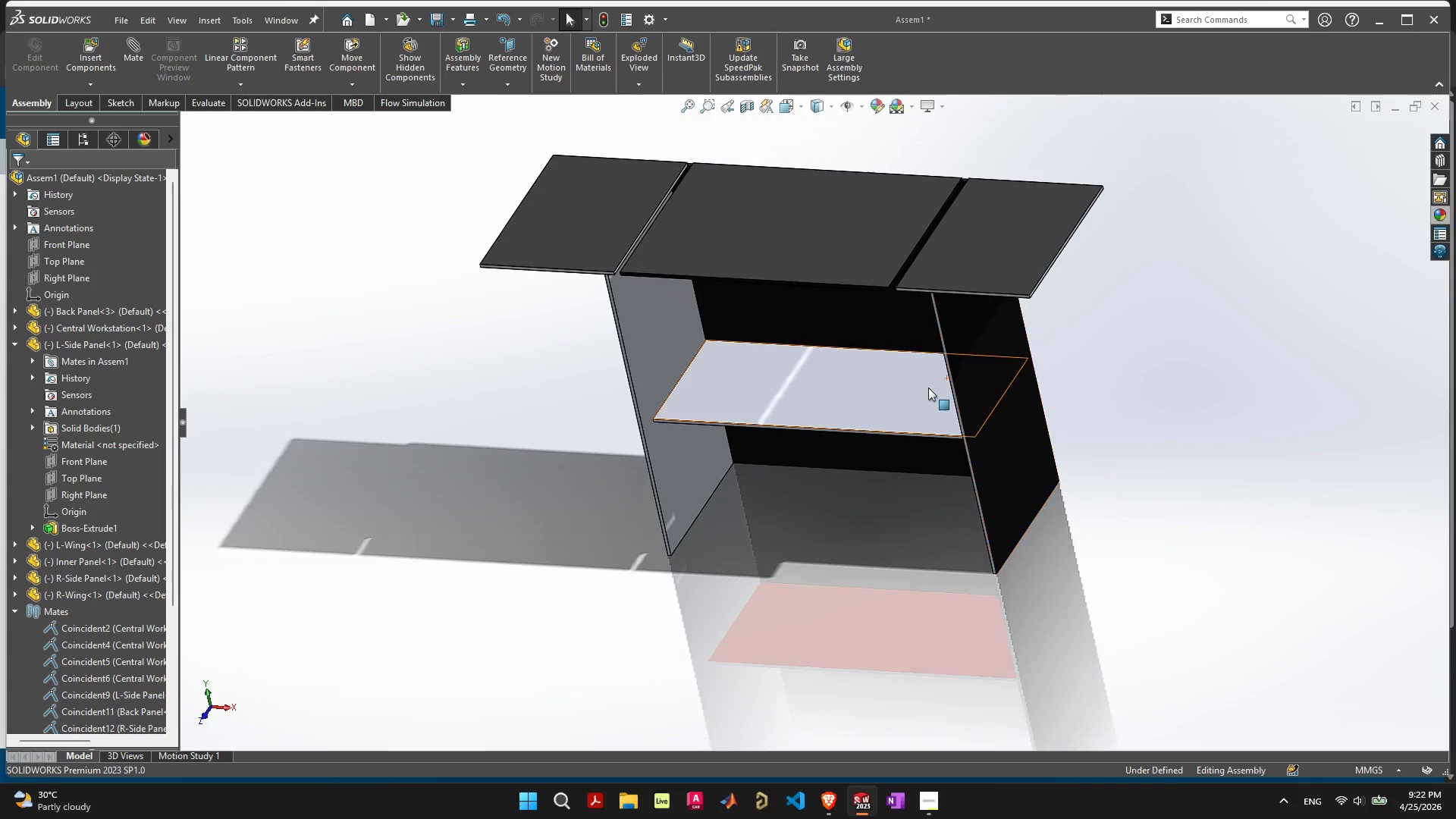 
scroll: coordinate [868, 417], scroll_direction: down, amount: 3.0
 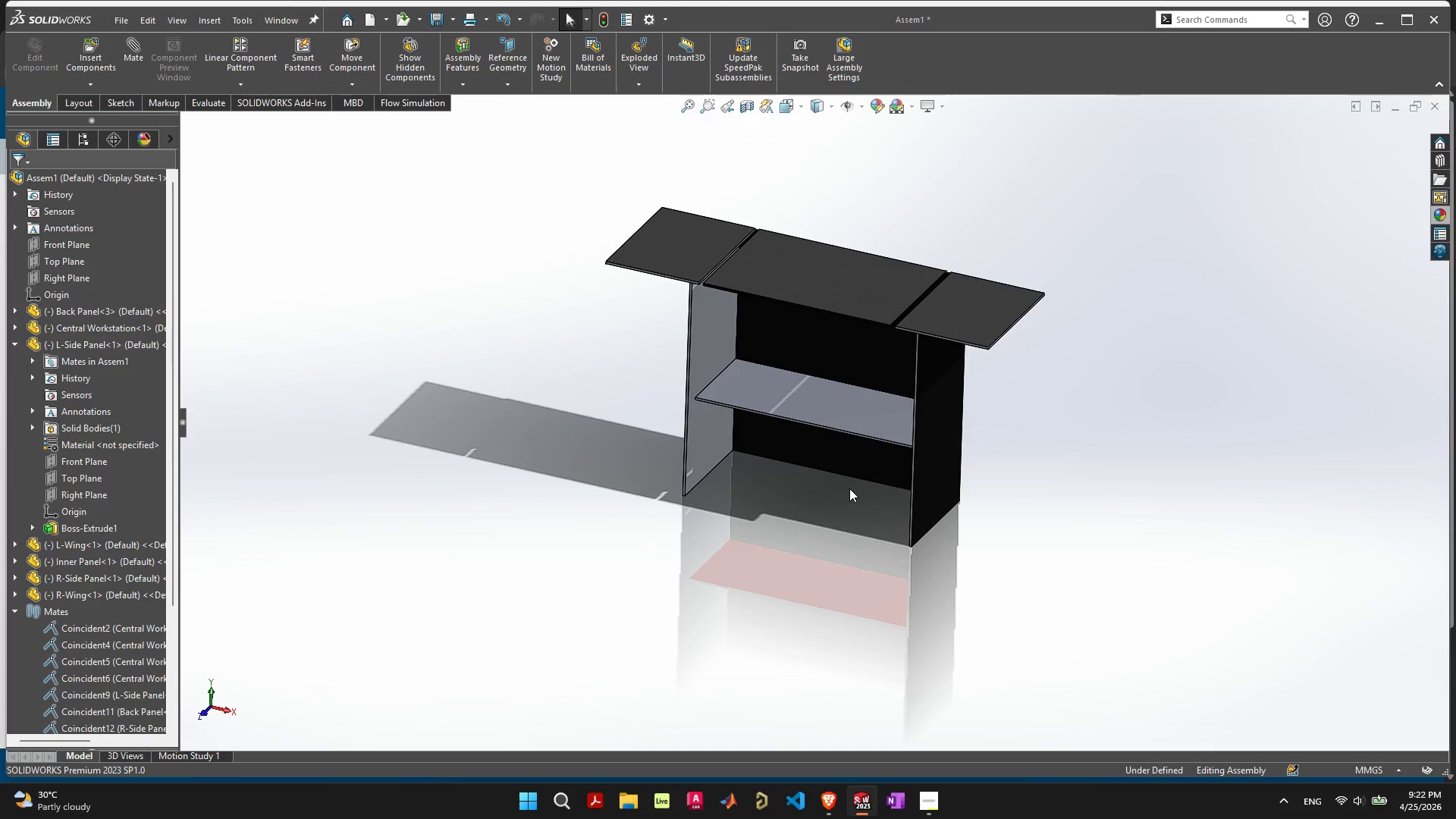 
scroll: coordinate [962, 388], scroll_direction: up, amount: 8.0
 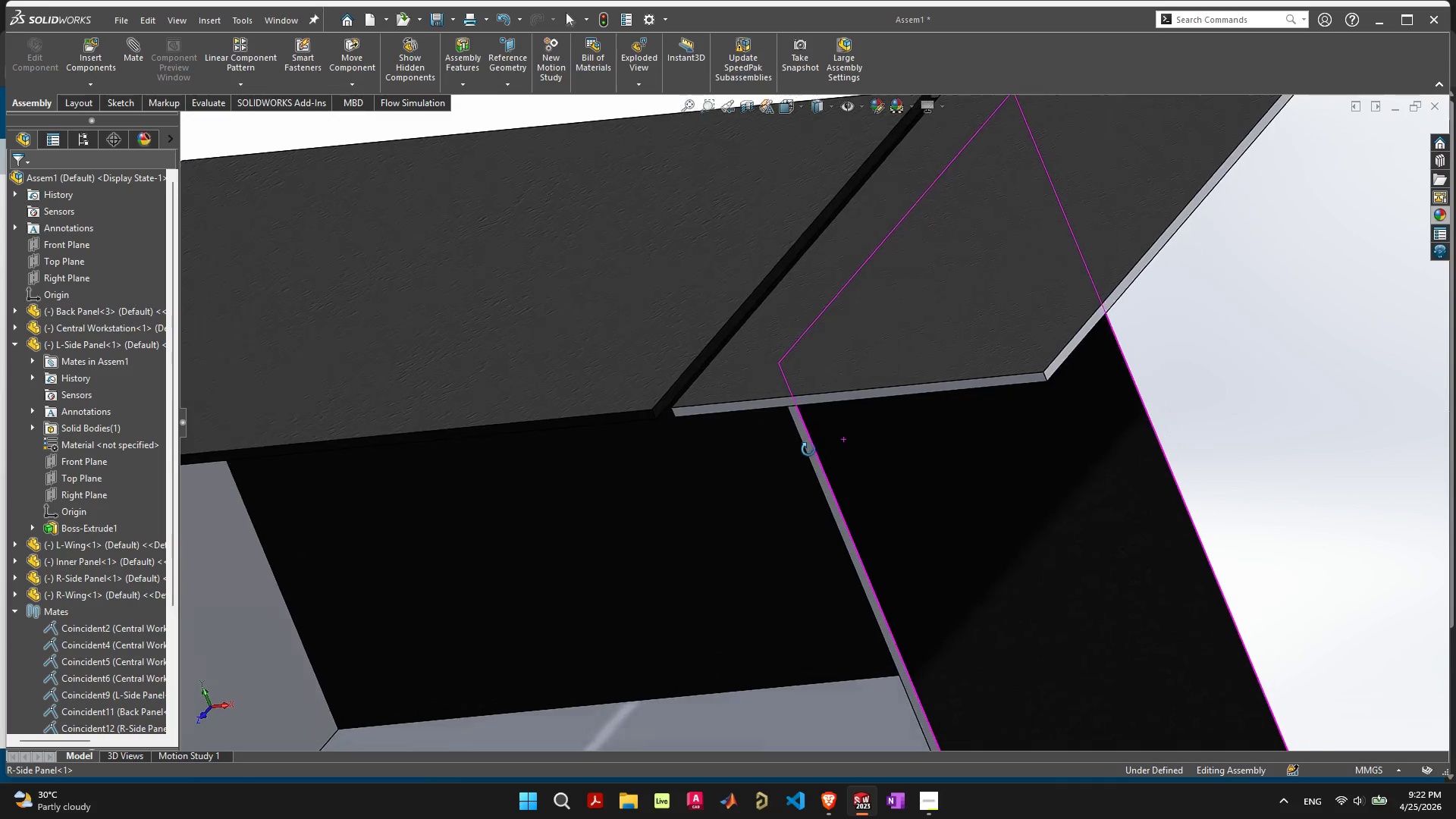 
left_click([558, 300])
 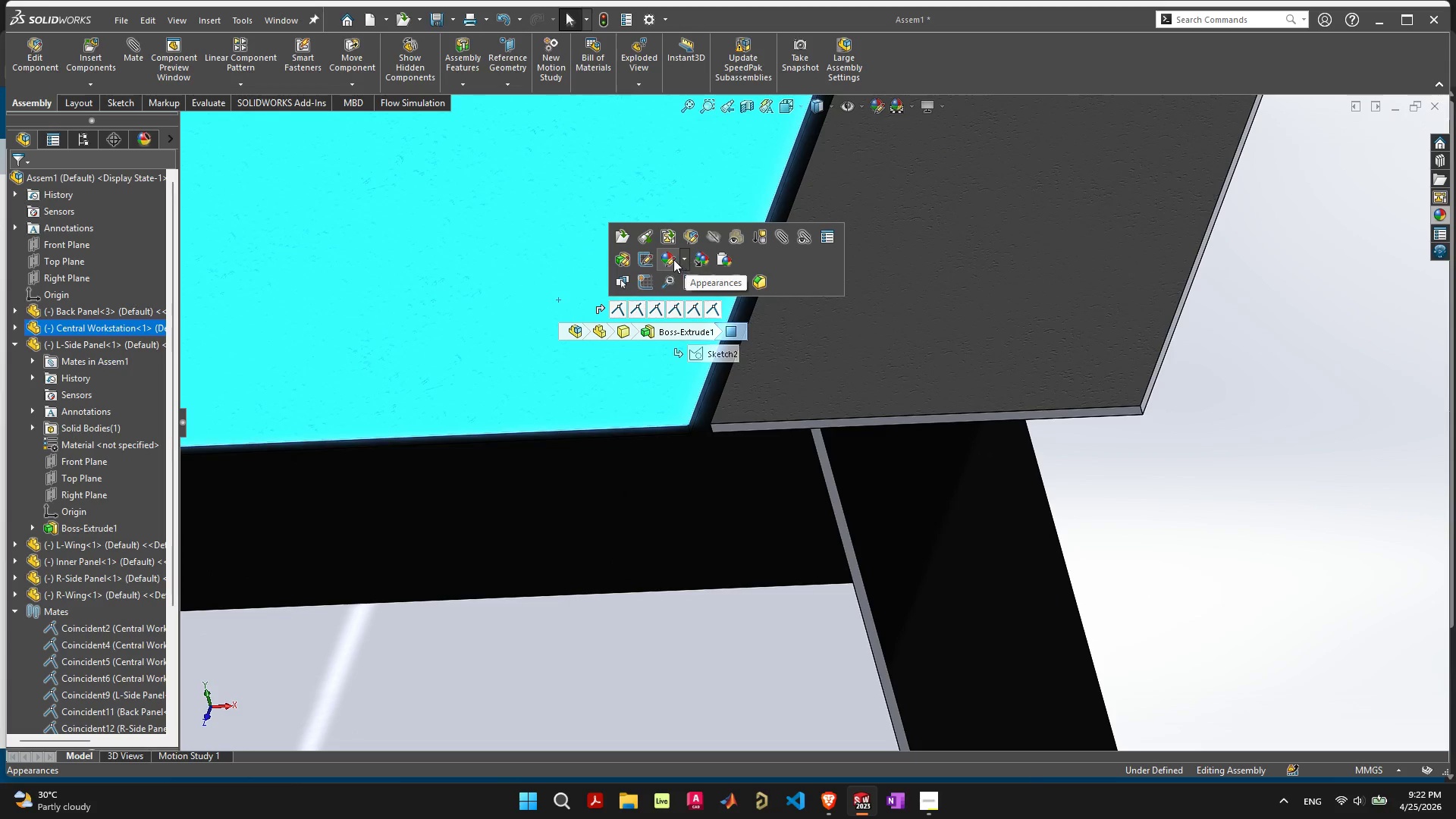 
left_click([683, 260])
 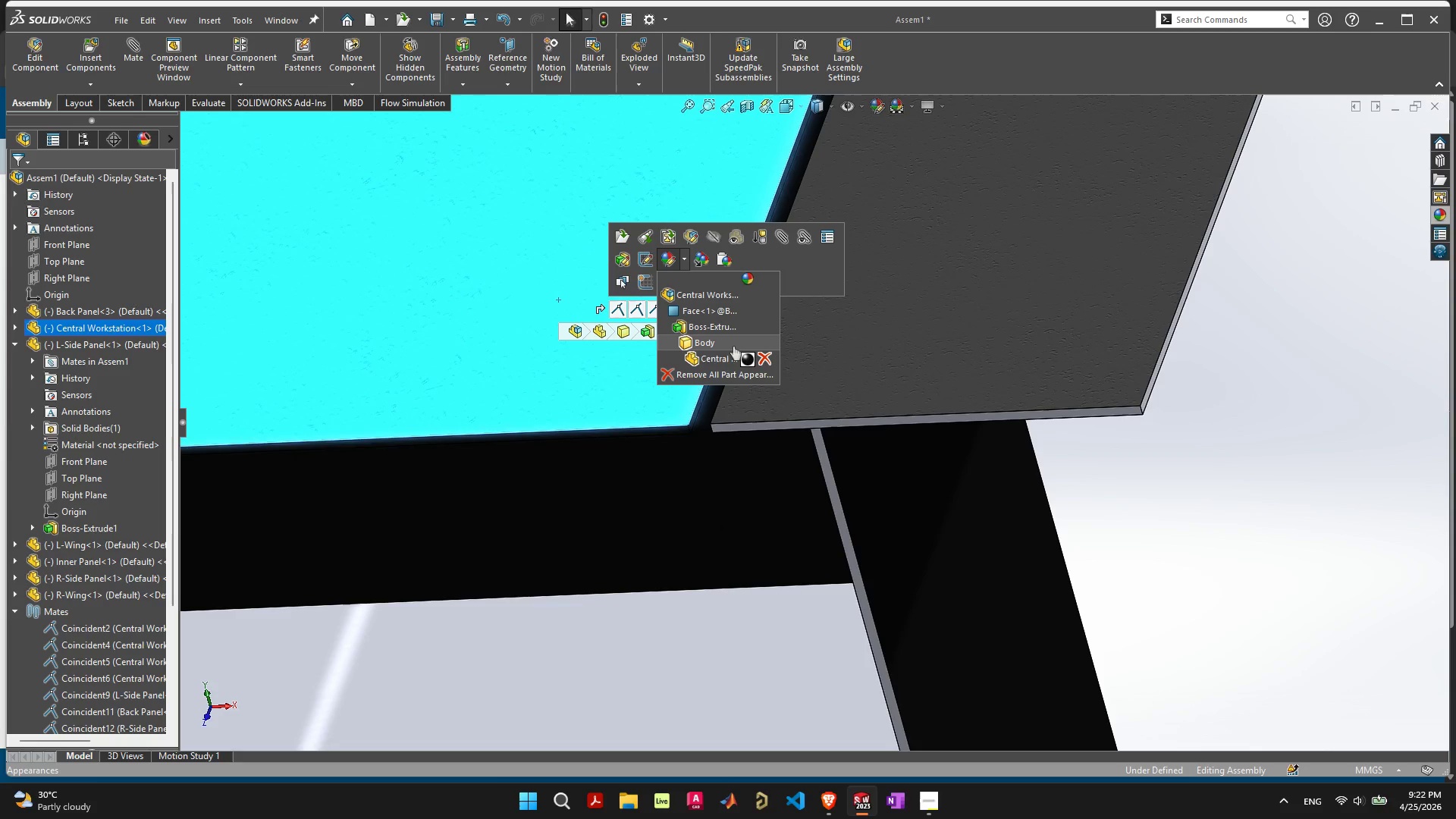 
left_click([733, 313])
 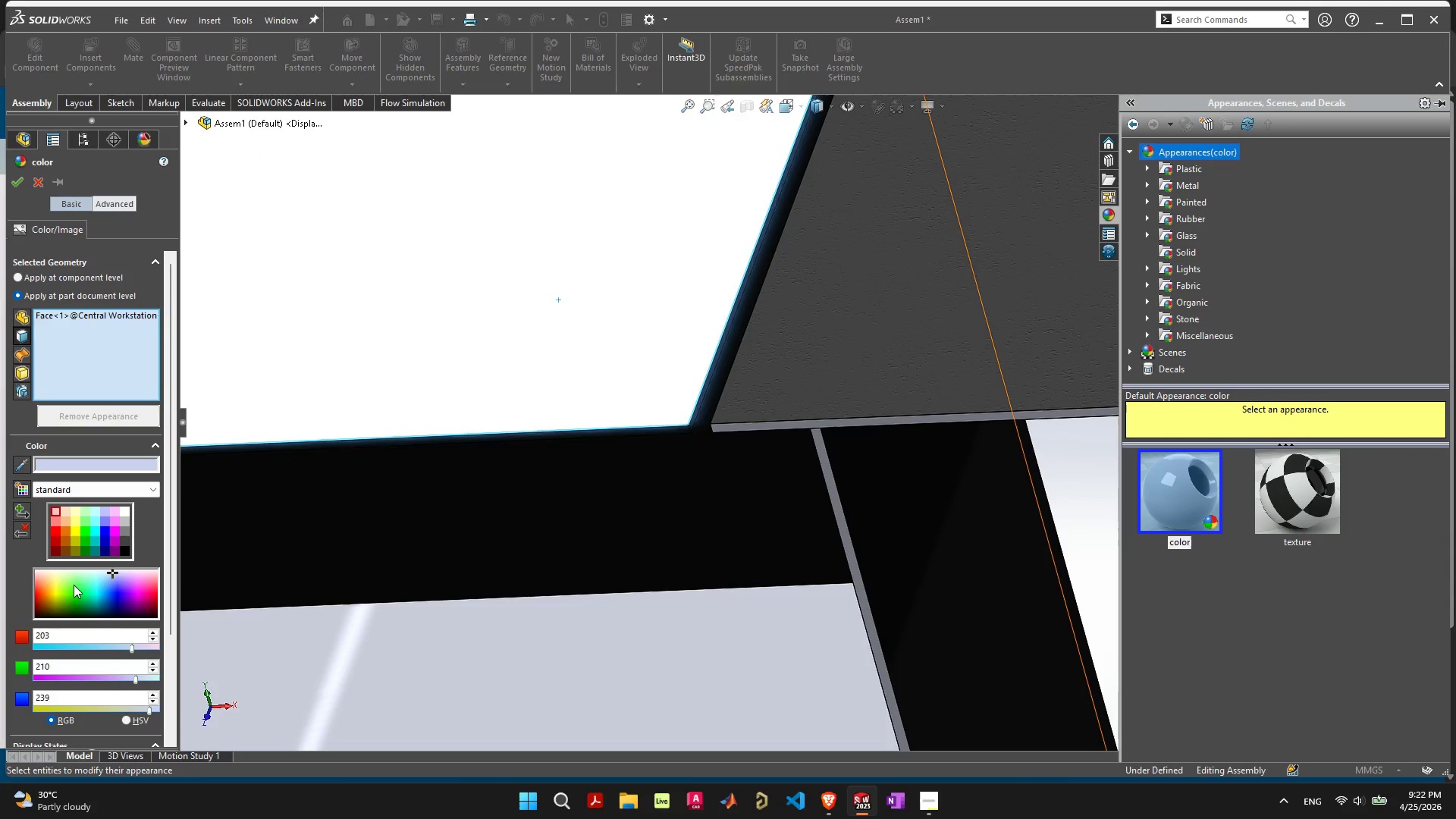 
left_click([73, 584])
 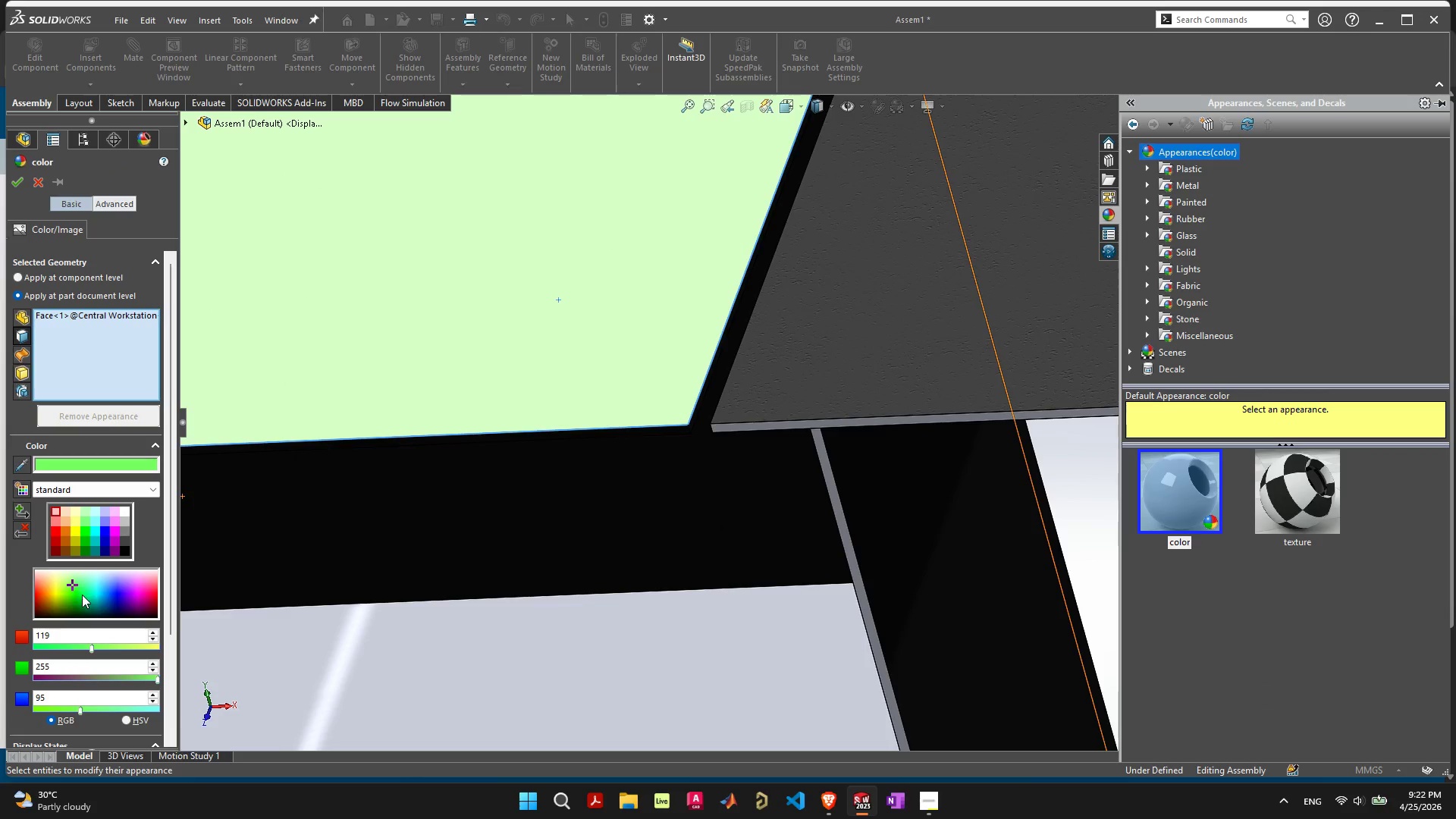 
left_click([75, 598])
 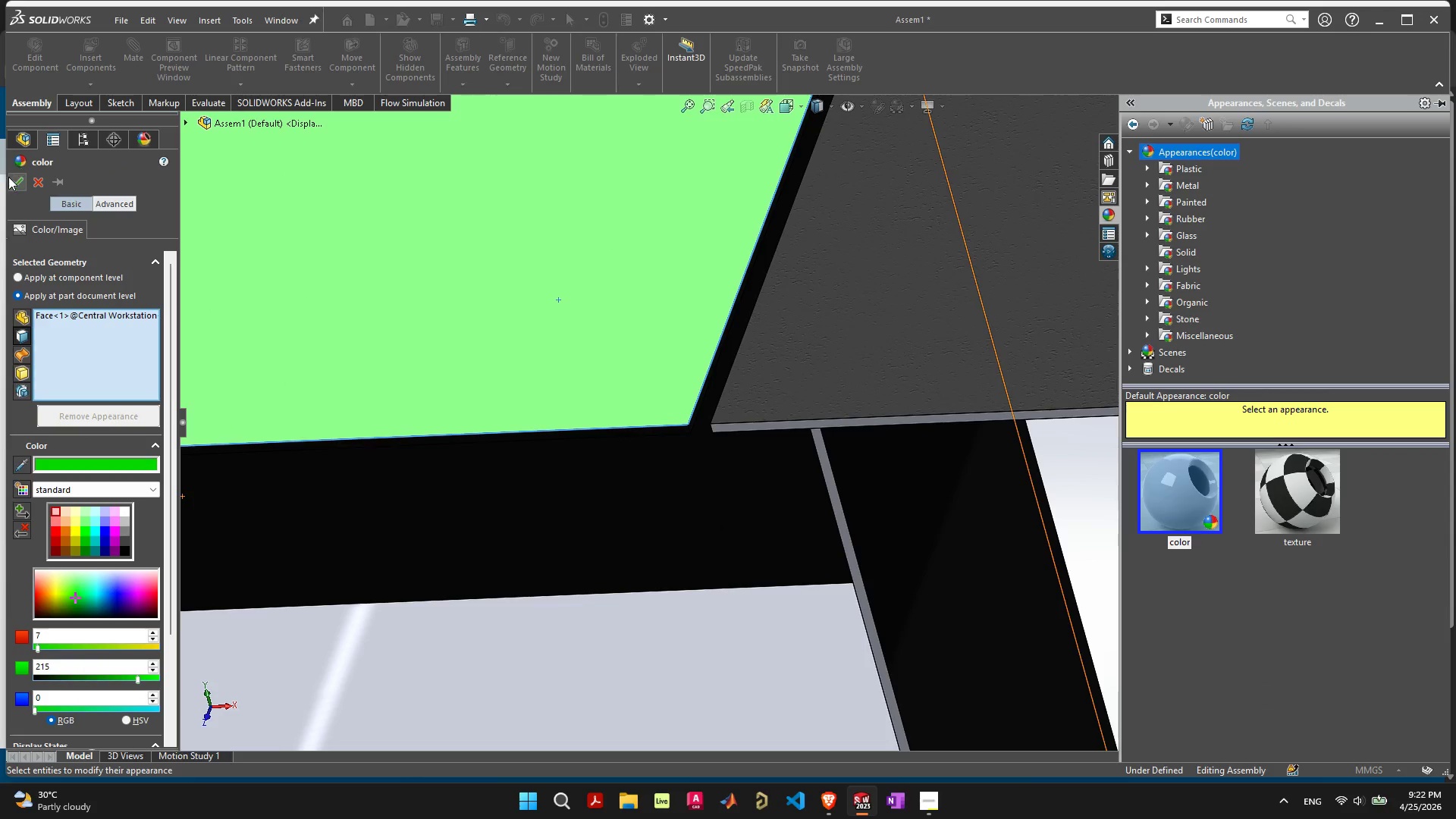 
left_click([14, 182])
 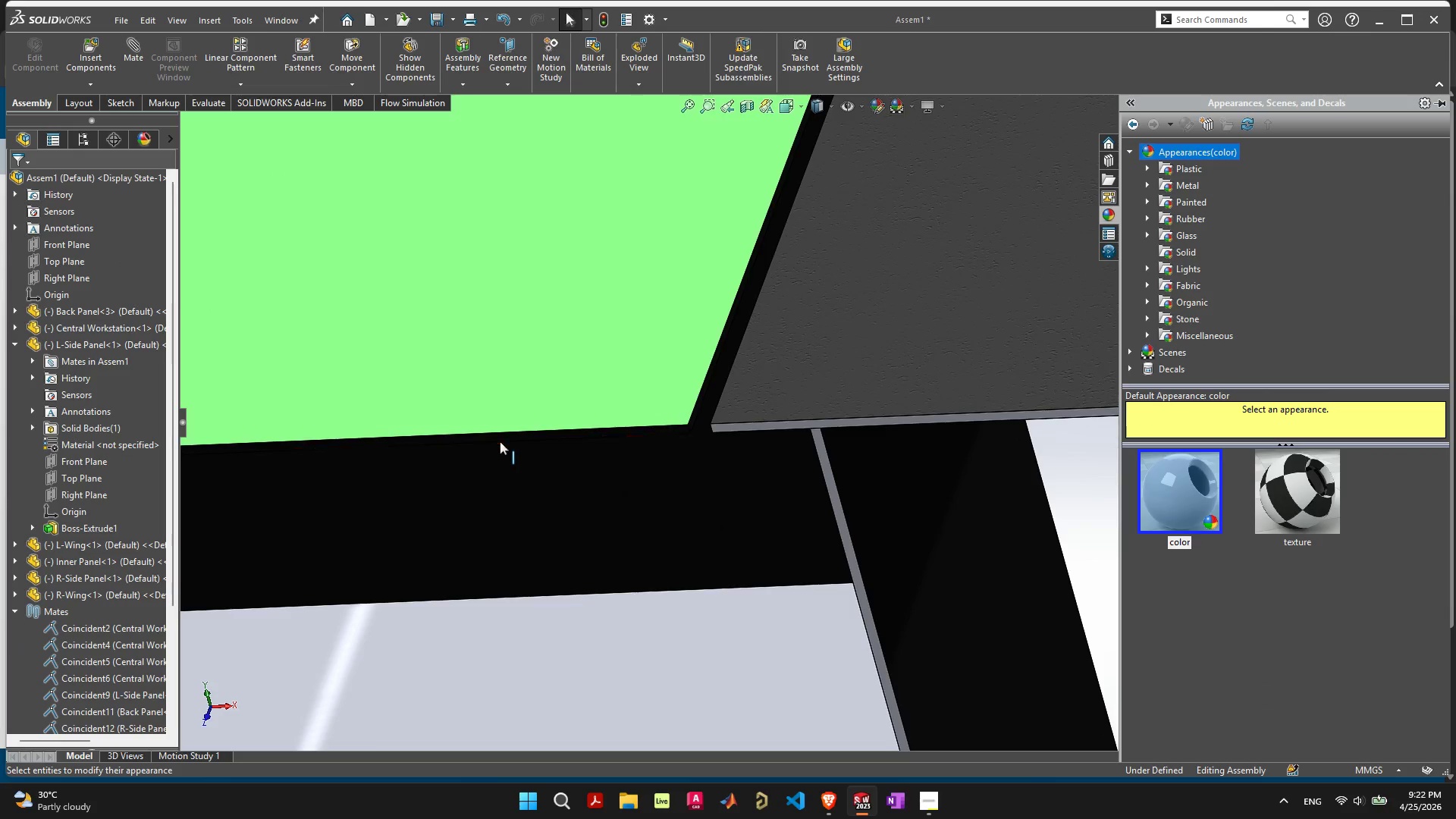 
scroll: coordinate [499, 445], scroll_direction: down, amount: 6.0
 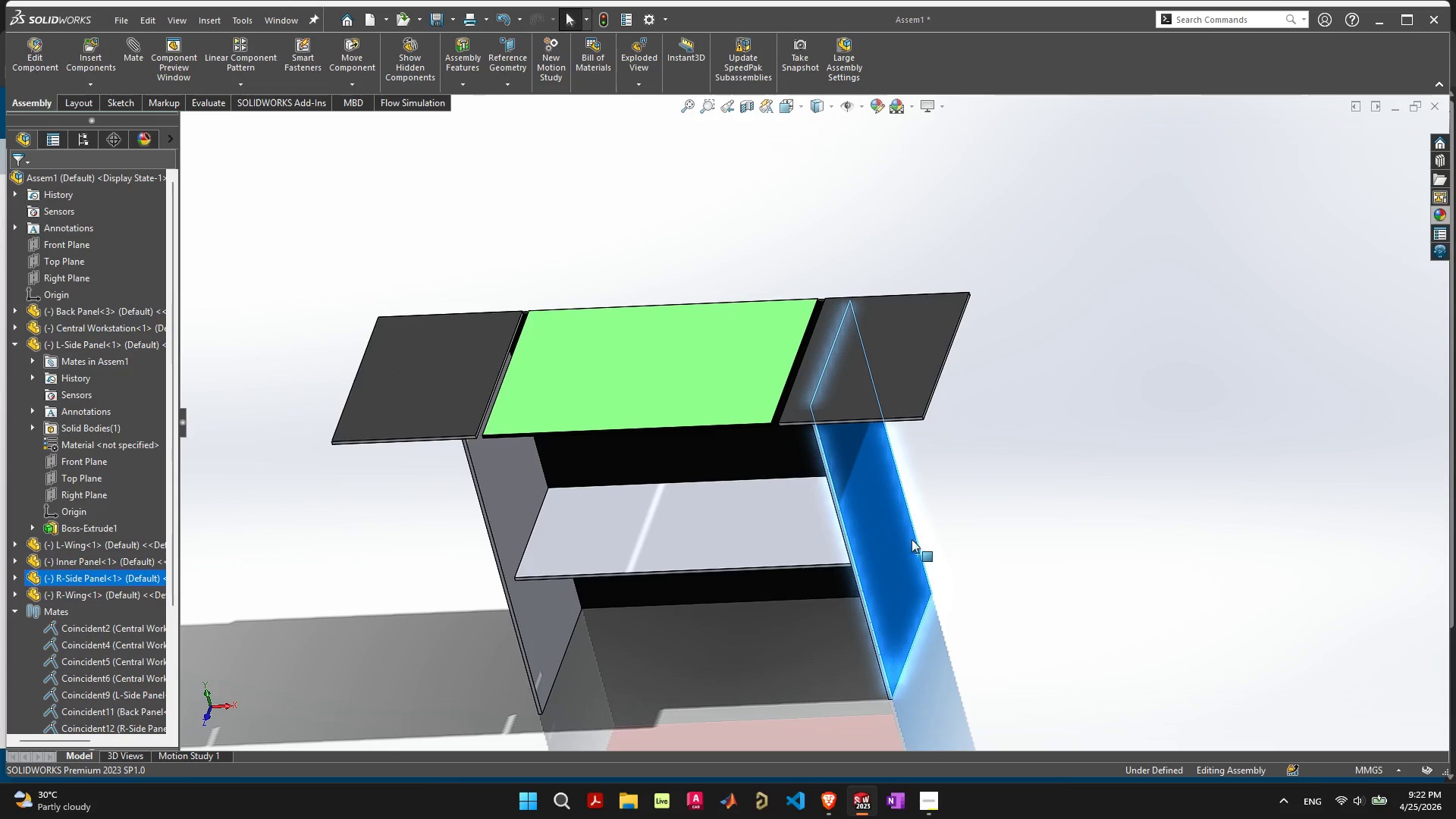 
left_click([995, 458])
 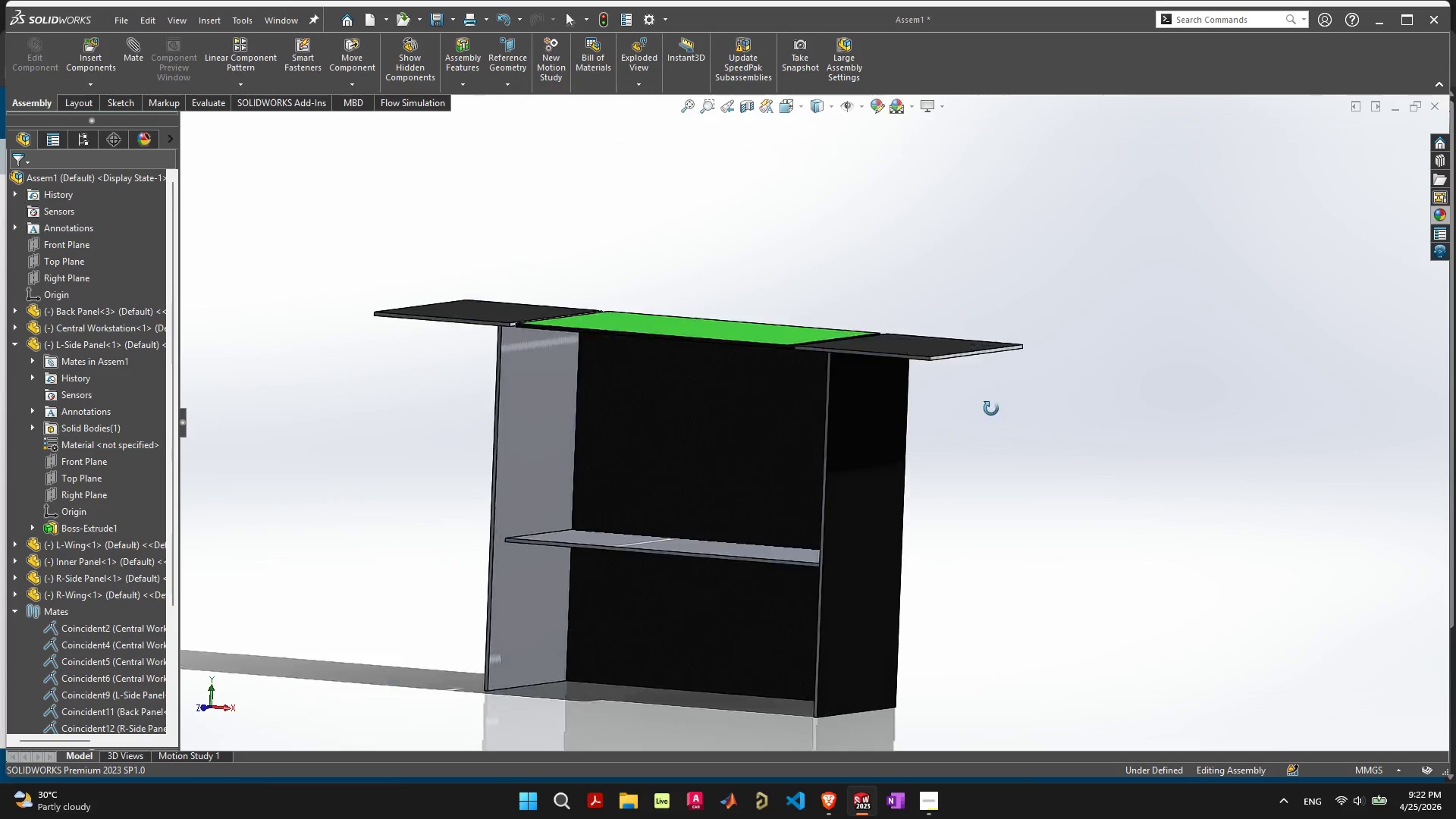 
left_click([1009, 568])
 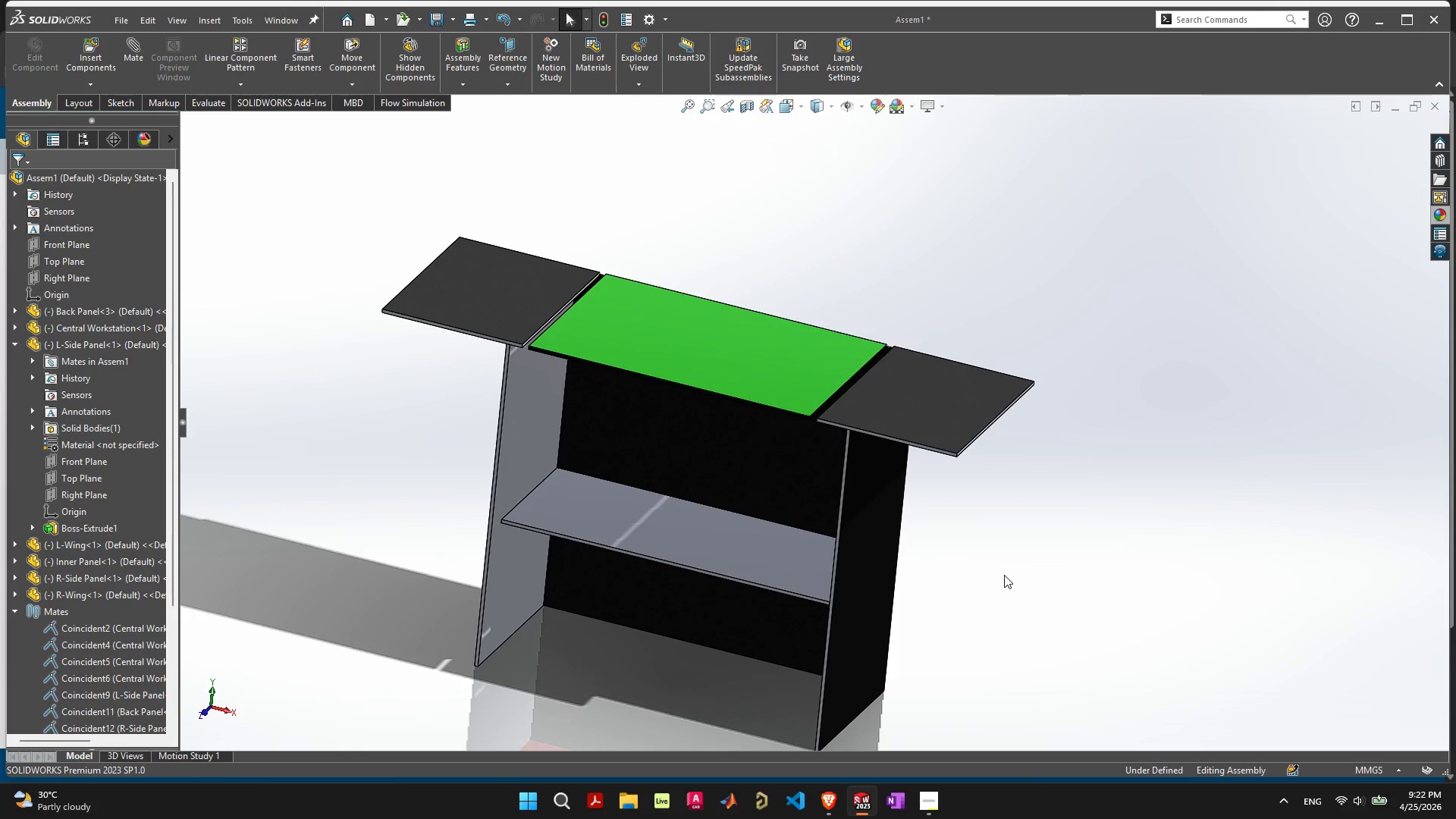 
key(Control+ControlLeft)
 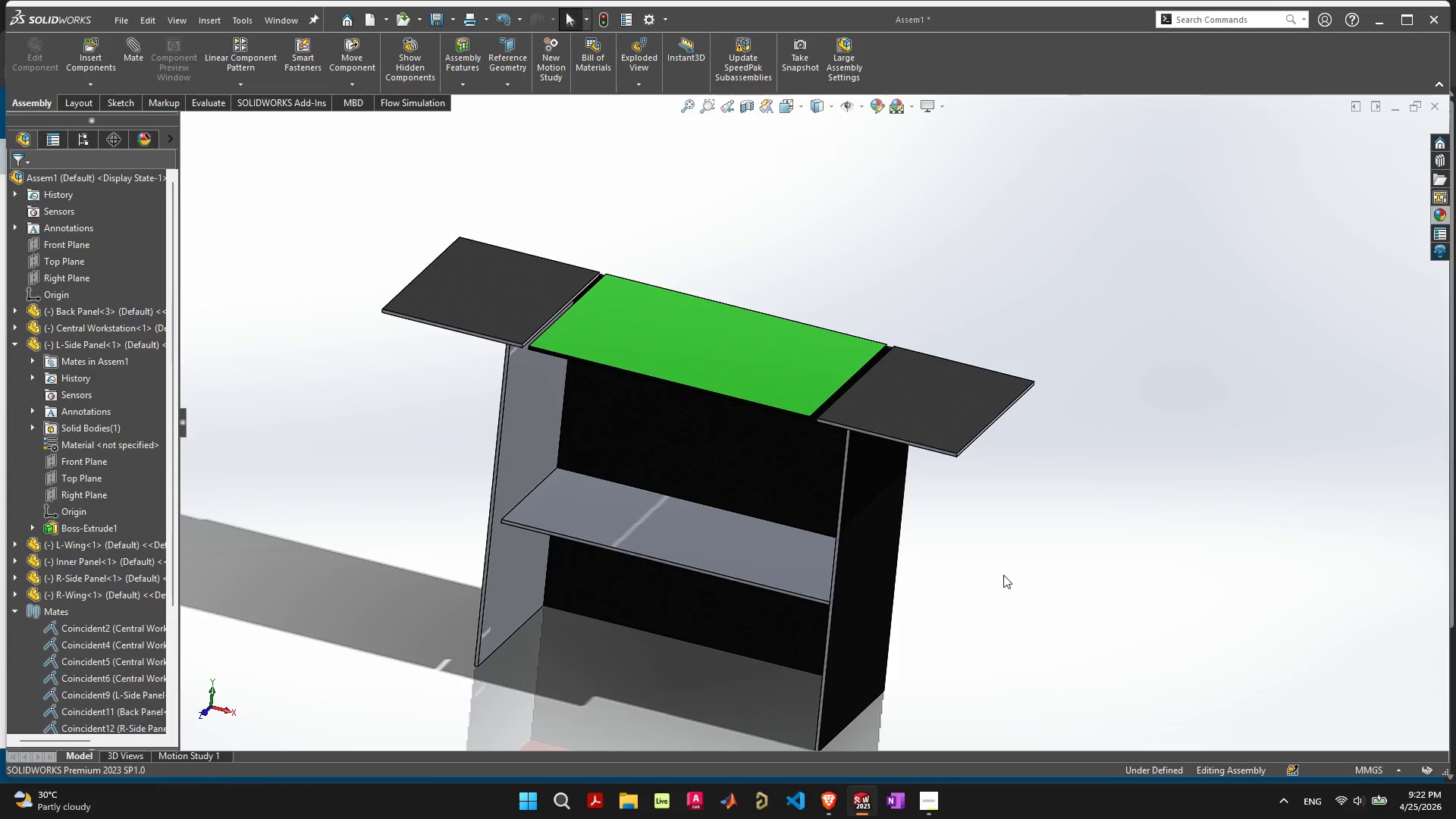 
key(Control+S)
 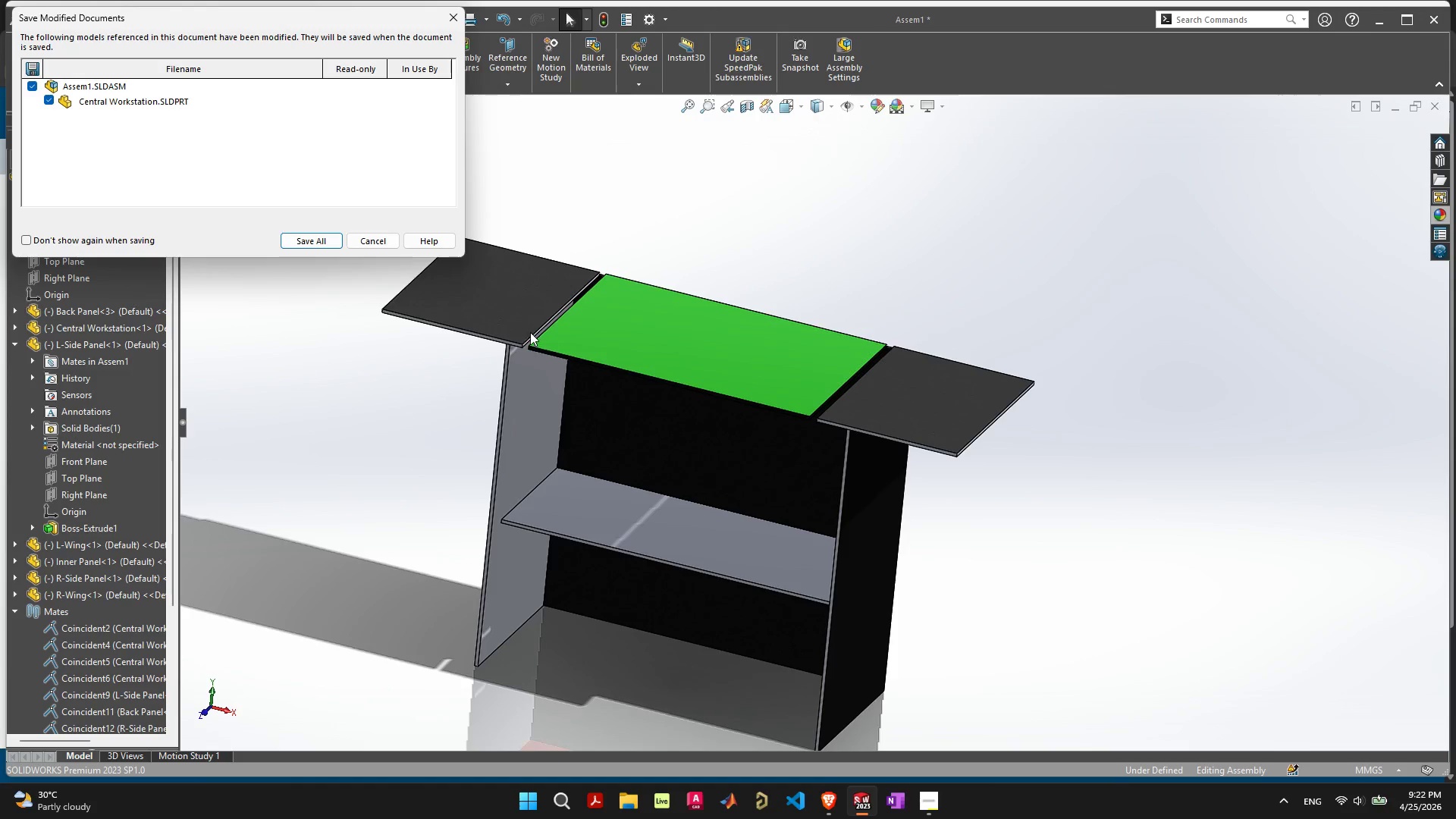 
key(Space)
 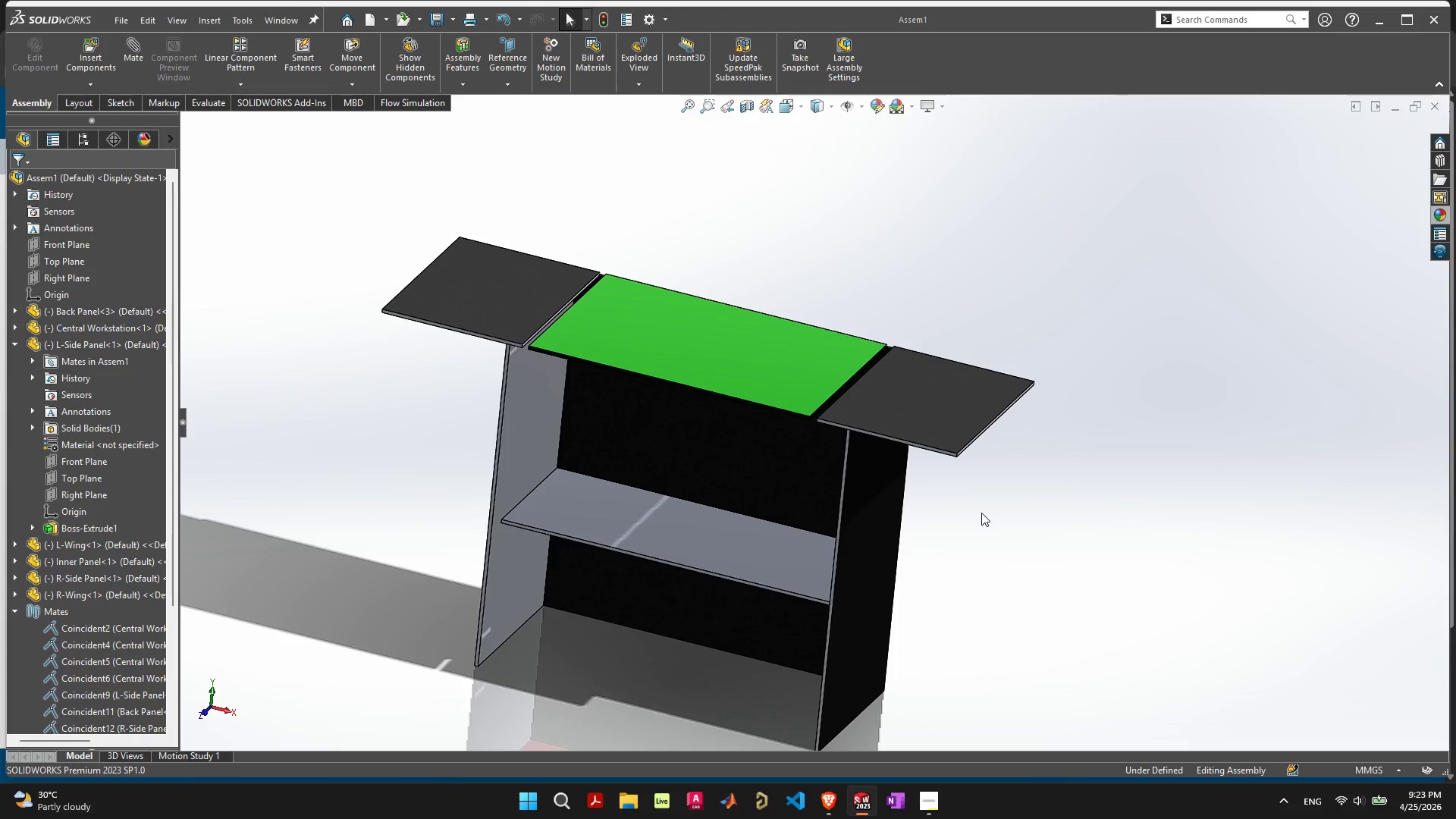 
wait(25.94)
 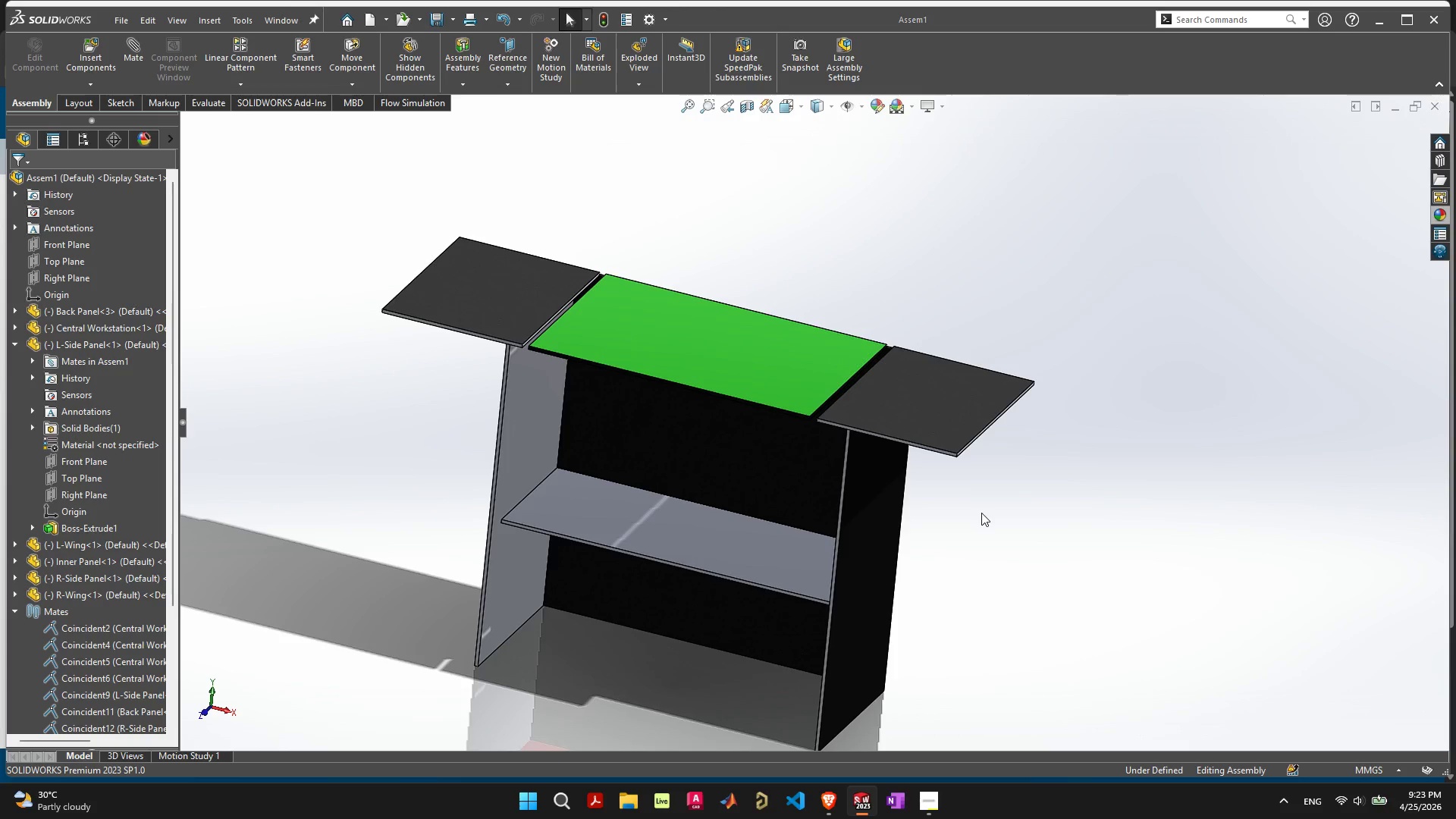 
left_click_drag(start_coordinate=[993, 538], to_coordinate=[996, 535])
 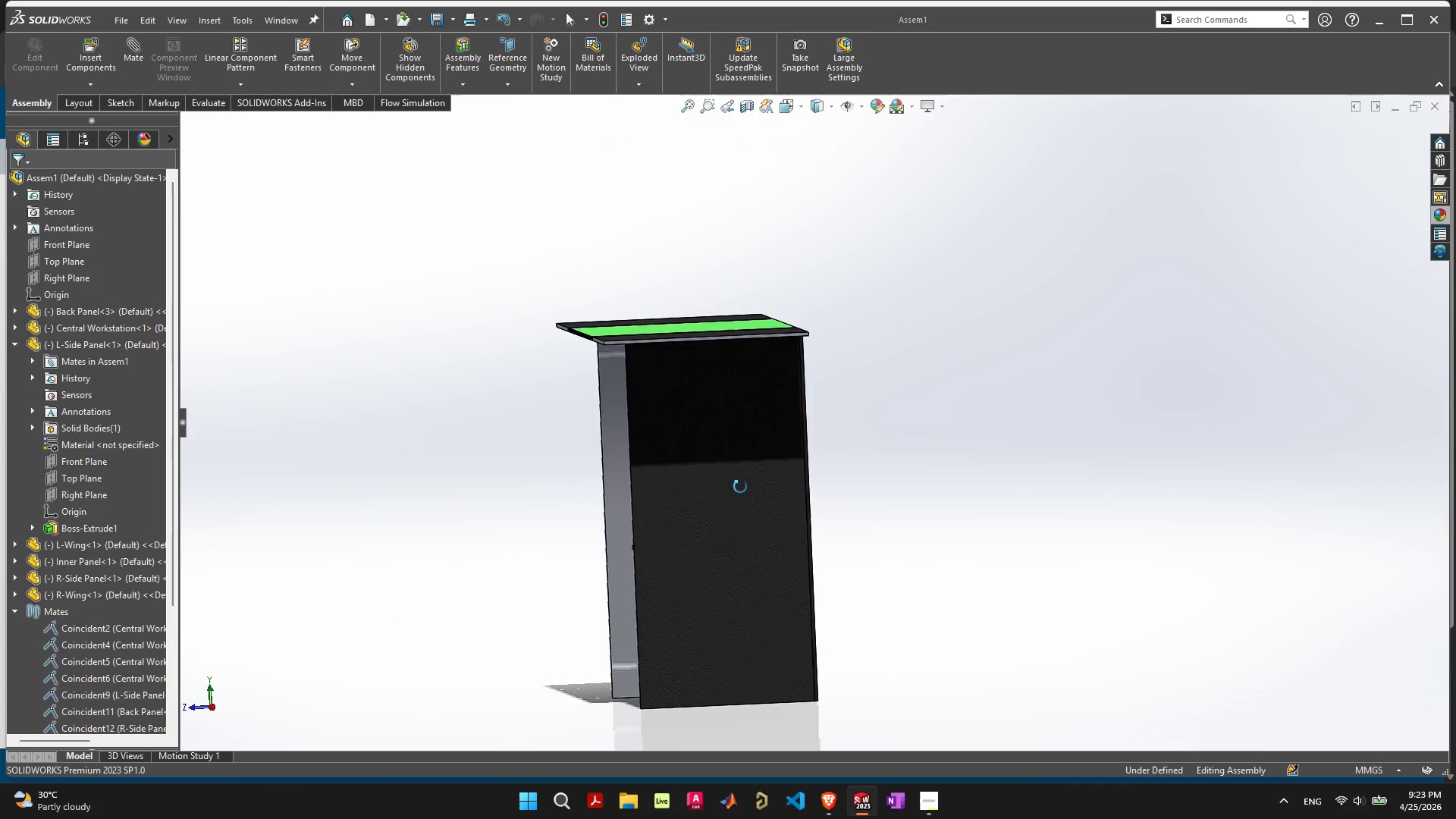 
wait(9.88)
 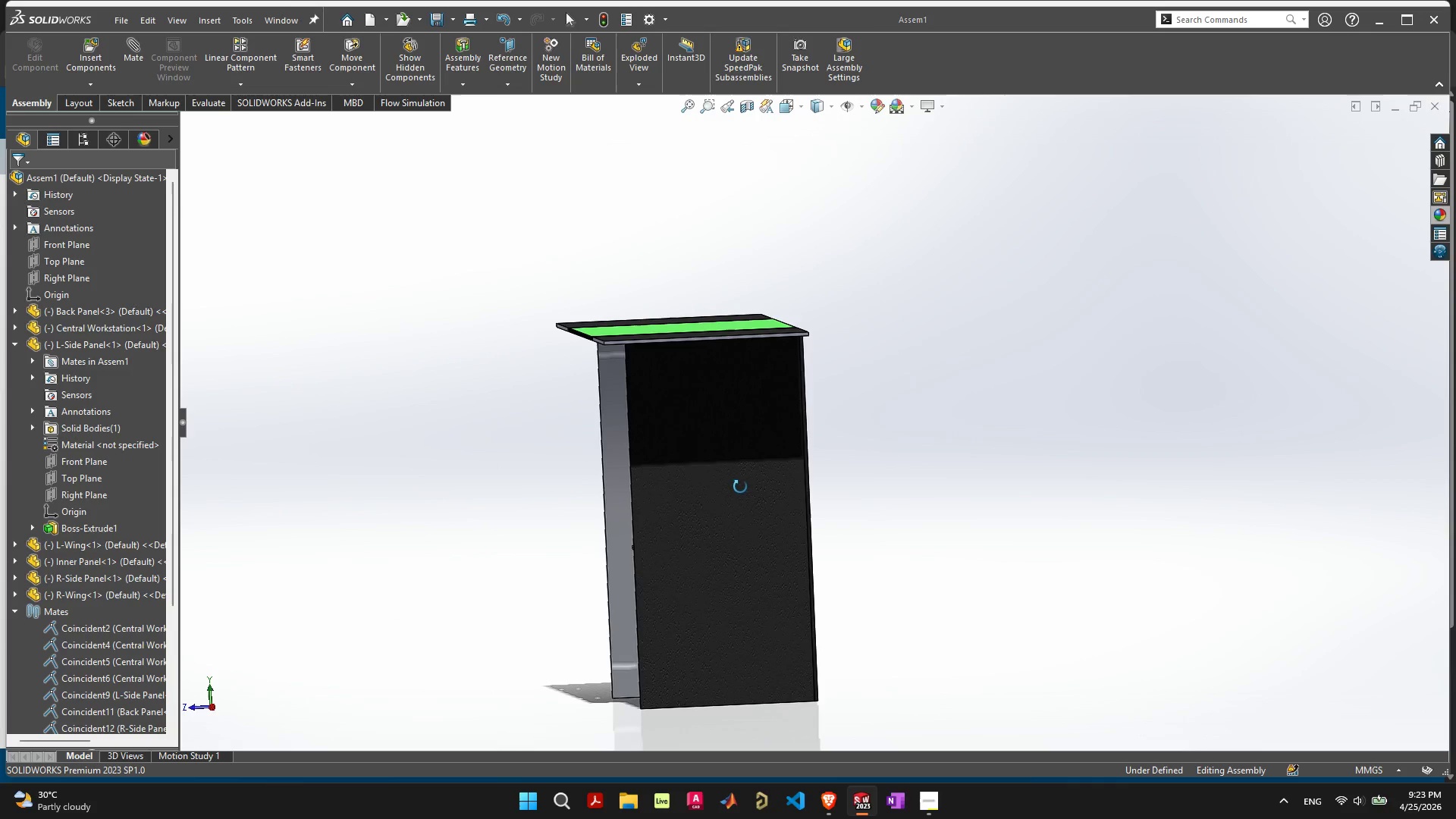 
double_click([708, 541])
 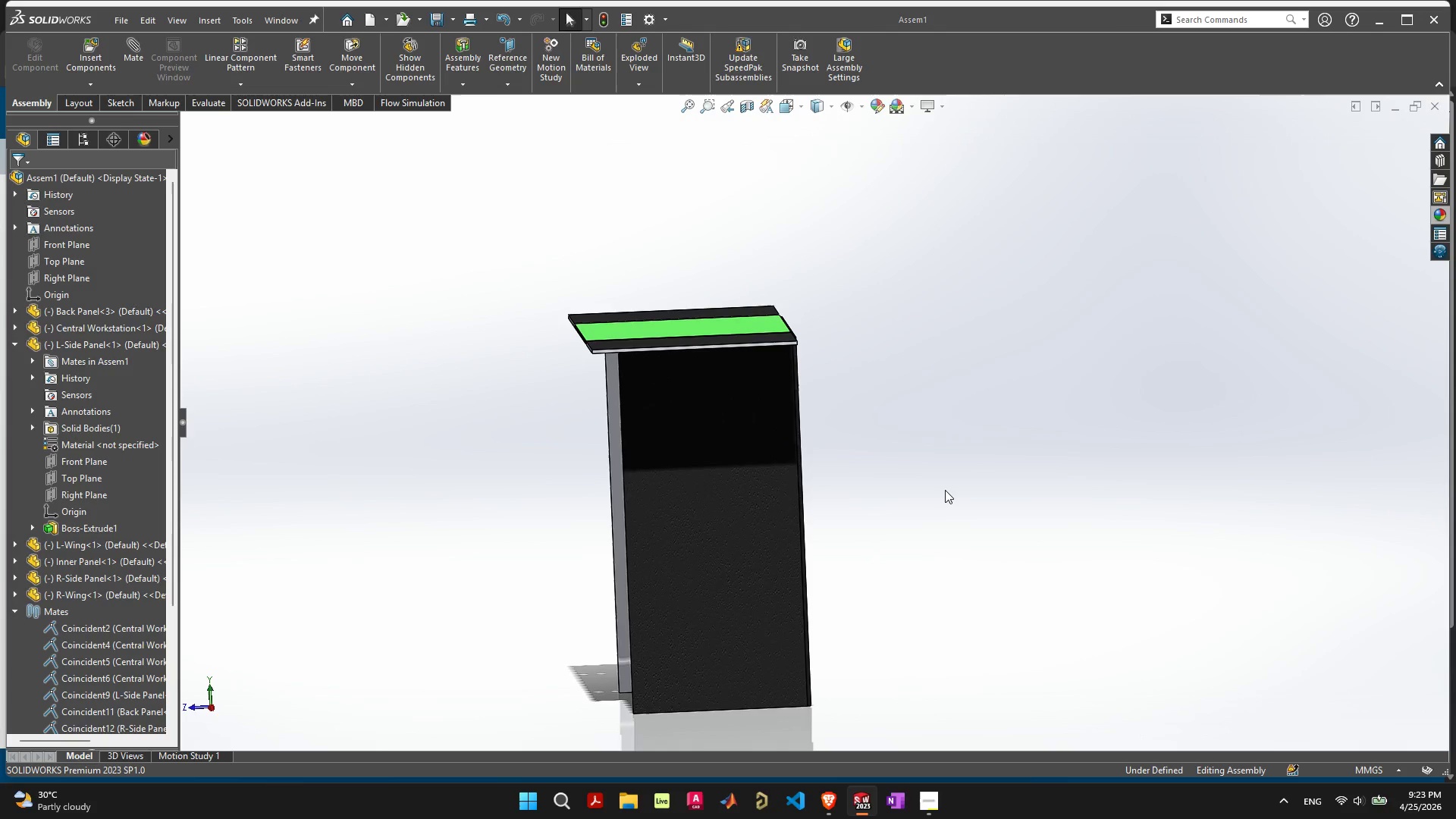 
wait(10.16)
 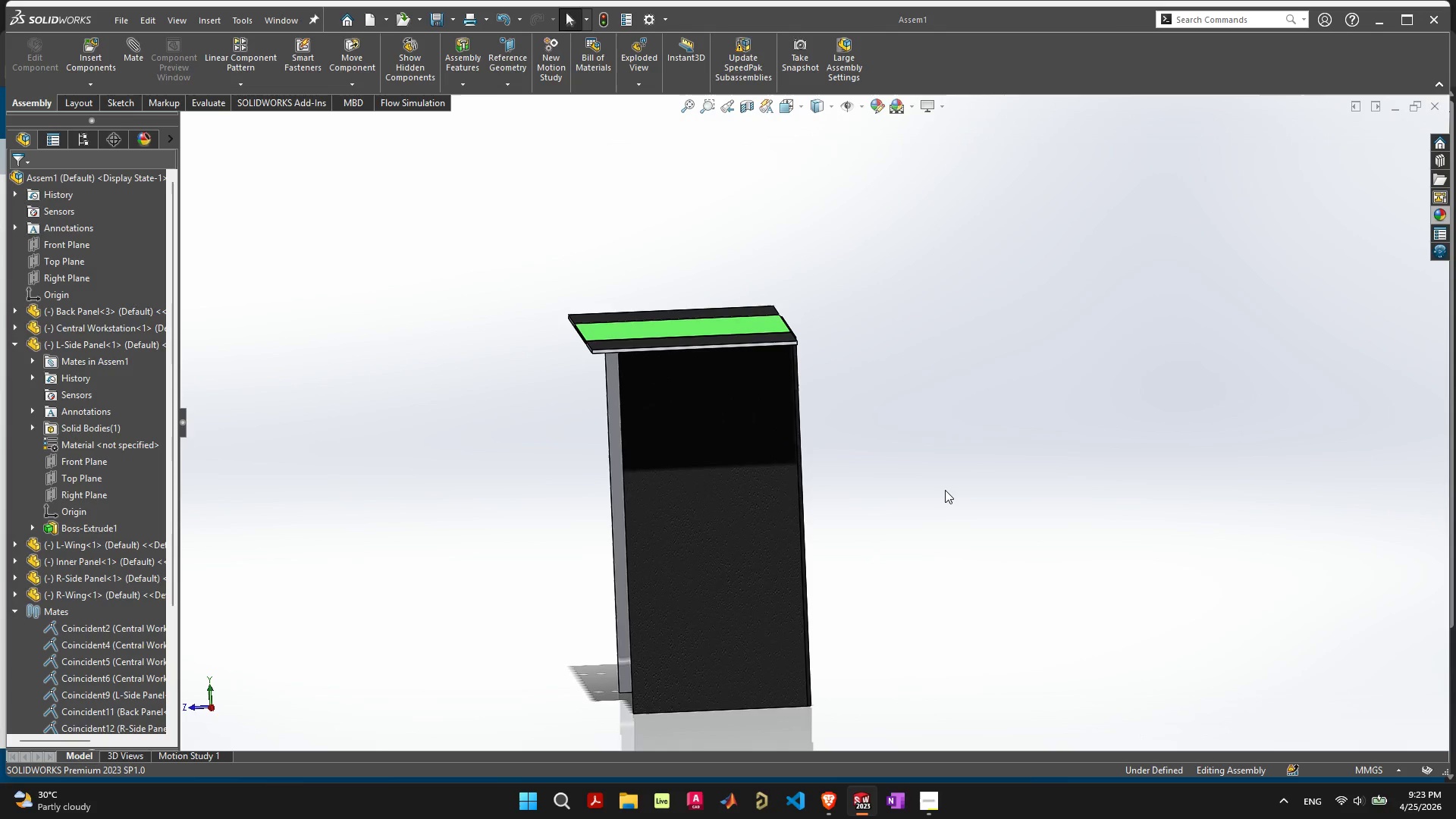 
left_click([771, 366])
 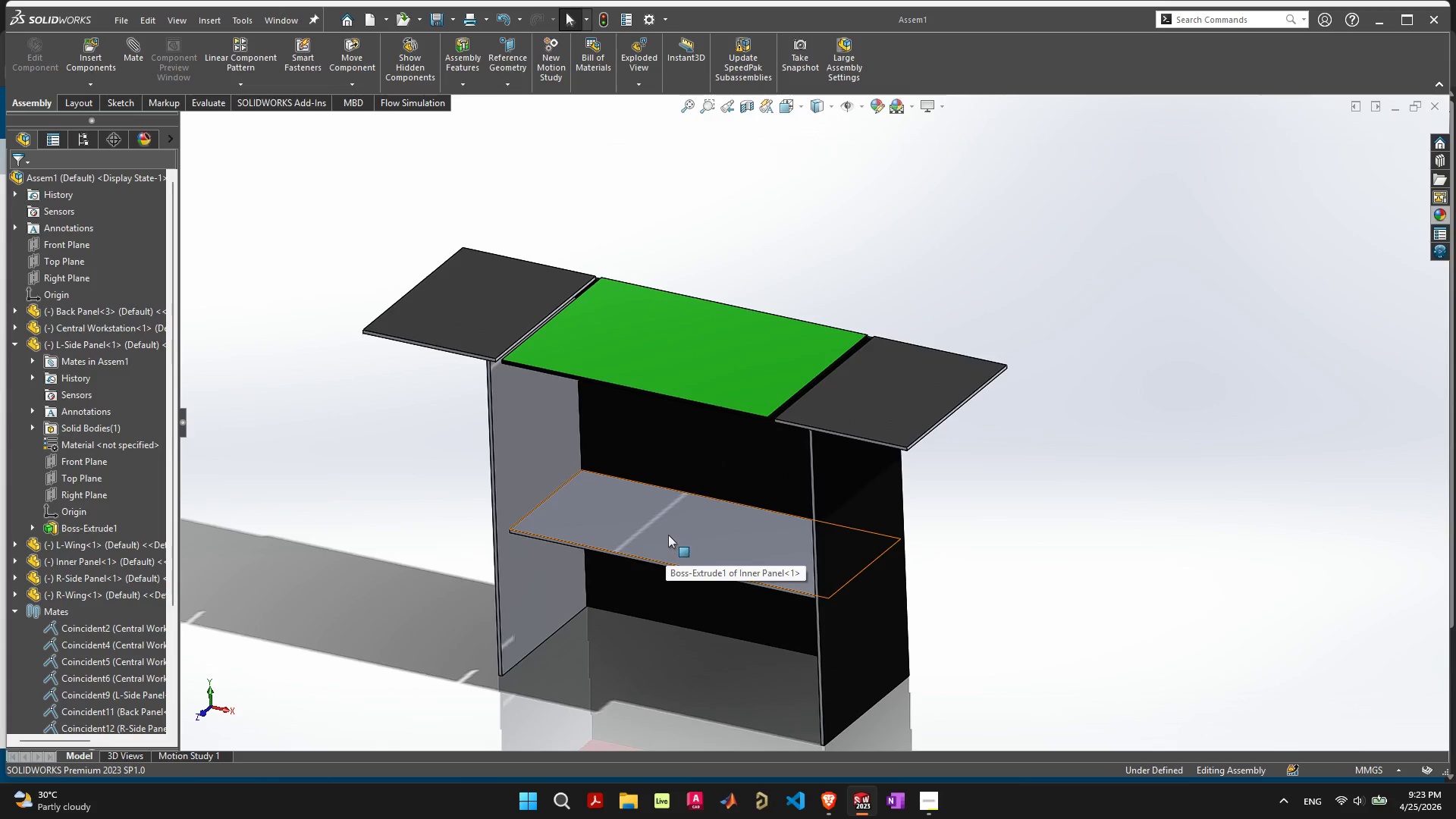 
wait(11.55)
 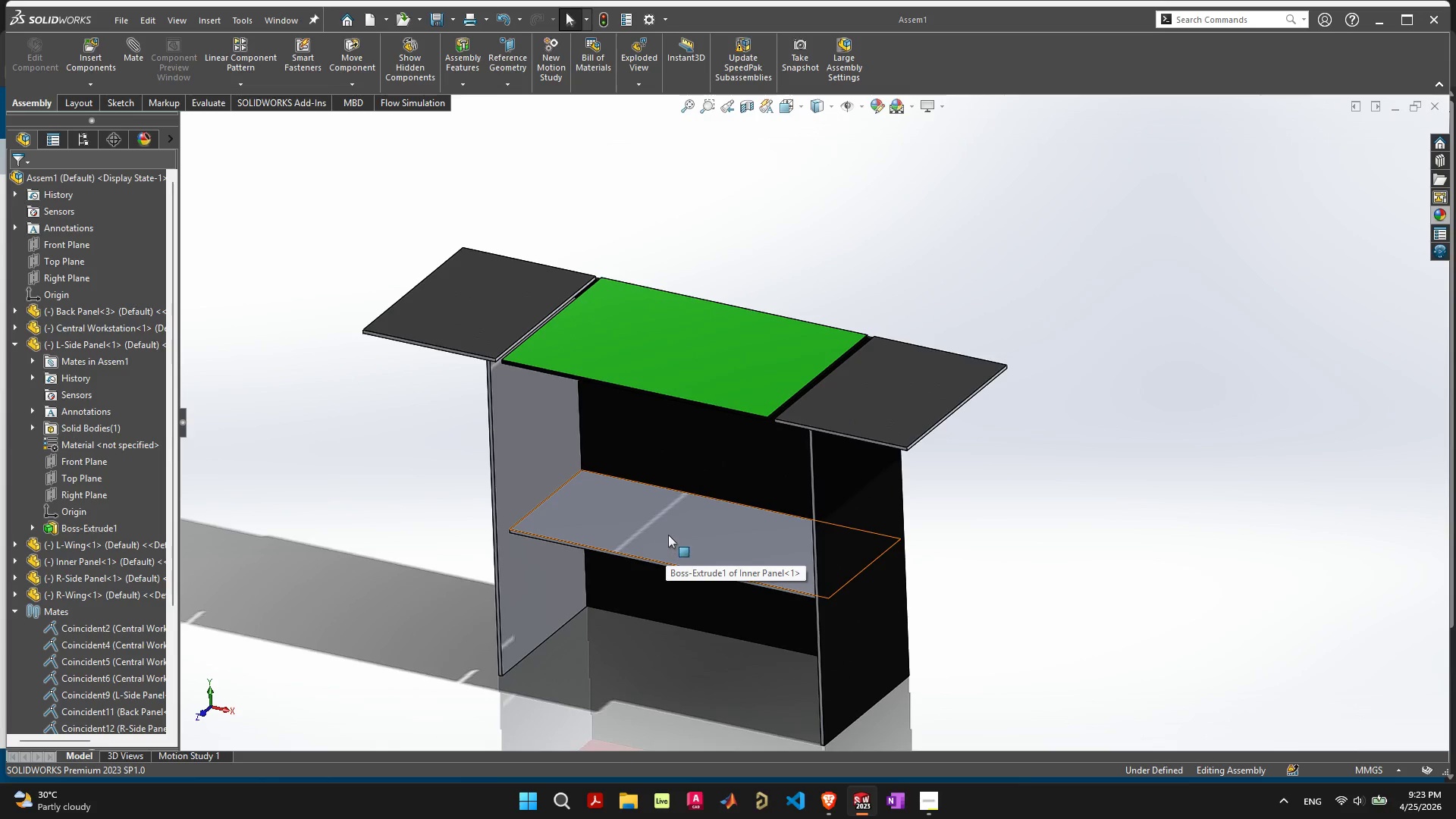 
left_click([680, 375])
 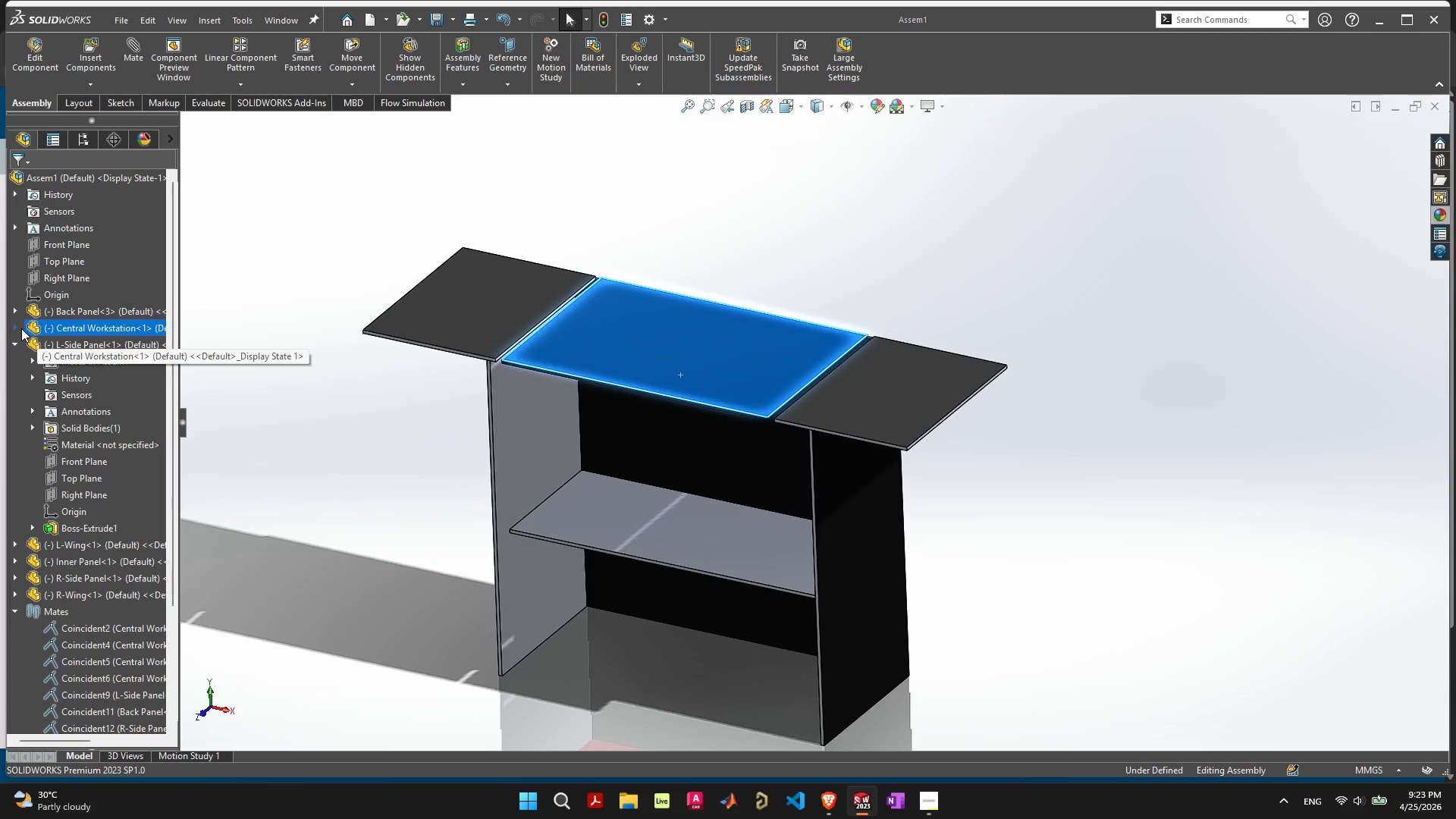 
scroll: coordinate [74, 435], scroll_direction: down, amount: 9.0
 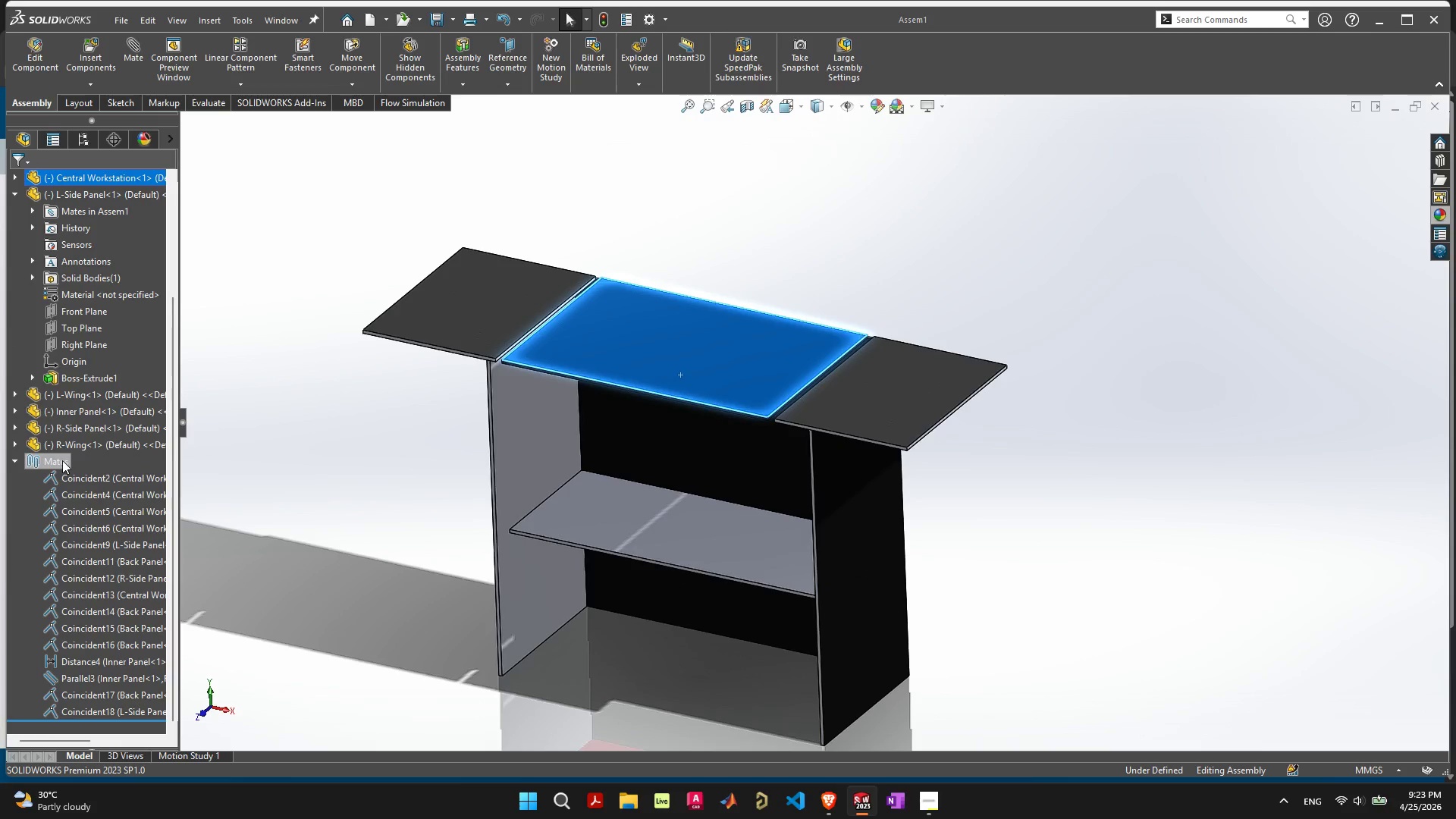 
left_click([60, 460])
 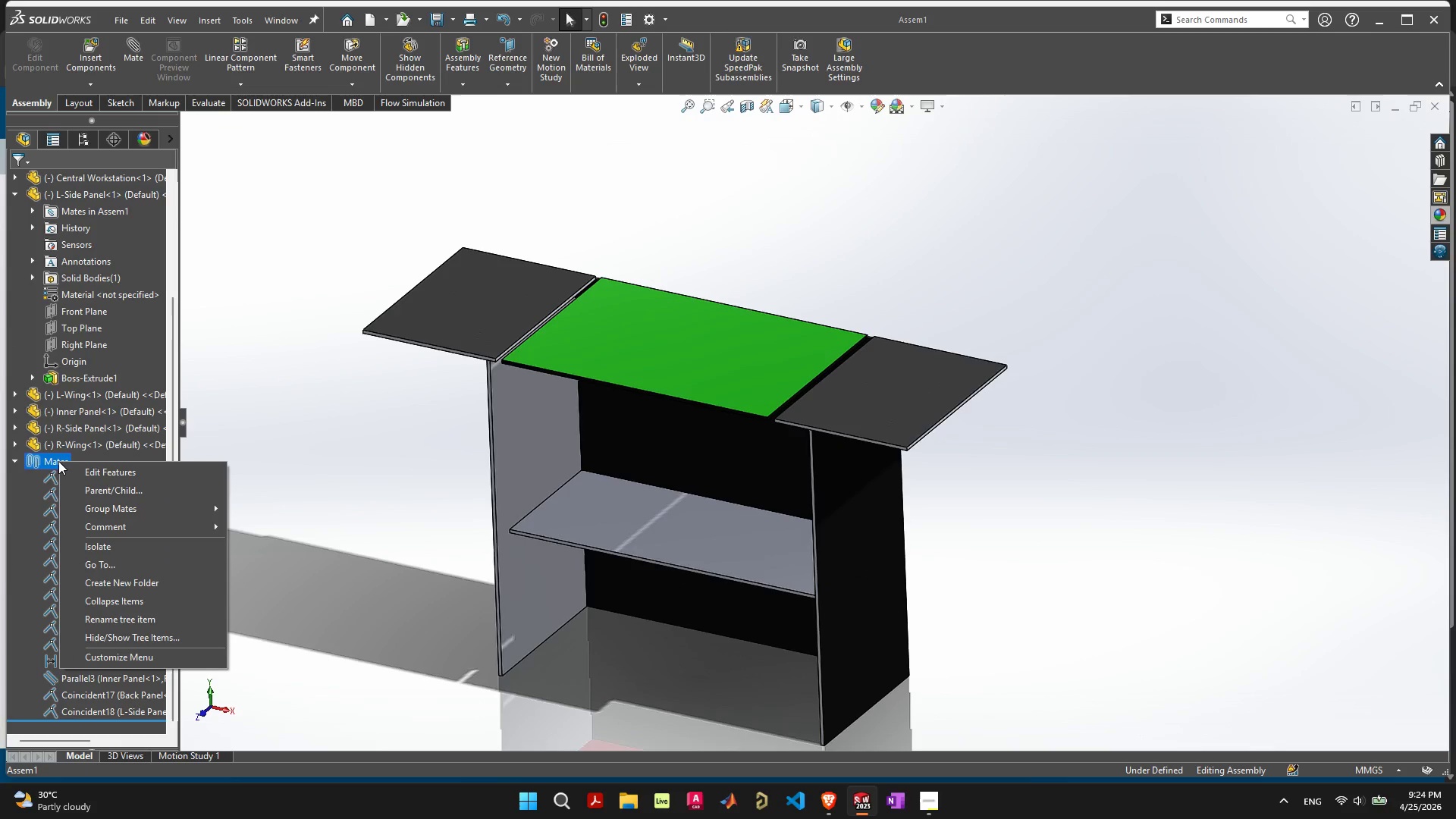 
wait(5.36)
 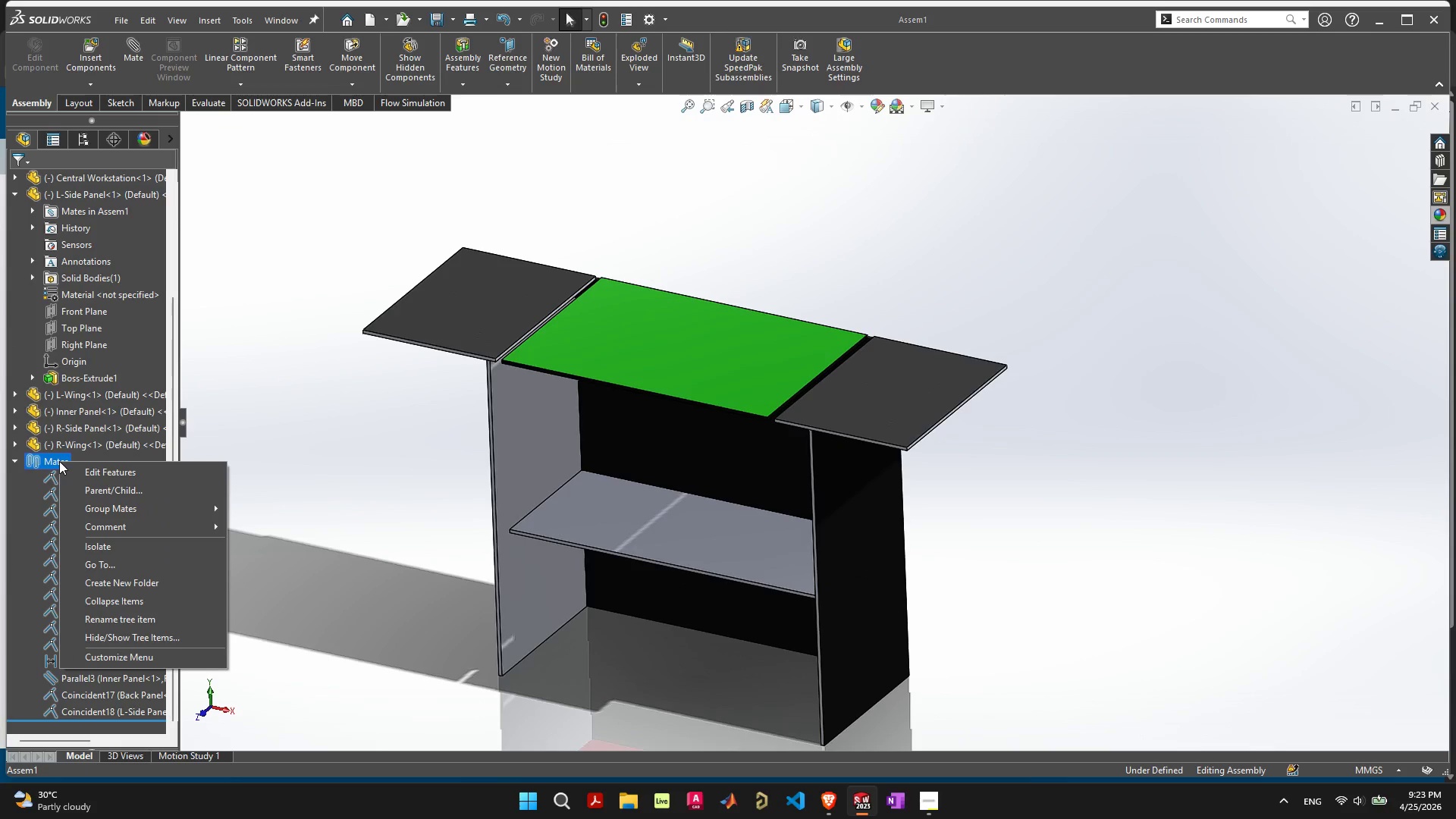 
scroll: coordinate [742, 533], scroll_direction: down, amount: 4.0
 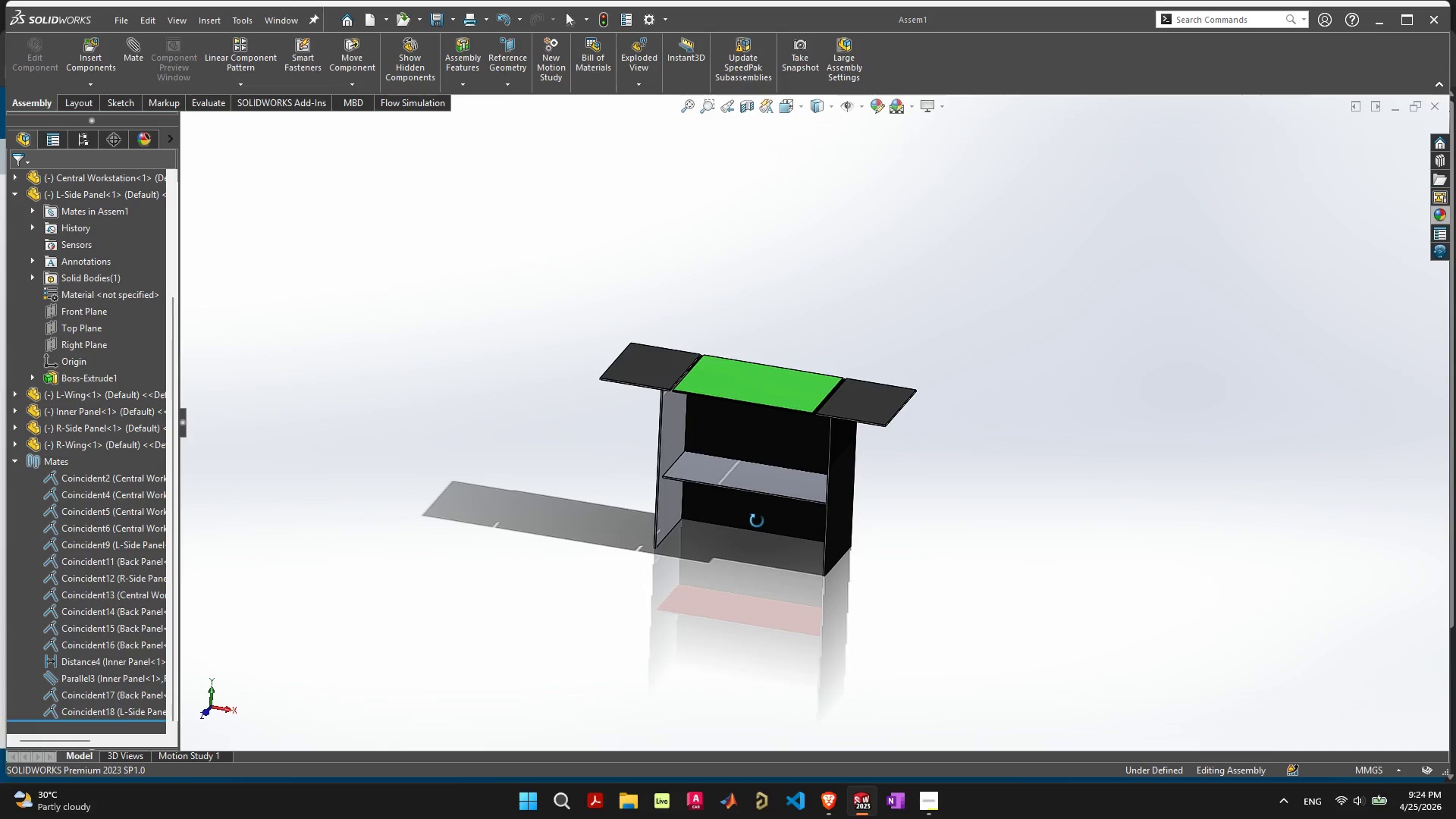 
scroll: coordinate [745, 415], scroll_direction: up, amount: 5.0
 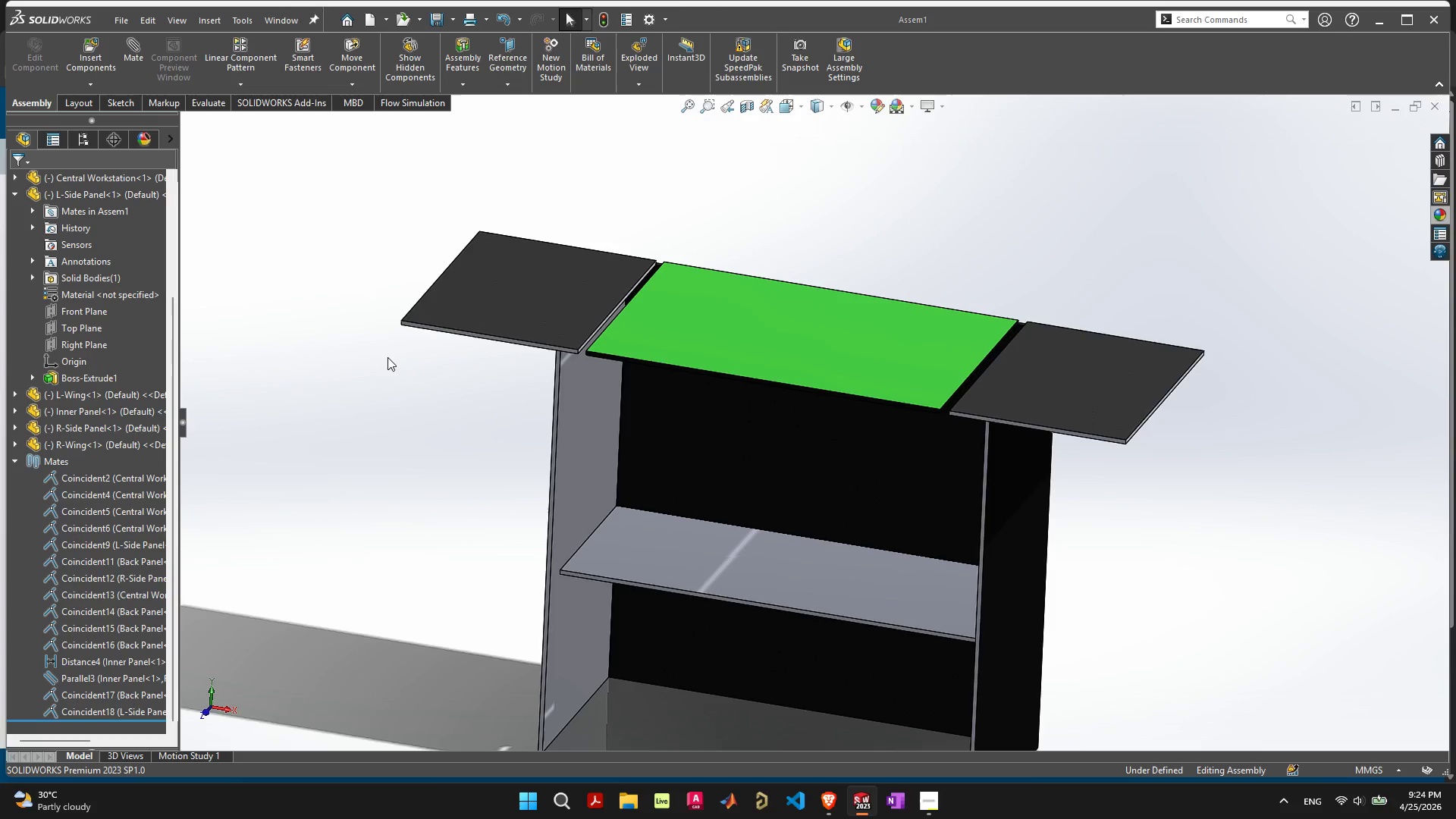 
wait(21.56)
 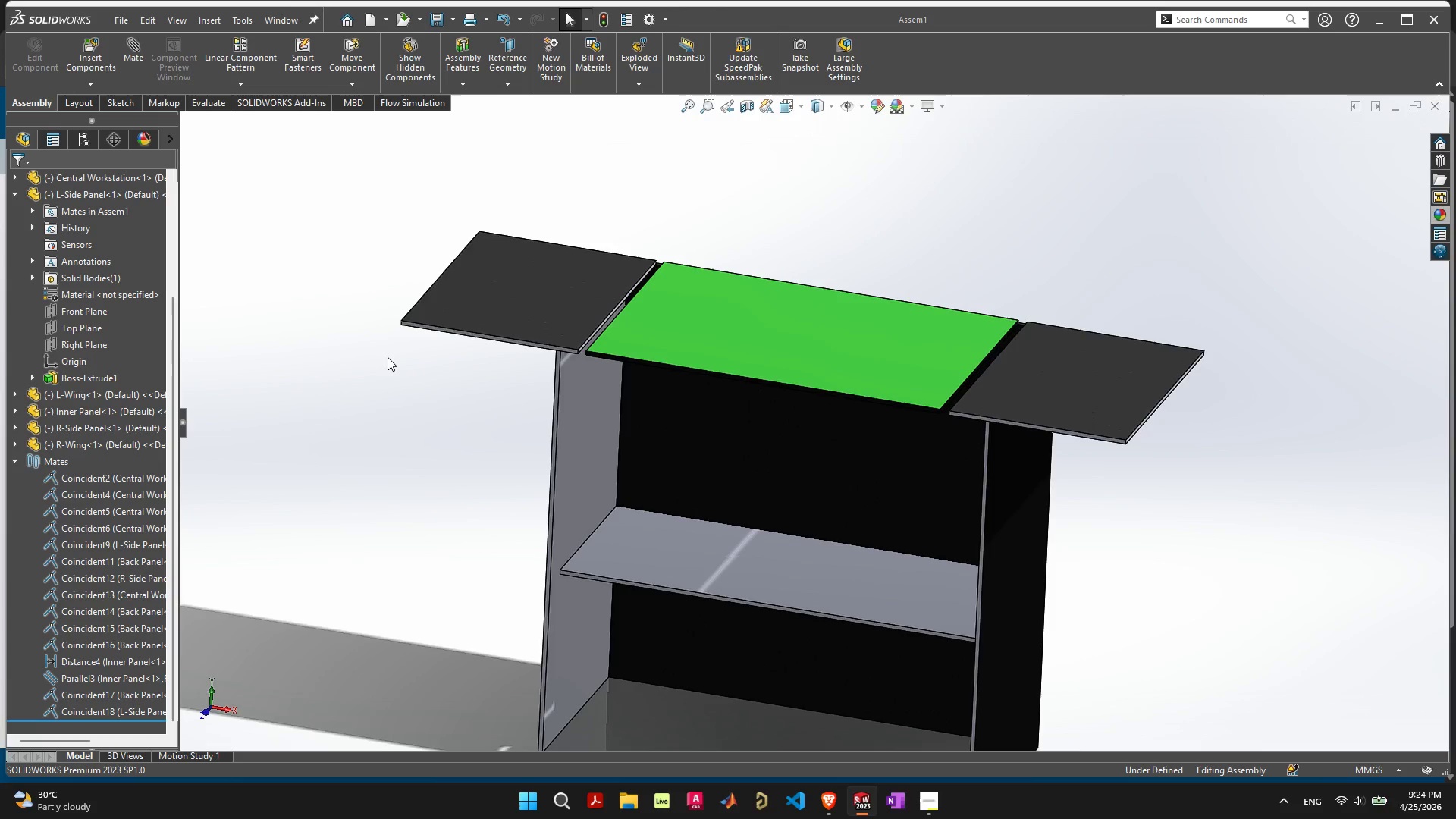 
left_click([835, 806])
 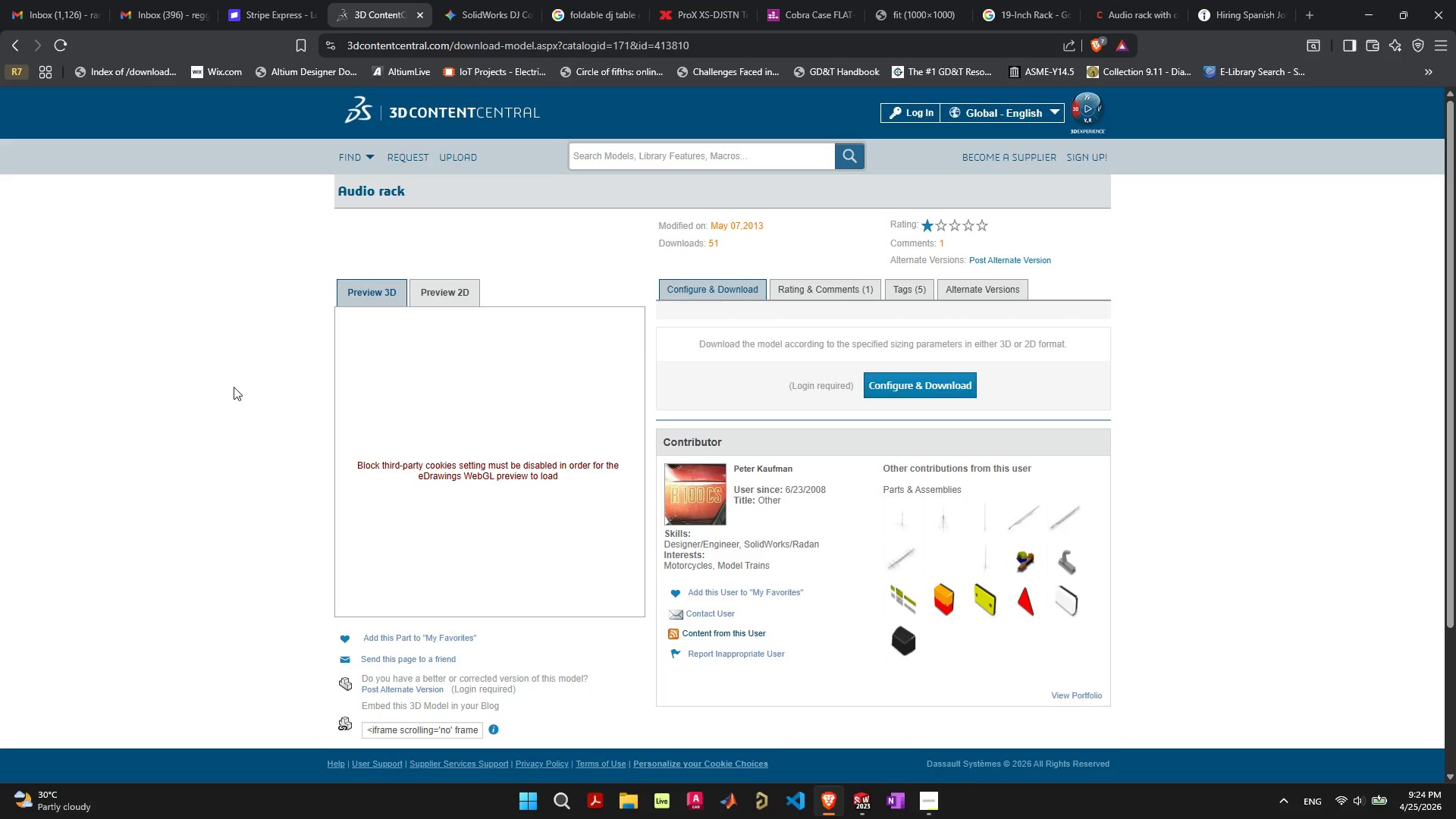 
left_click([238, 391])
 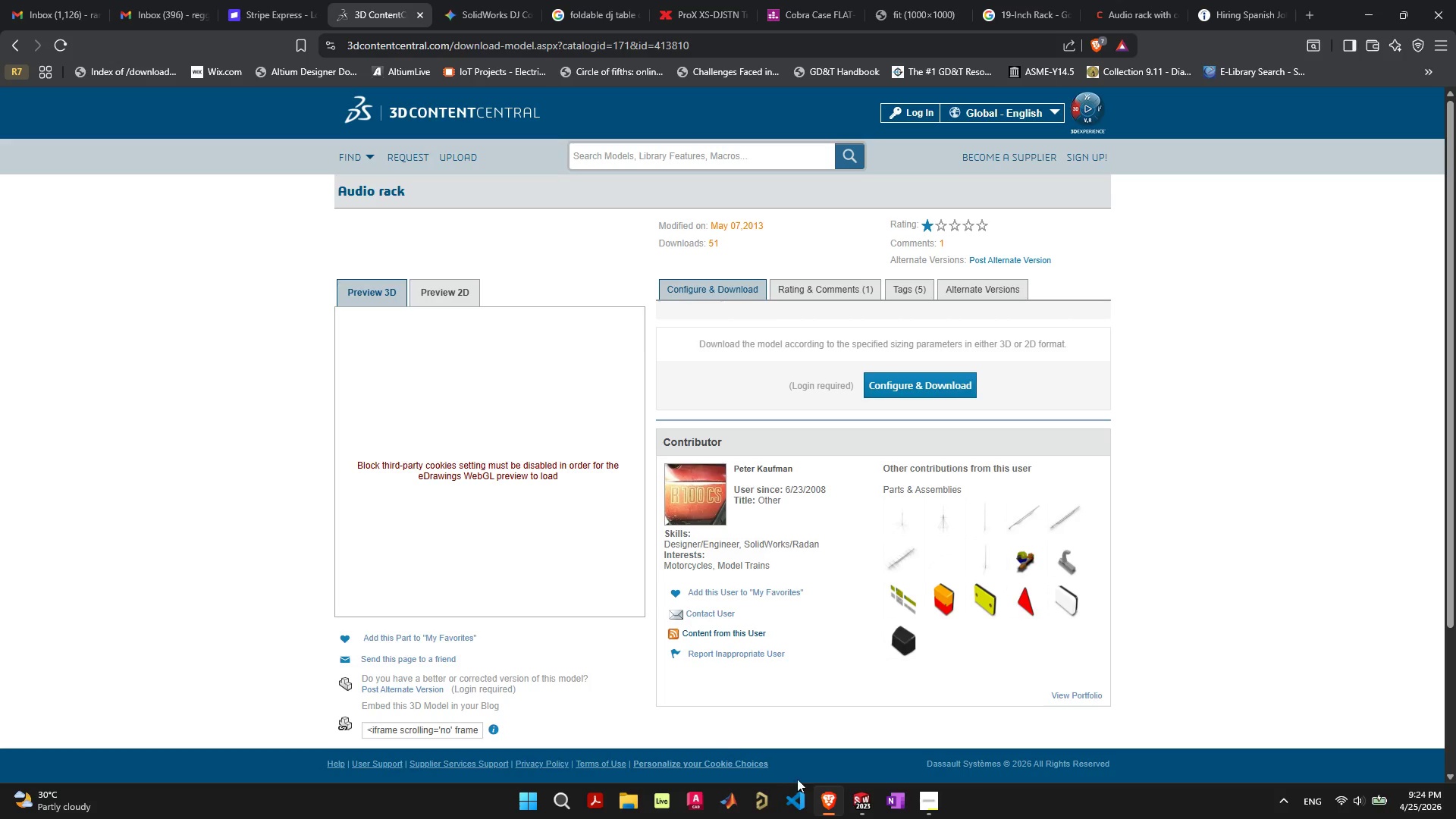 
mouse_move([795, 787])
 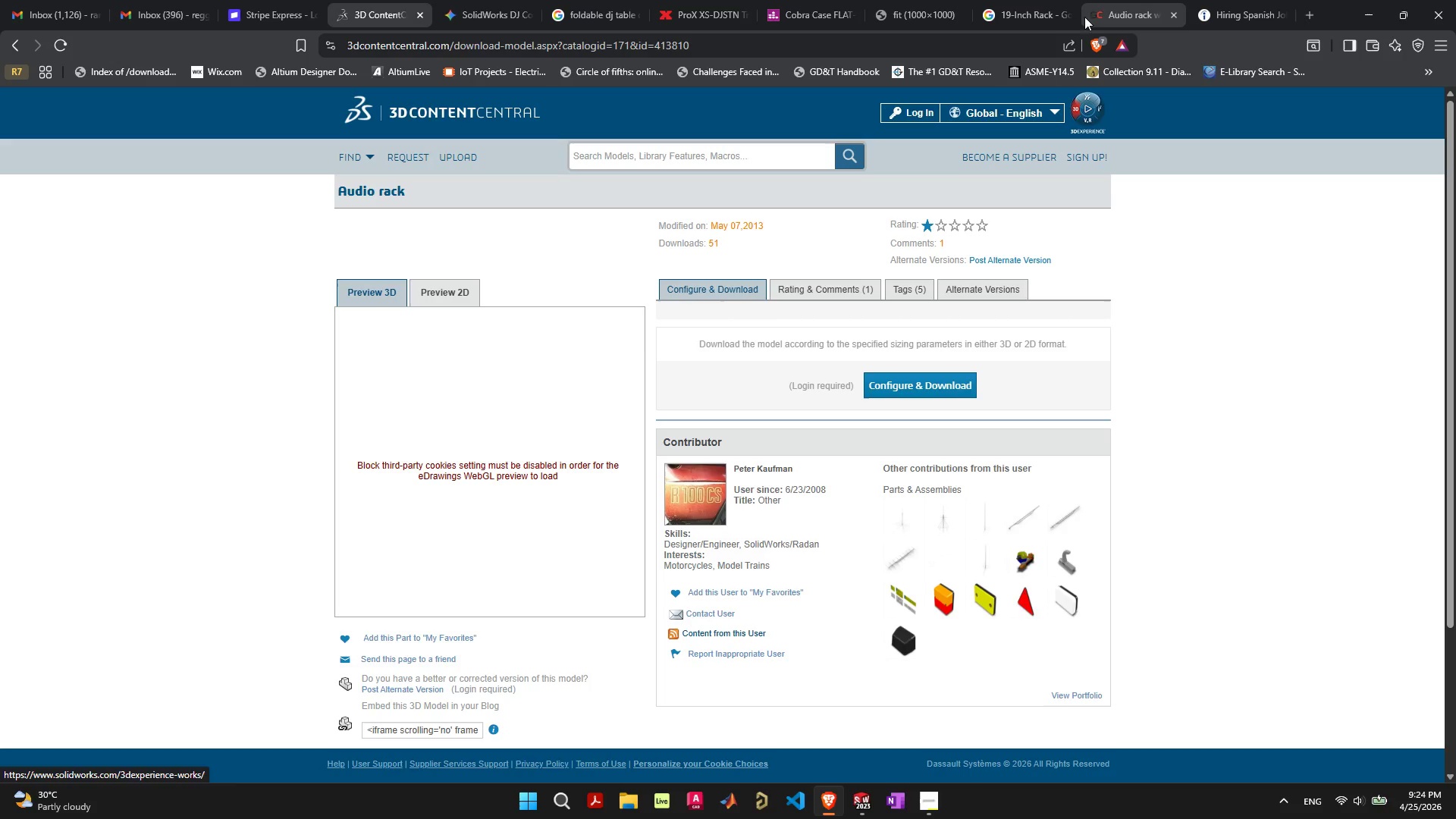 
left_click([1138, 0])
 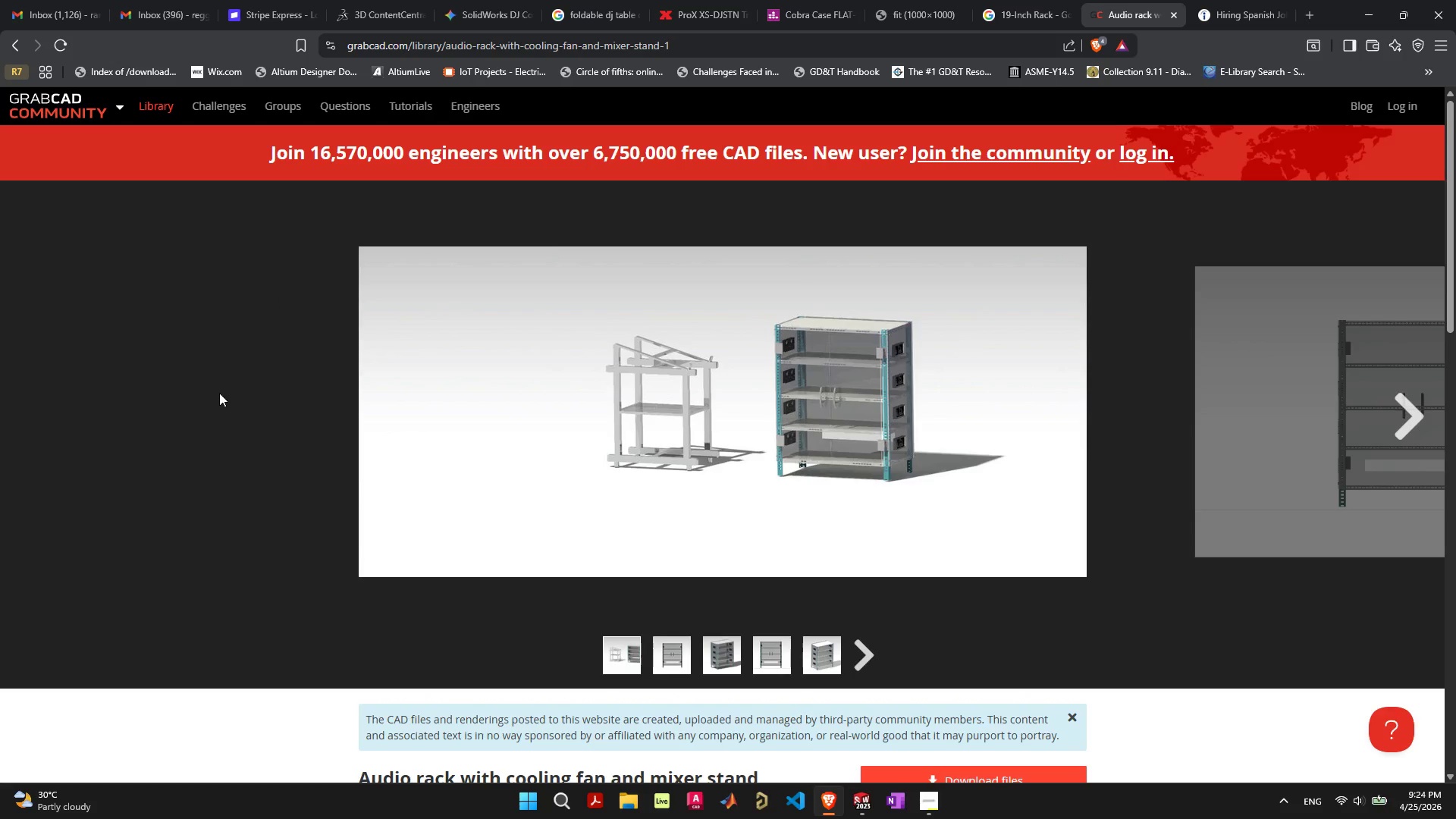 
scroll: coordinate [542, 457], scroll_direction: down, amount: 12.0
 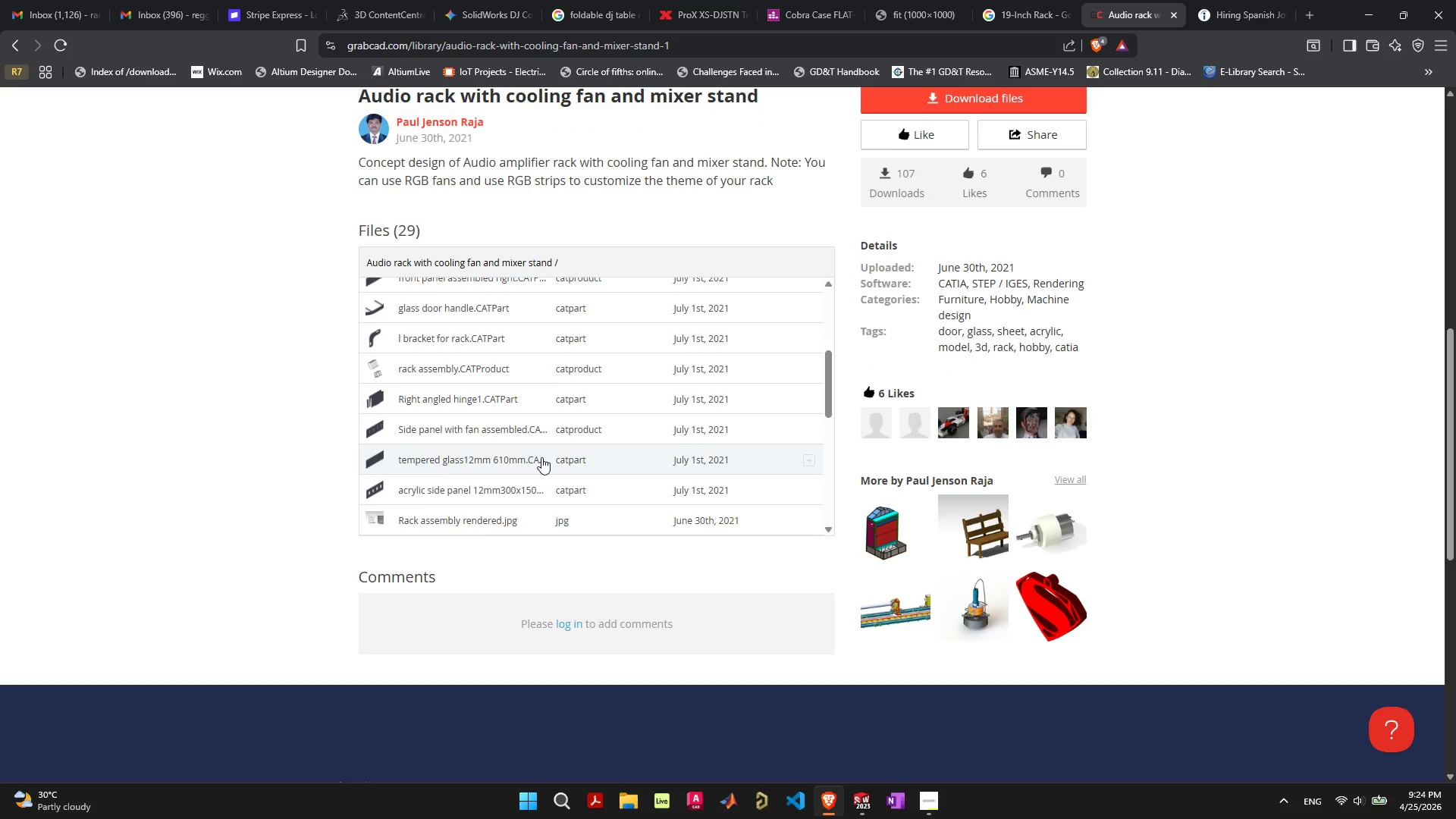 
scroll: coordinate [522, 444], scroll_direction: up, amount: 3.0
 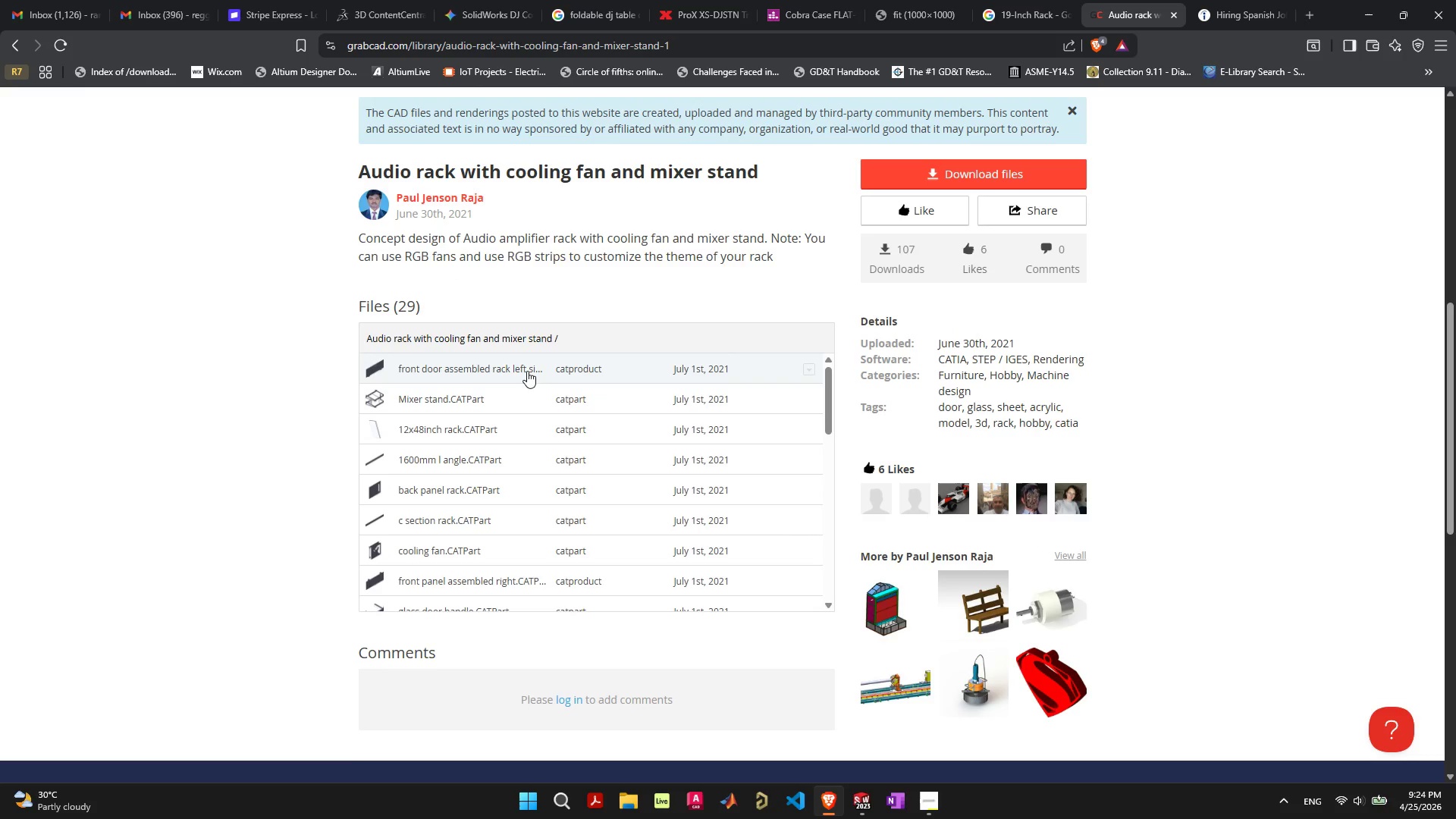 
wait(6.52)
 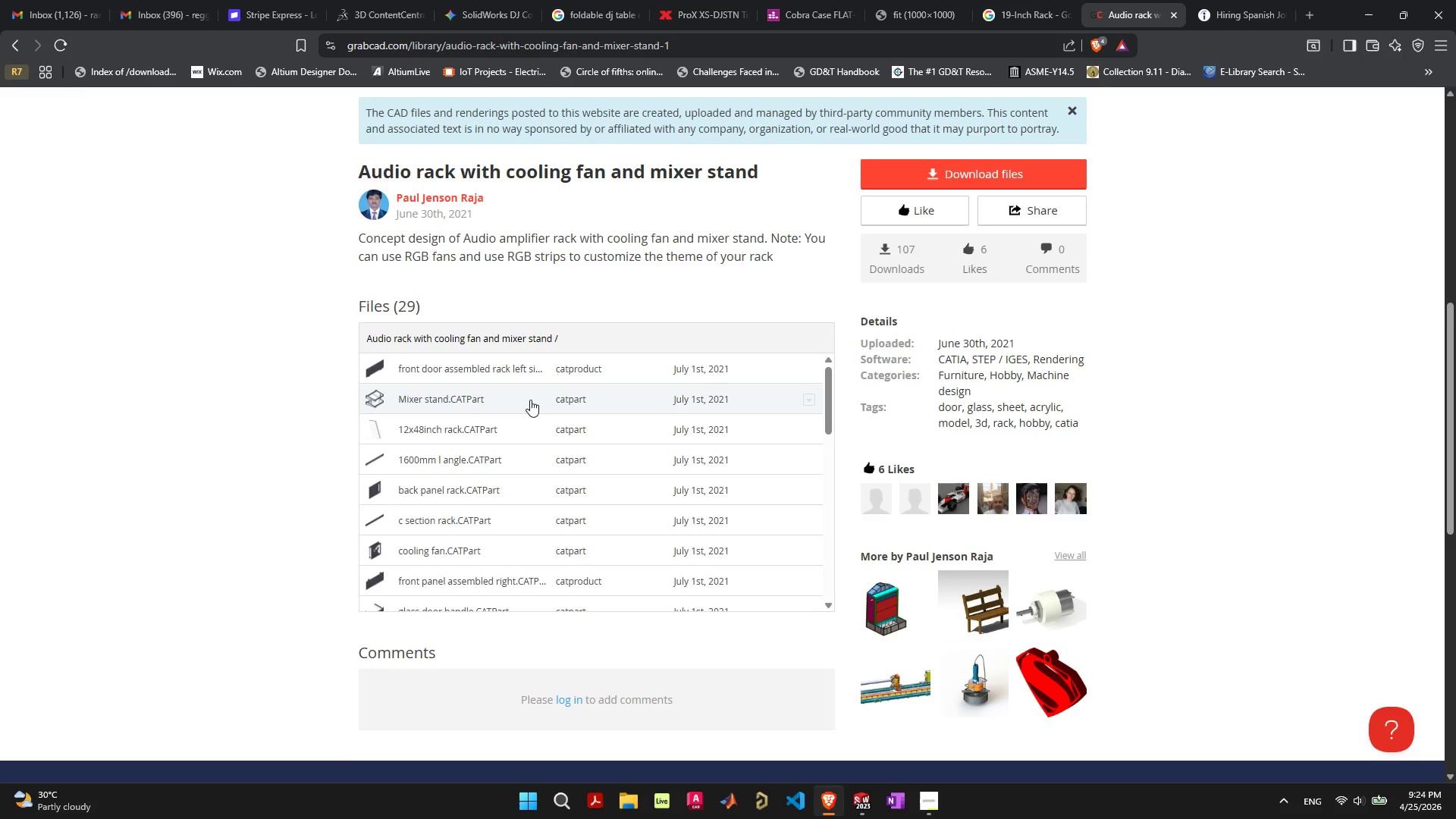 
left_click([527, 371])
 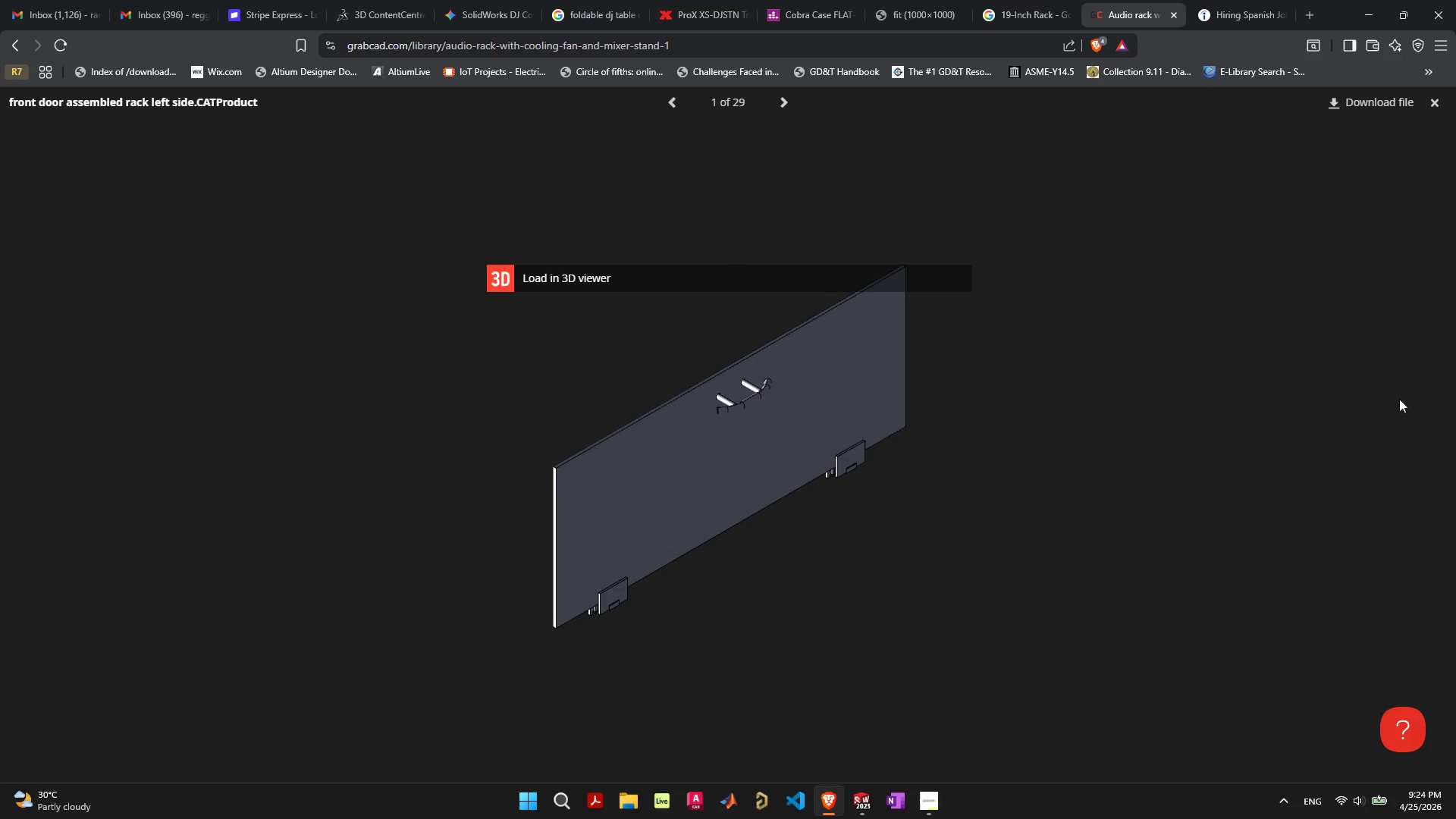 
 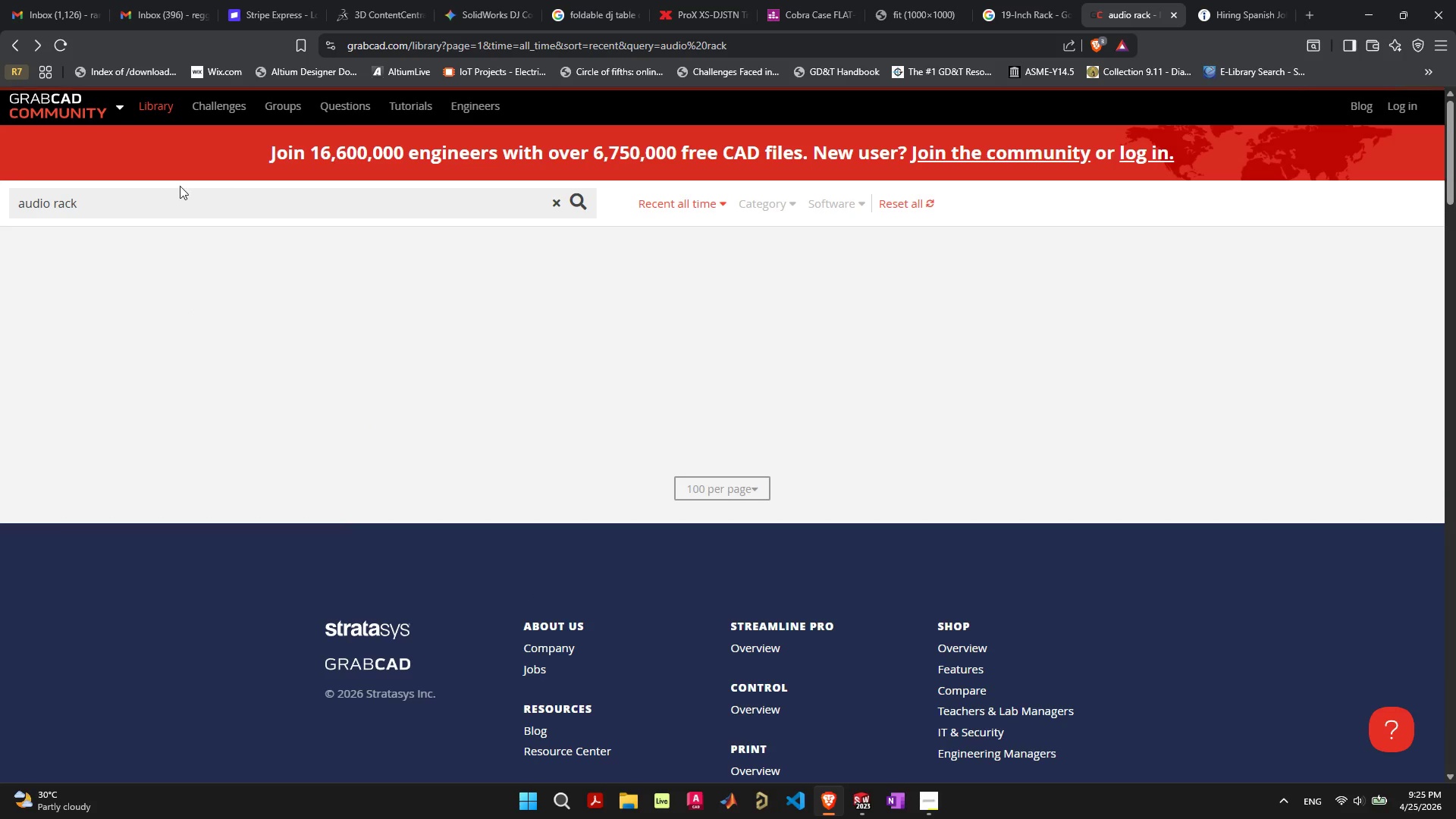 
left_click_drag(start_coordinate=[140, 202], to_coordinate=[0, 208])
 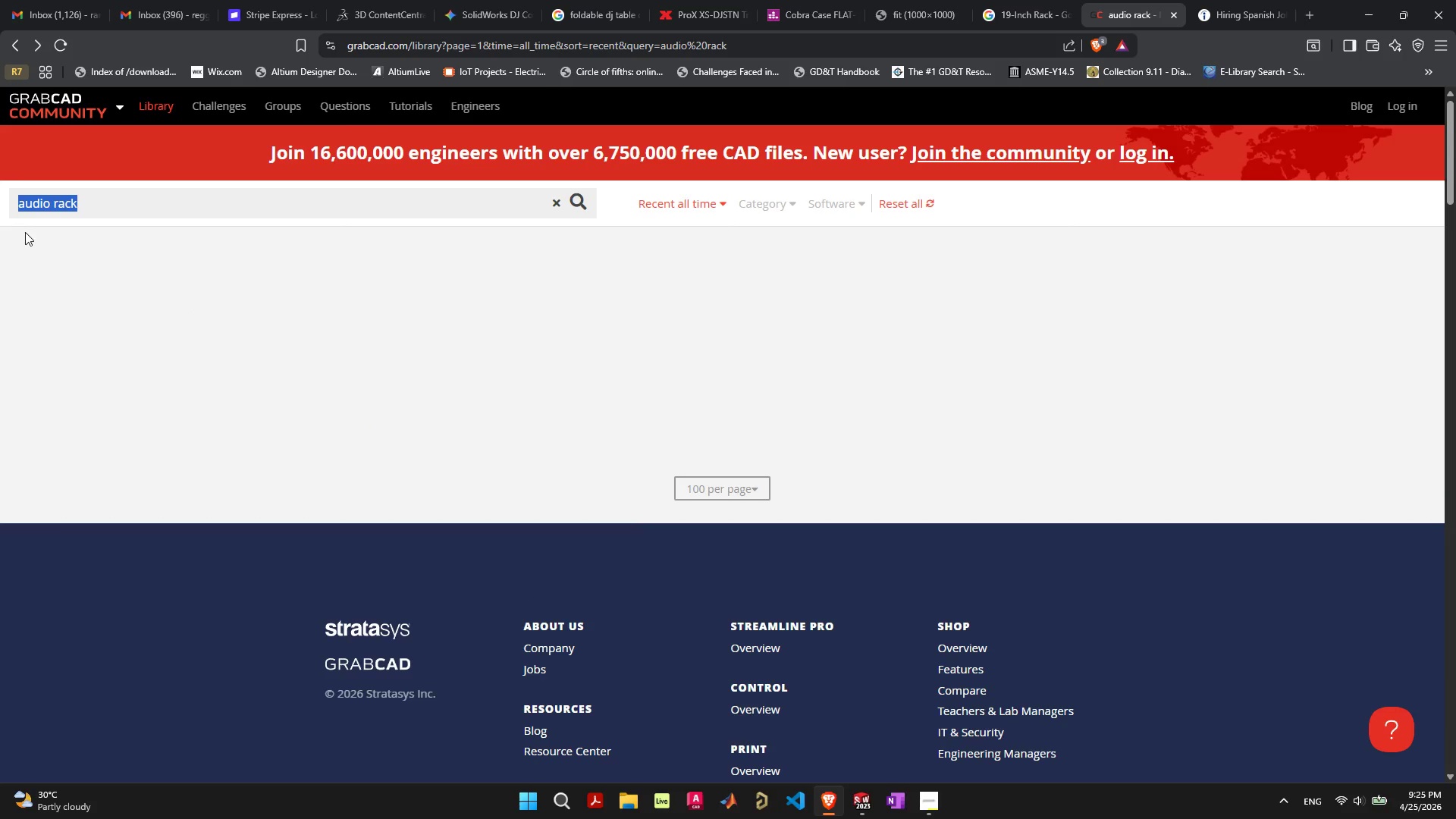 
mouse_move([21, 249])
 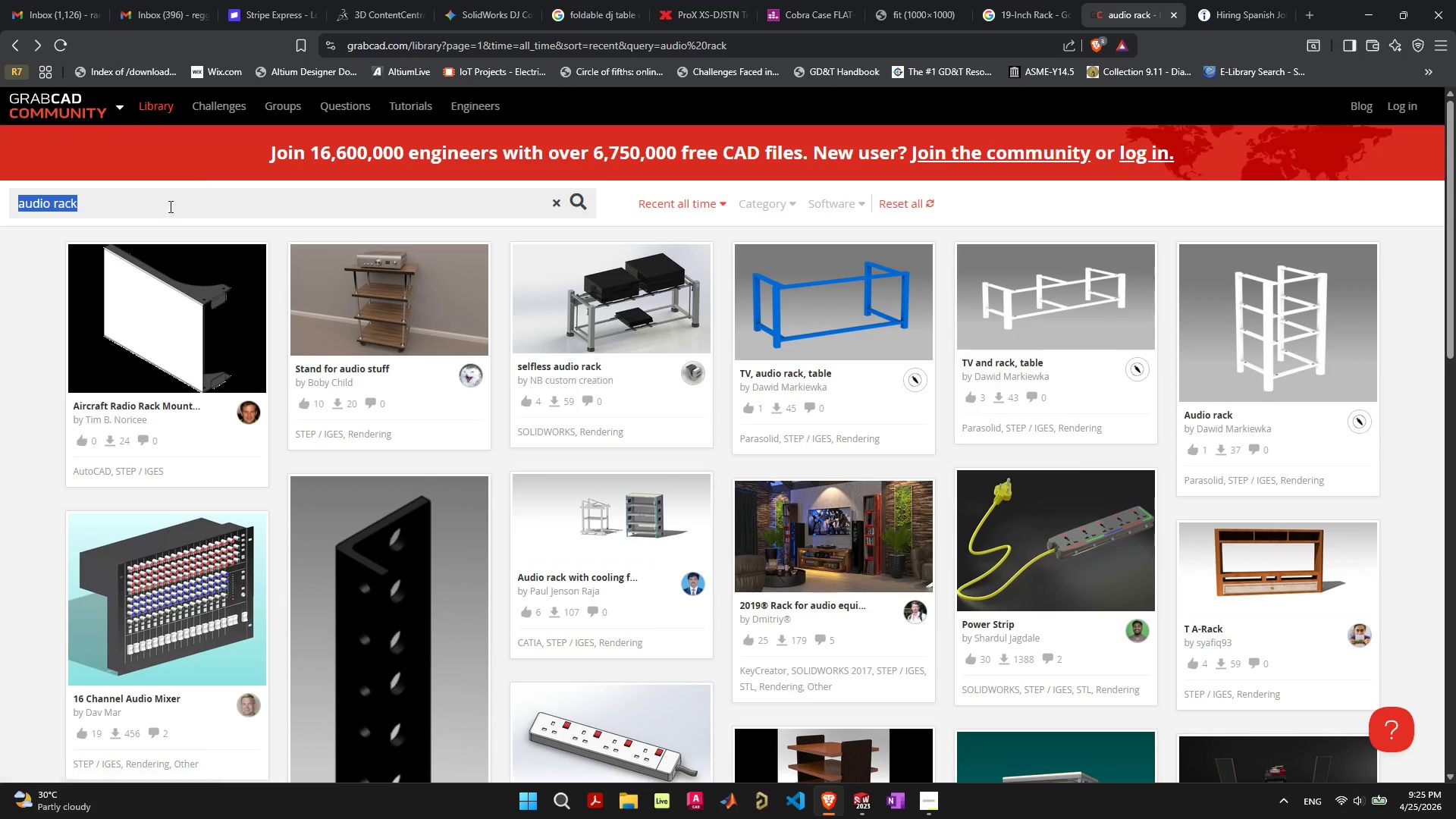 
key(Backspace)
 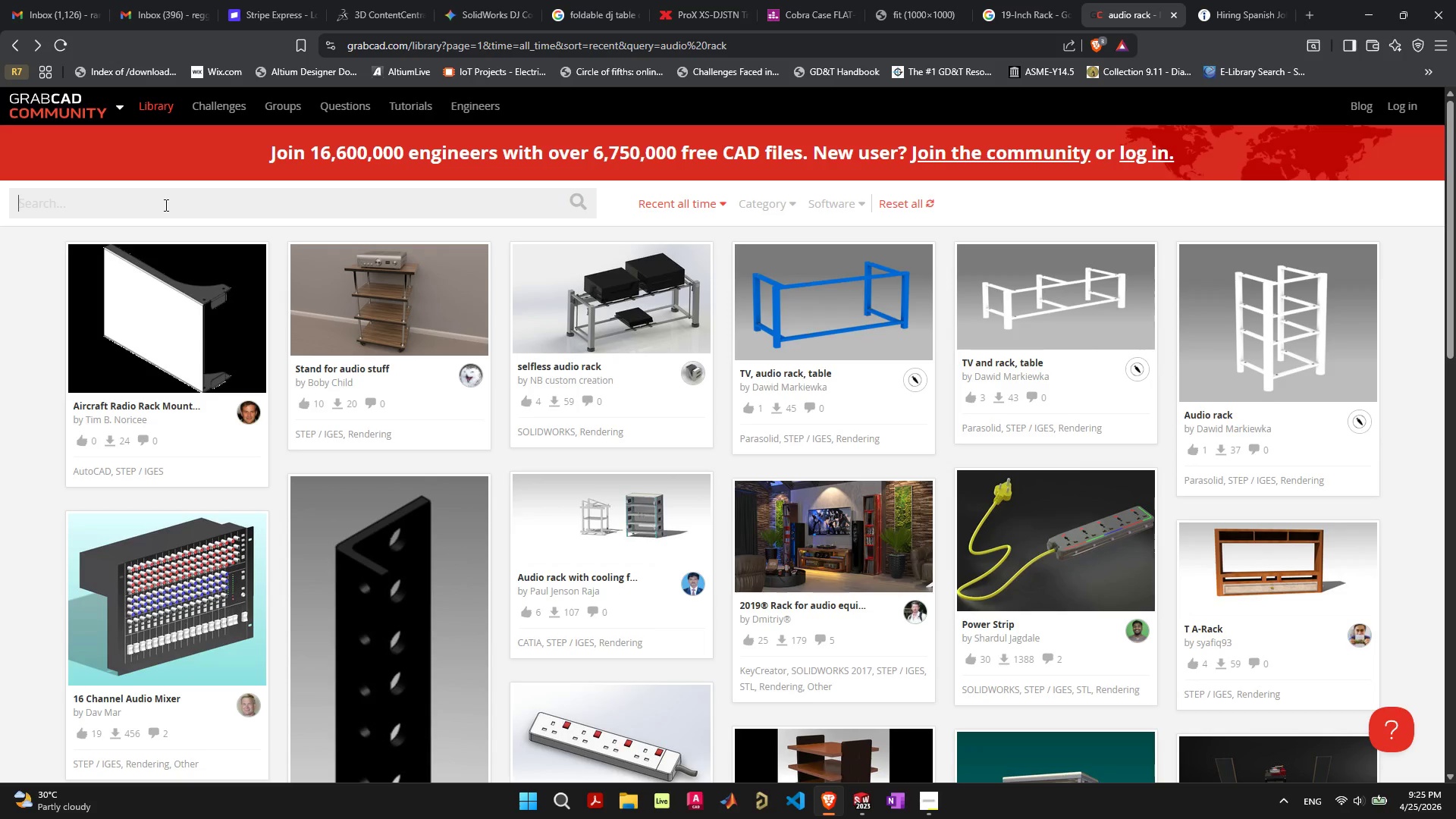 
wait(12.41)
 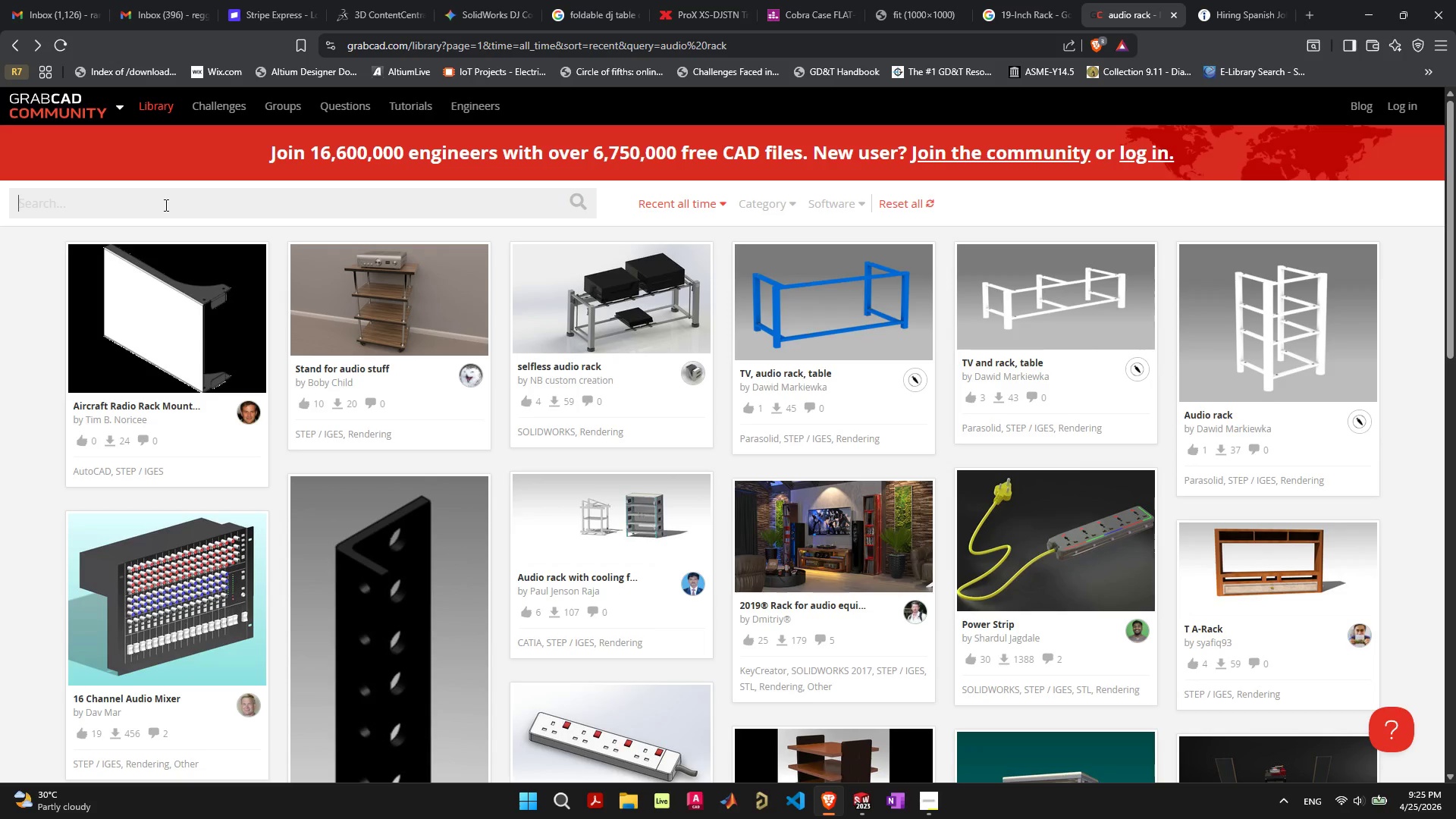 
type(flight case)
 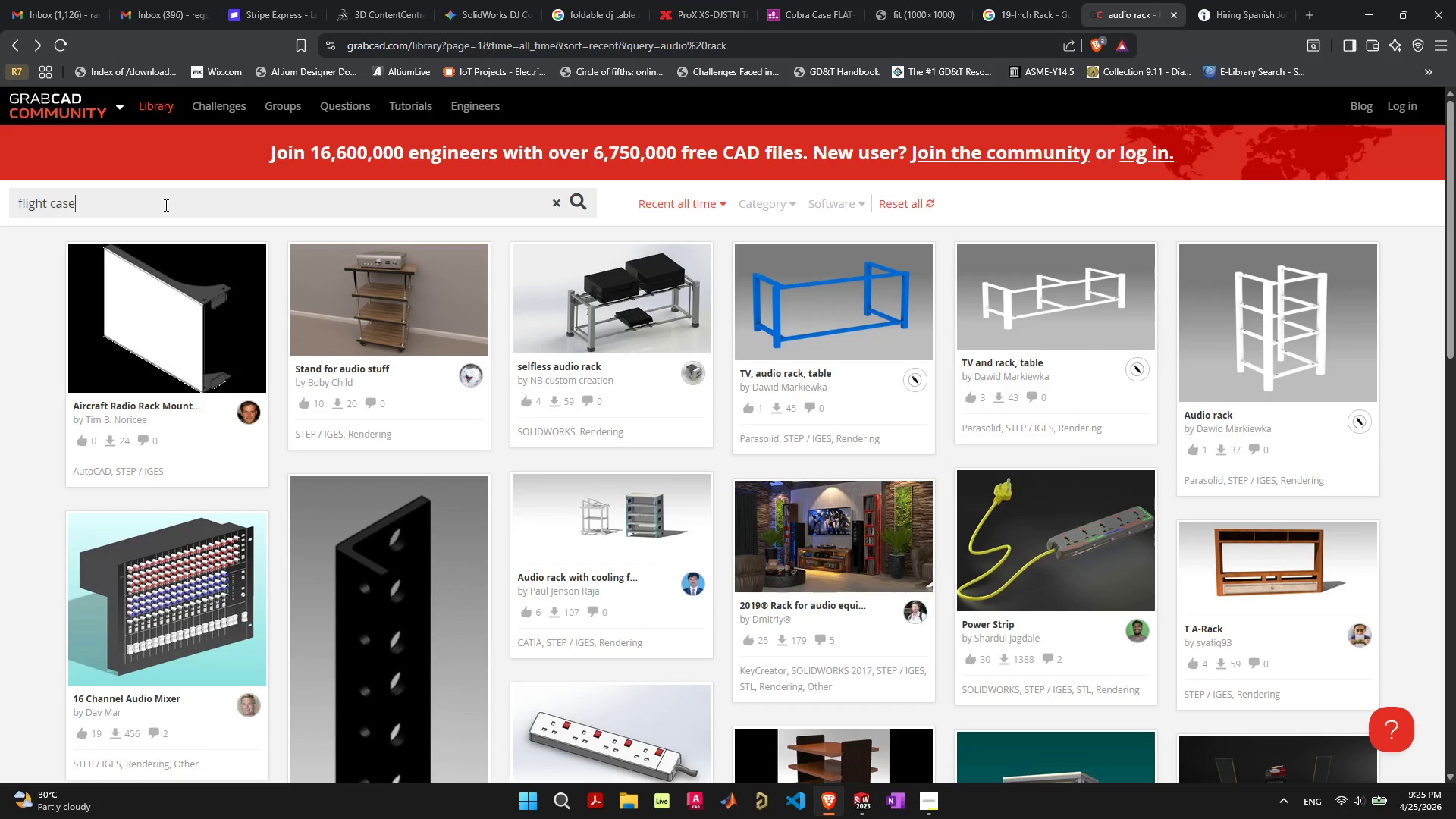 
key(Enter)
 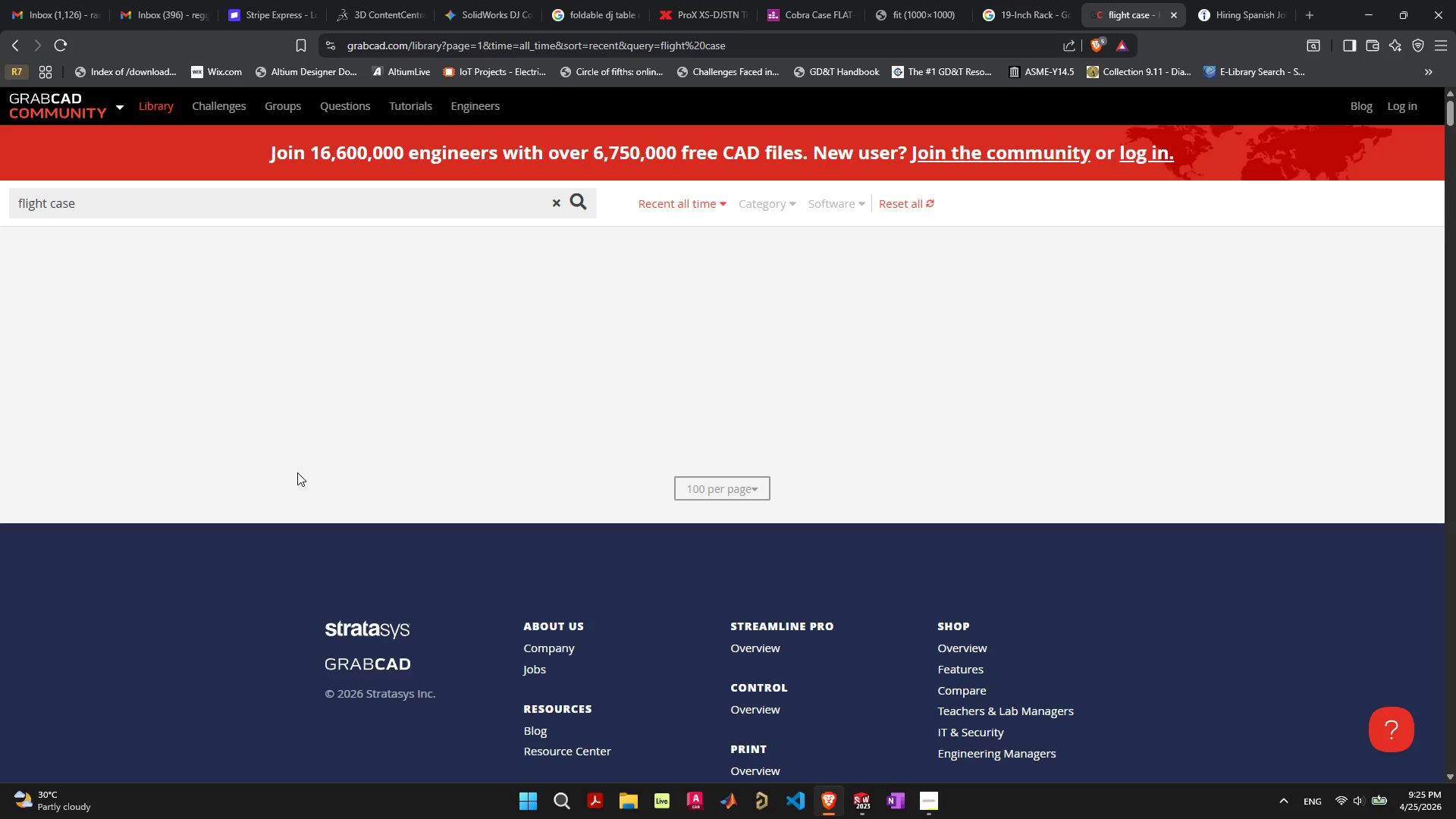 
wait(9.72)
 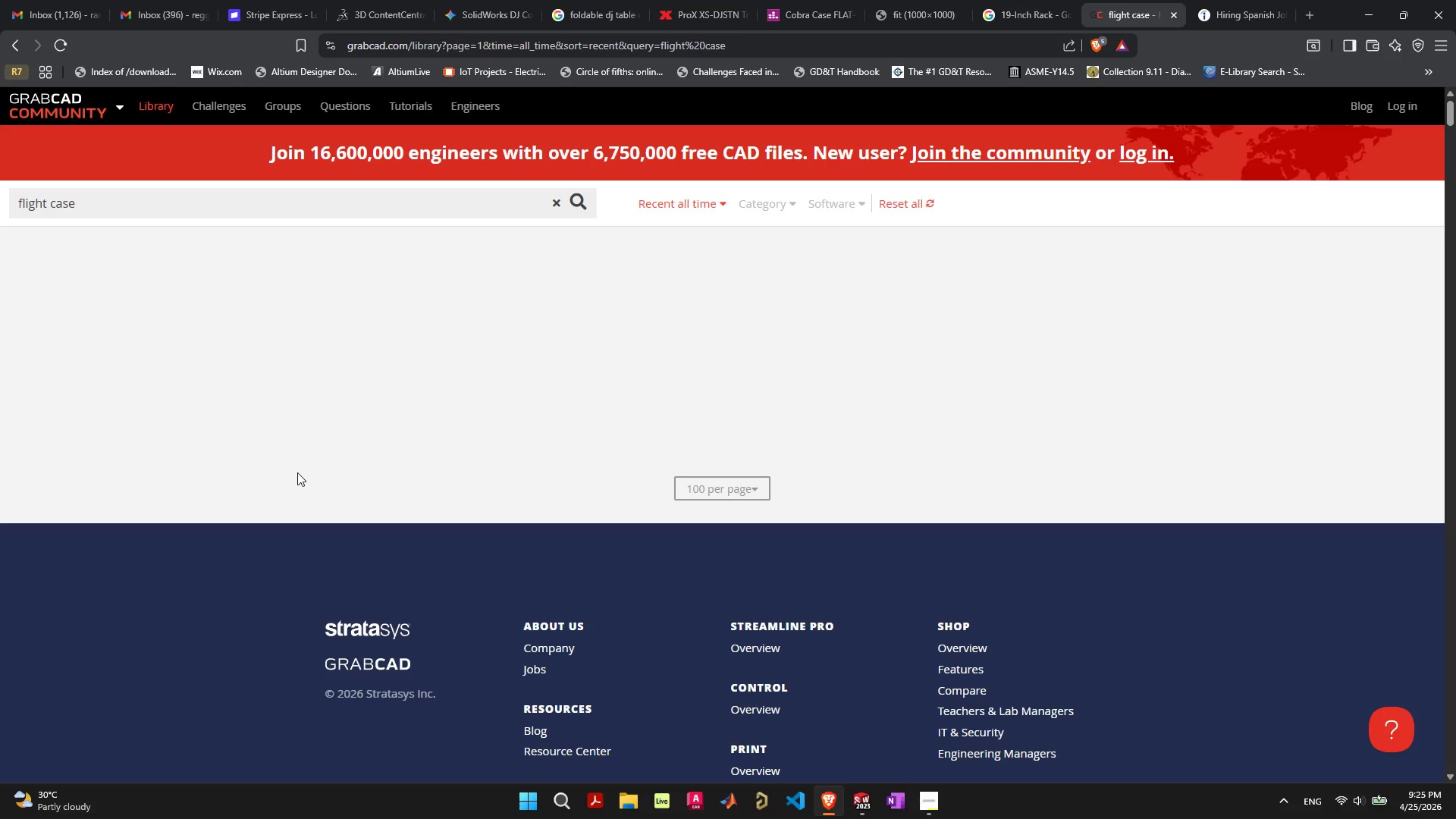 
scroll: coordinate [26, 613], scroll_direction: down, amount: 11.0
 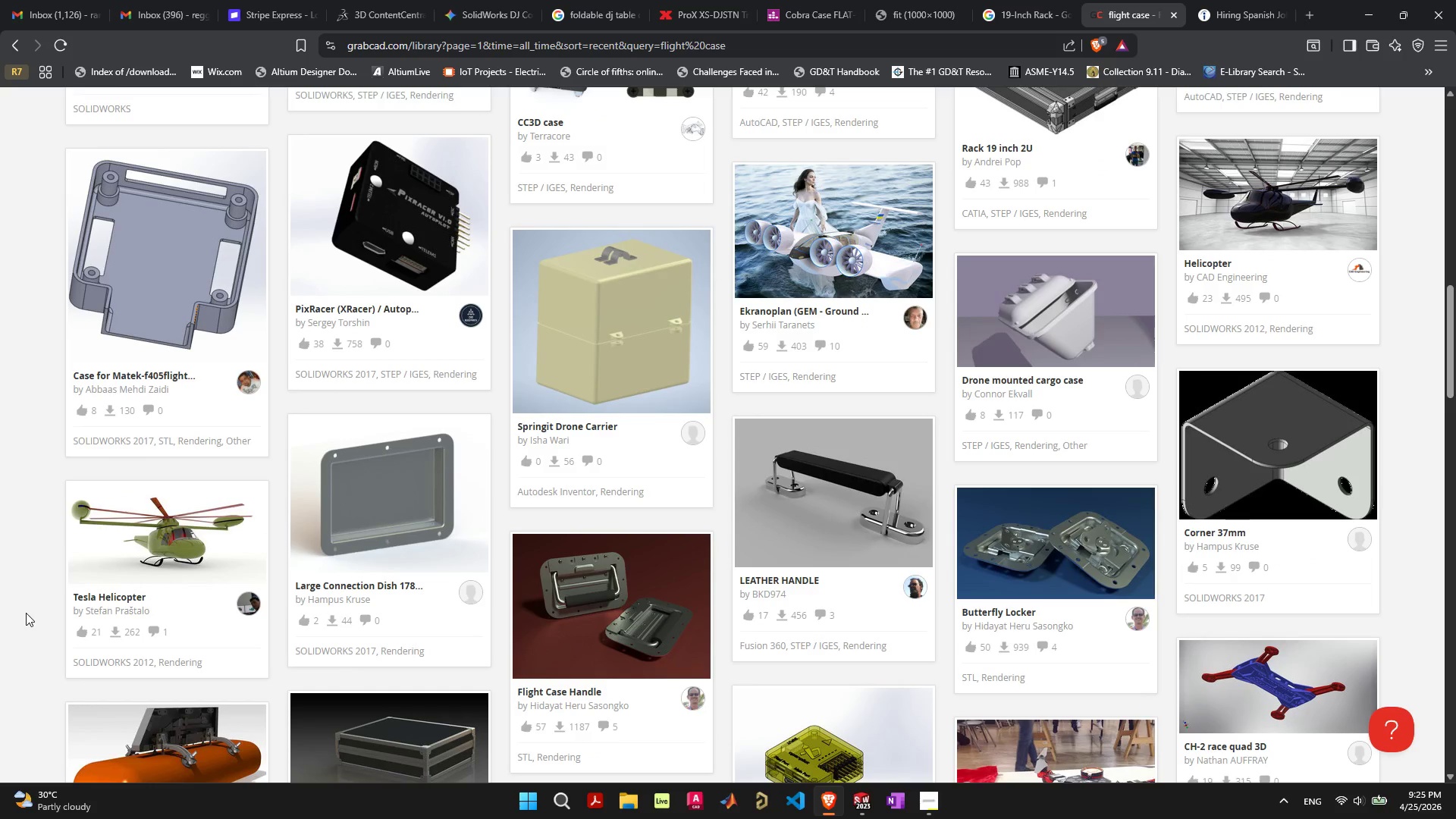 
scroll: coordinate [26, 613], scroll_direction: down, amount: 3.0
 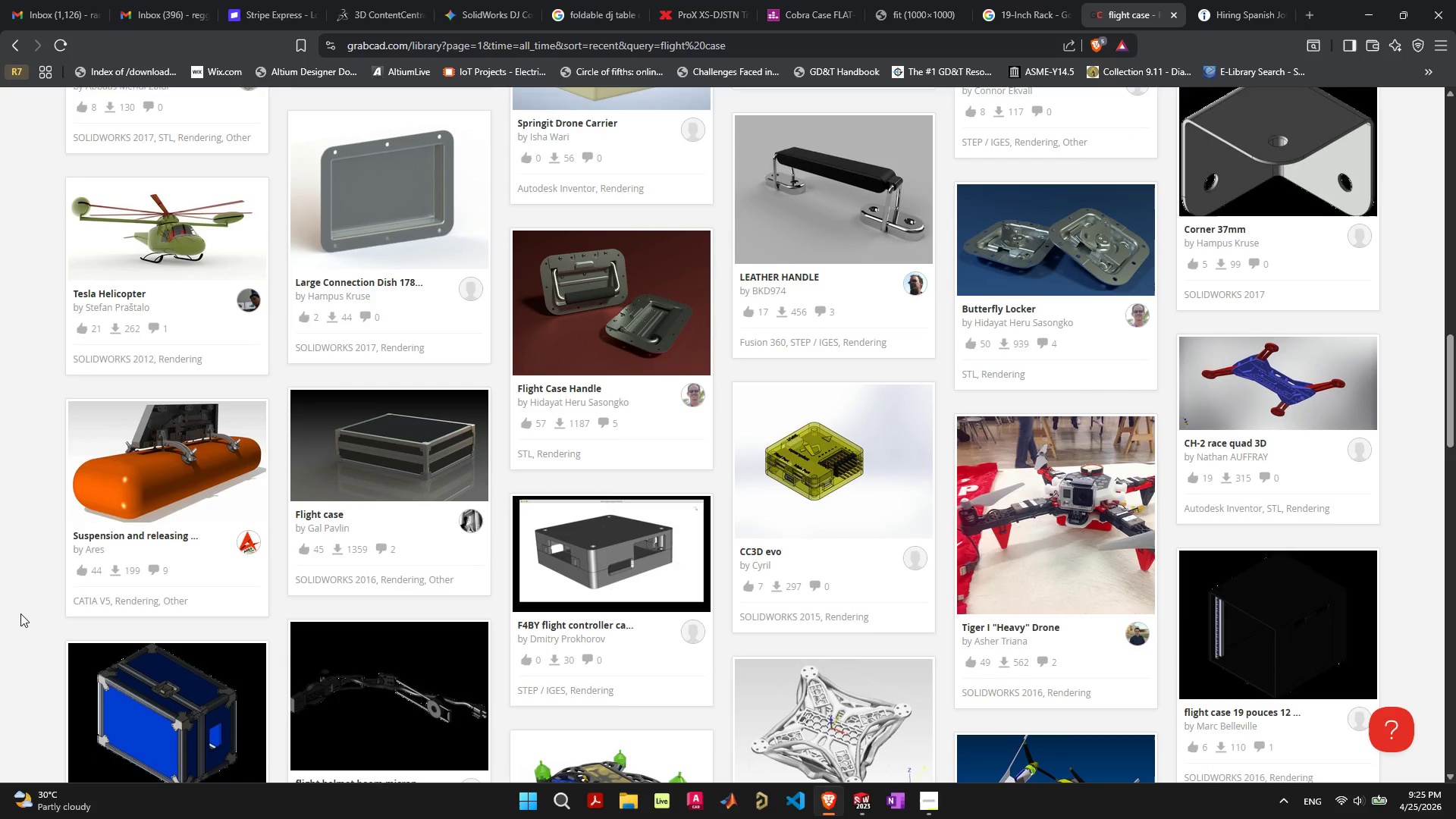 
mouse_move([446, 416])
 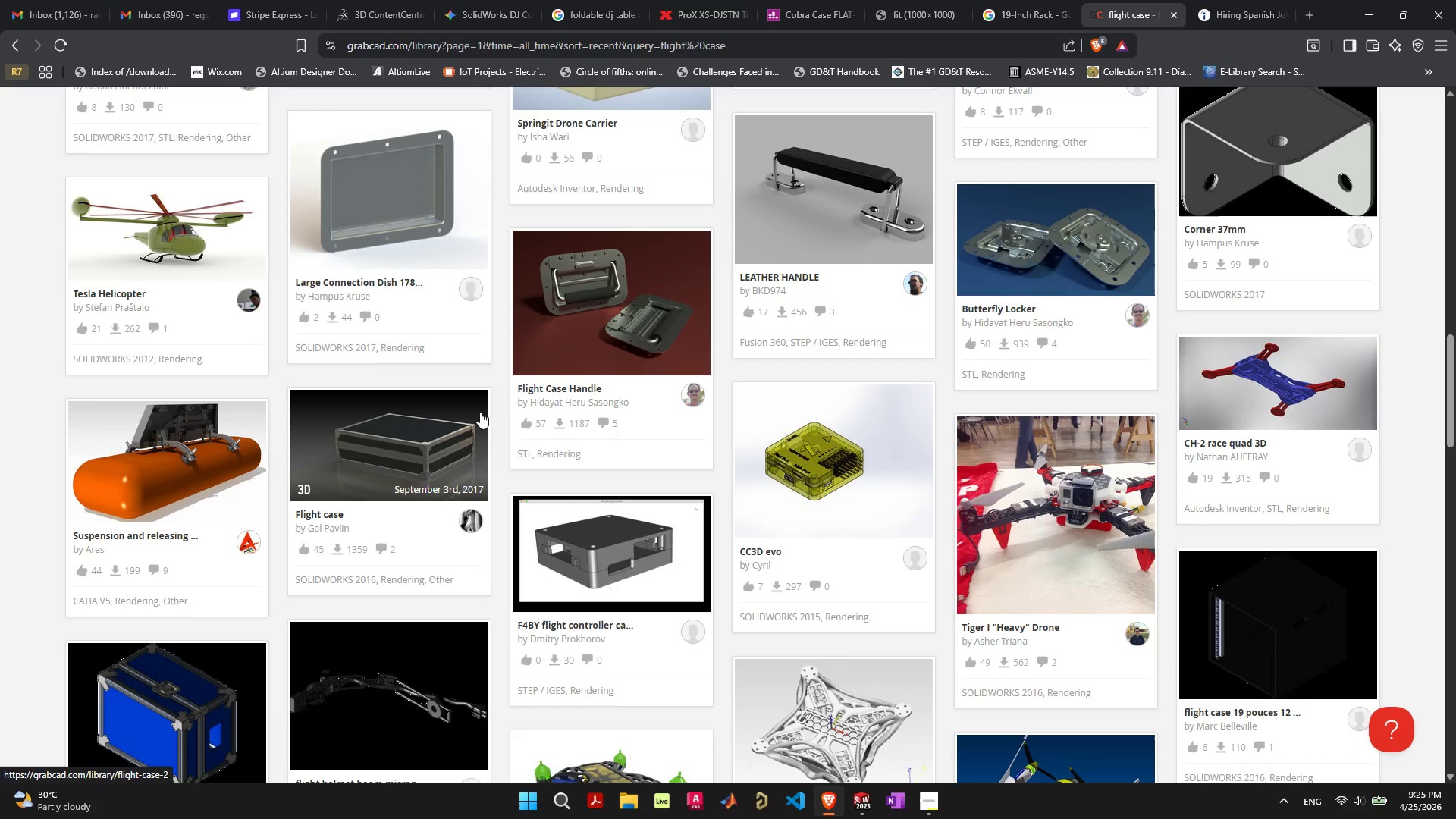 
wait(5.38)
 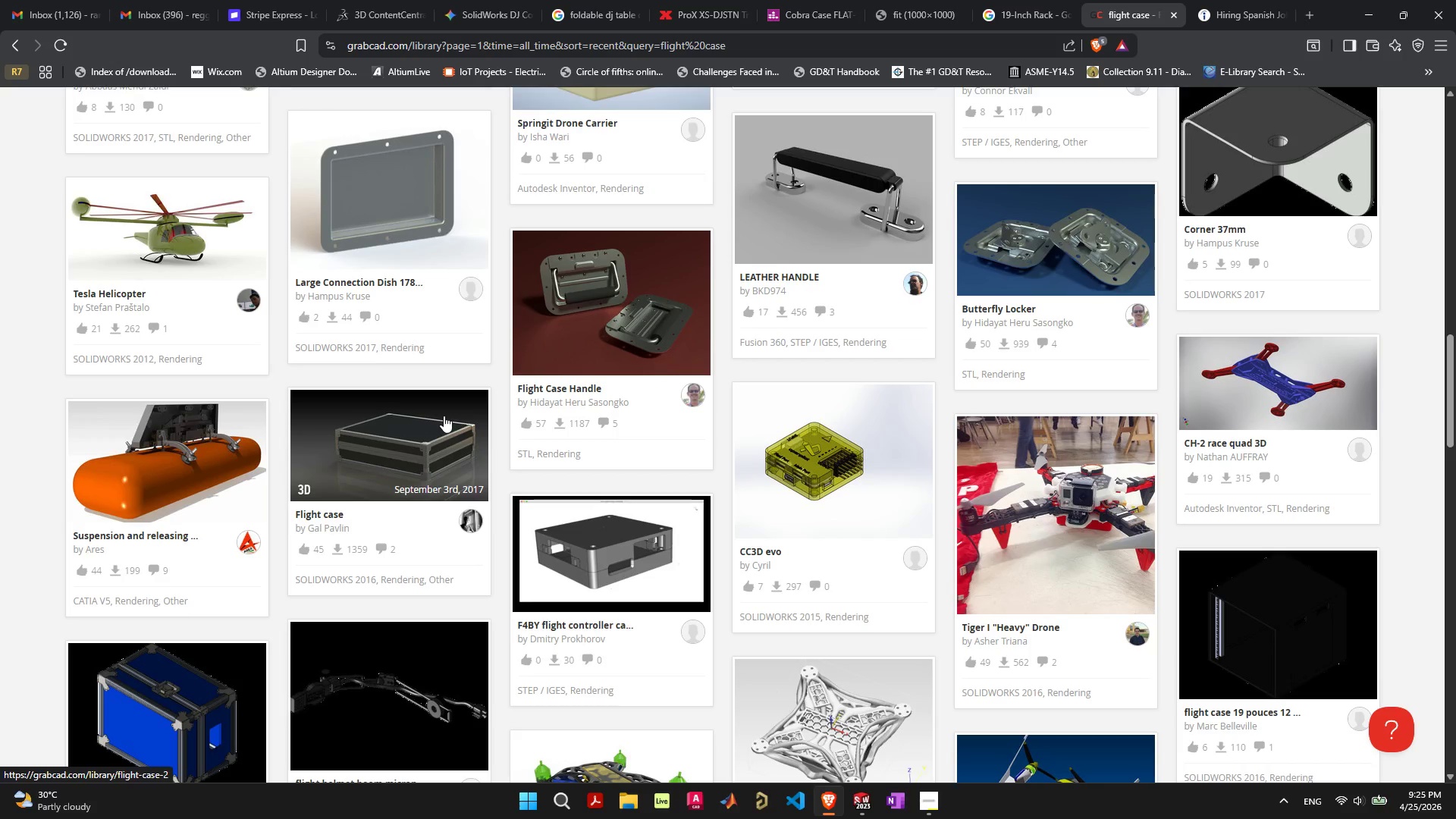 
scroll: coordinate [780, 400], scroll_direction: down, amount: 15.0
 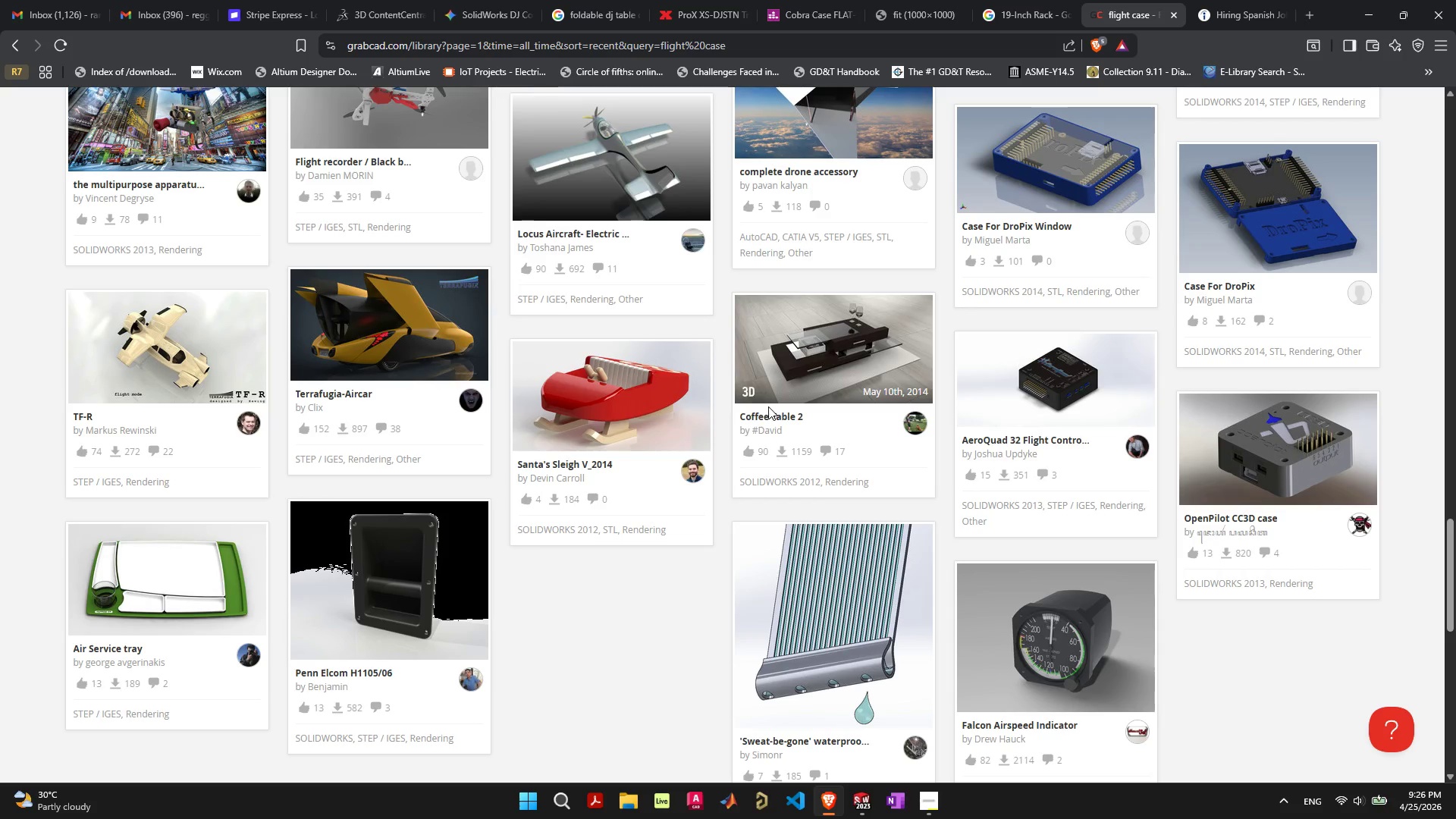 
wait(9.79)
 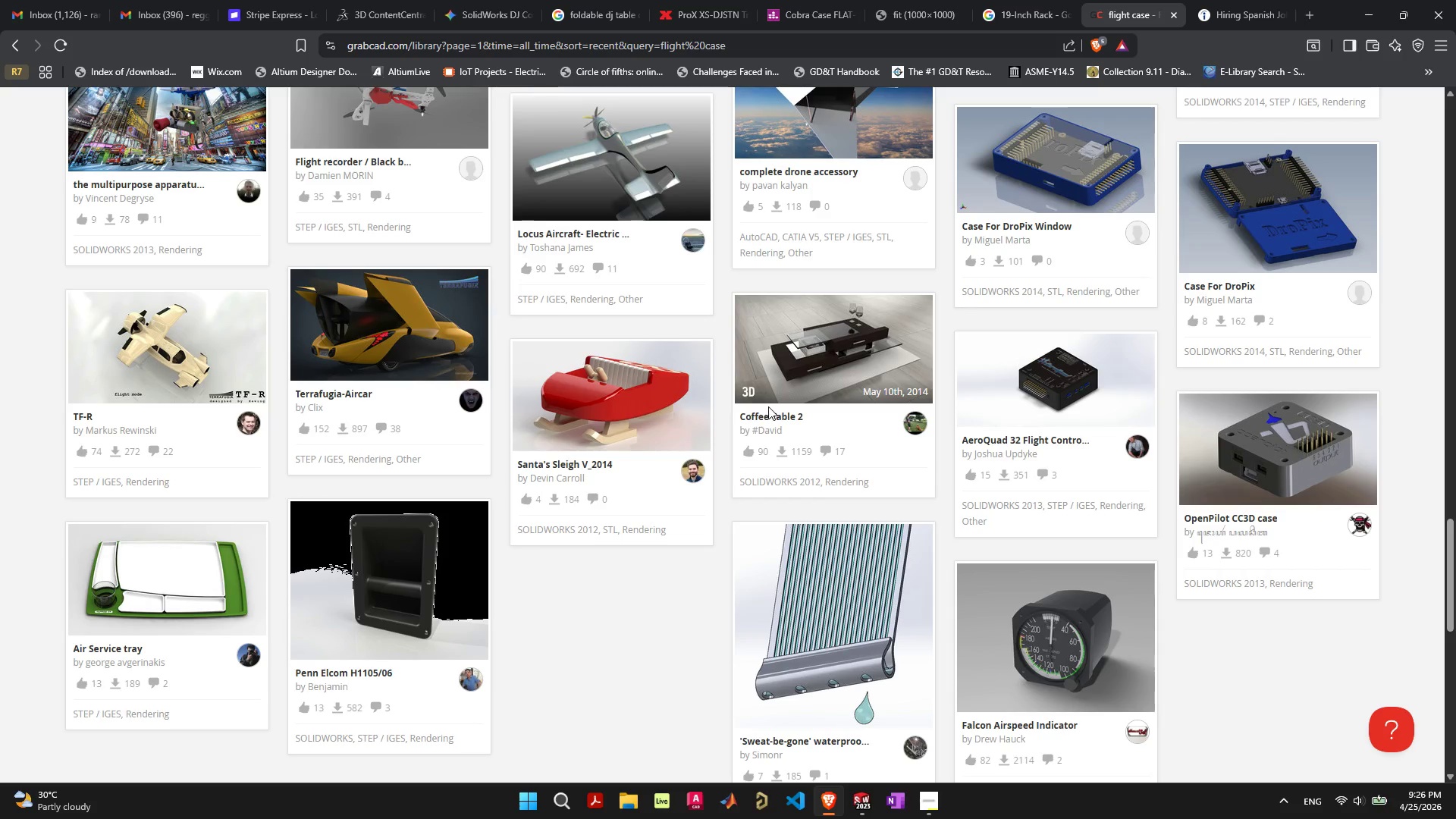 
scroll: coordinate [230, 201], scroll_direction: up, amount: 42.0
 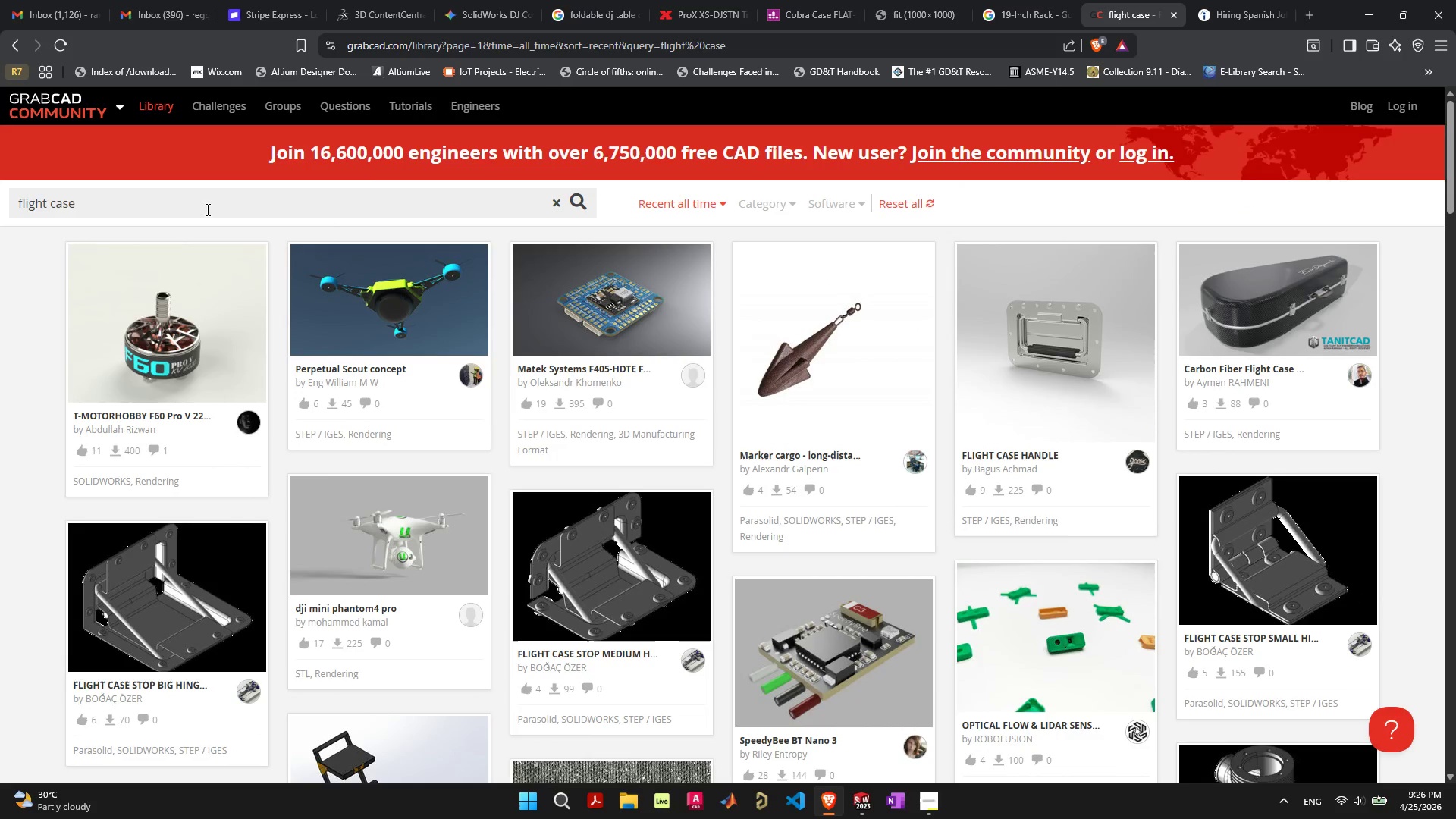 
left_click([206, 209])
 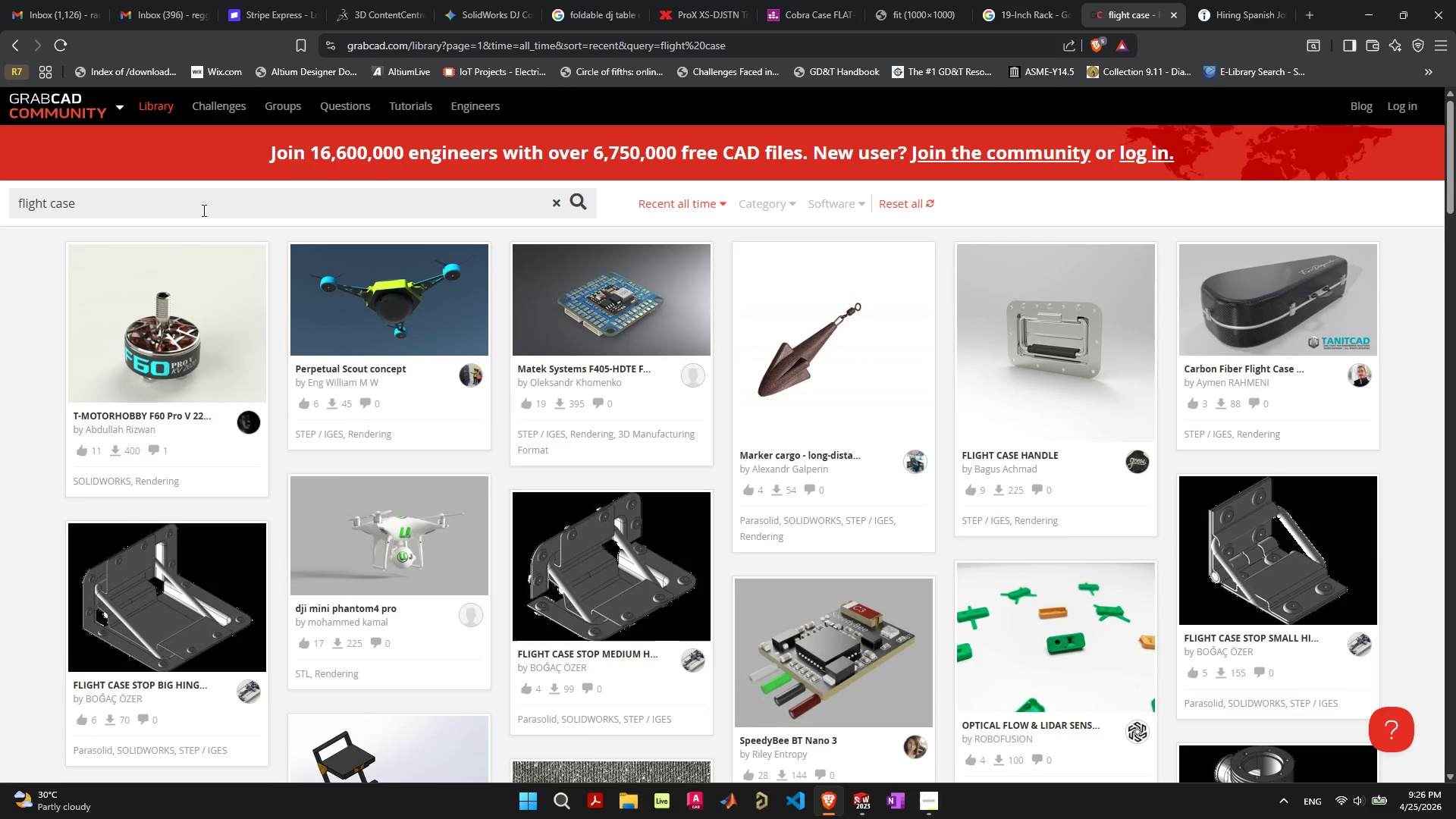 
type( handle)
 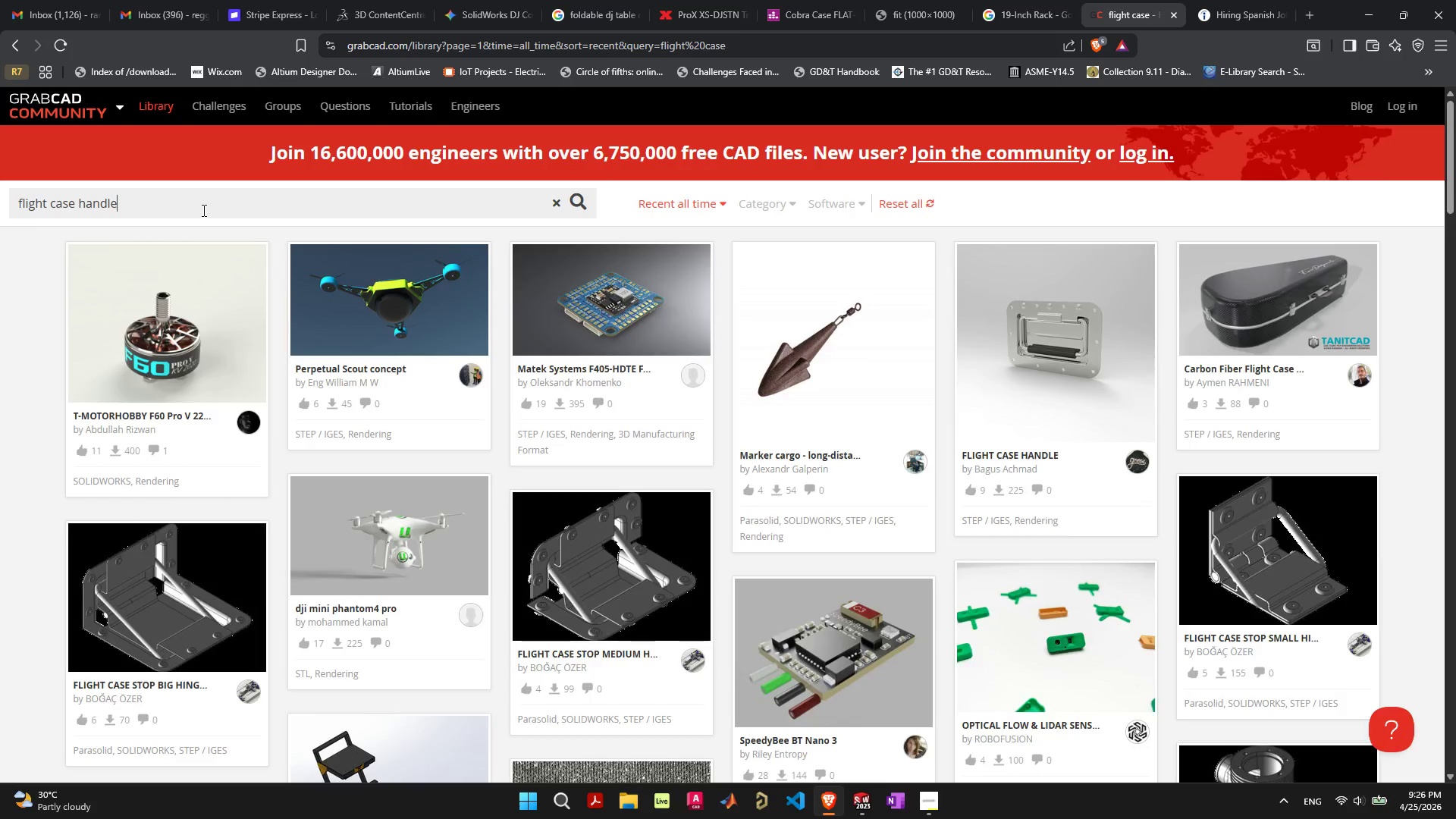 
key(Enter)
 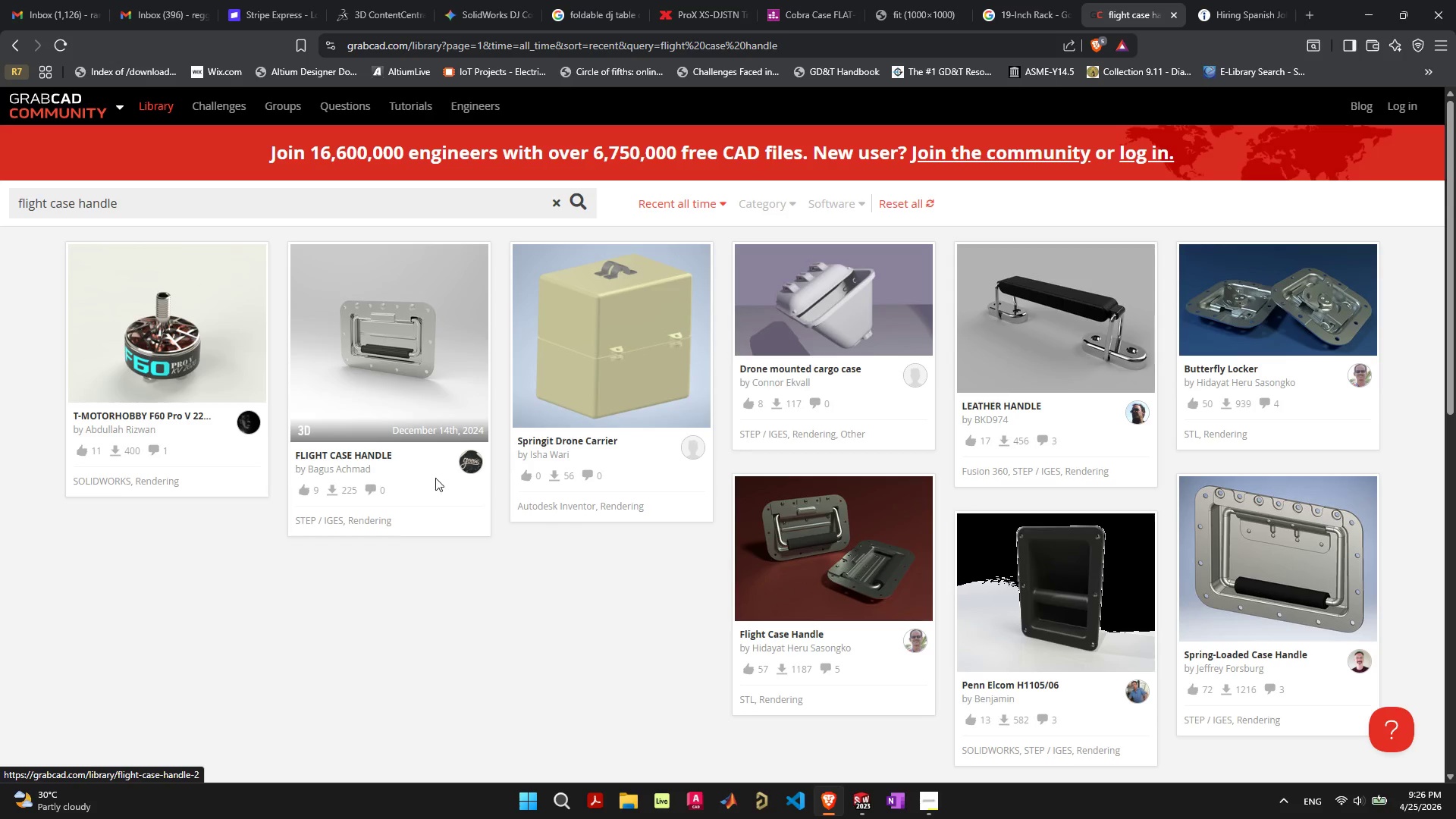 
wait(7.36)
 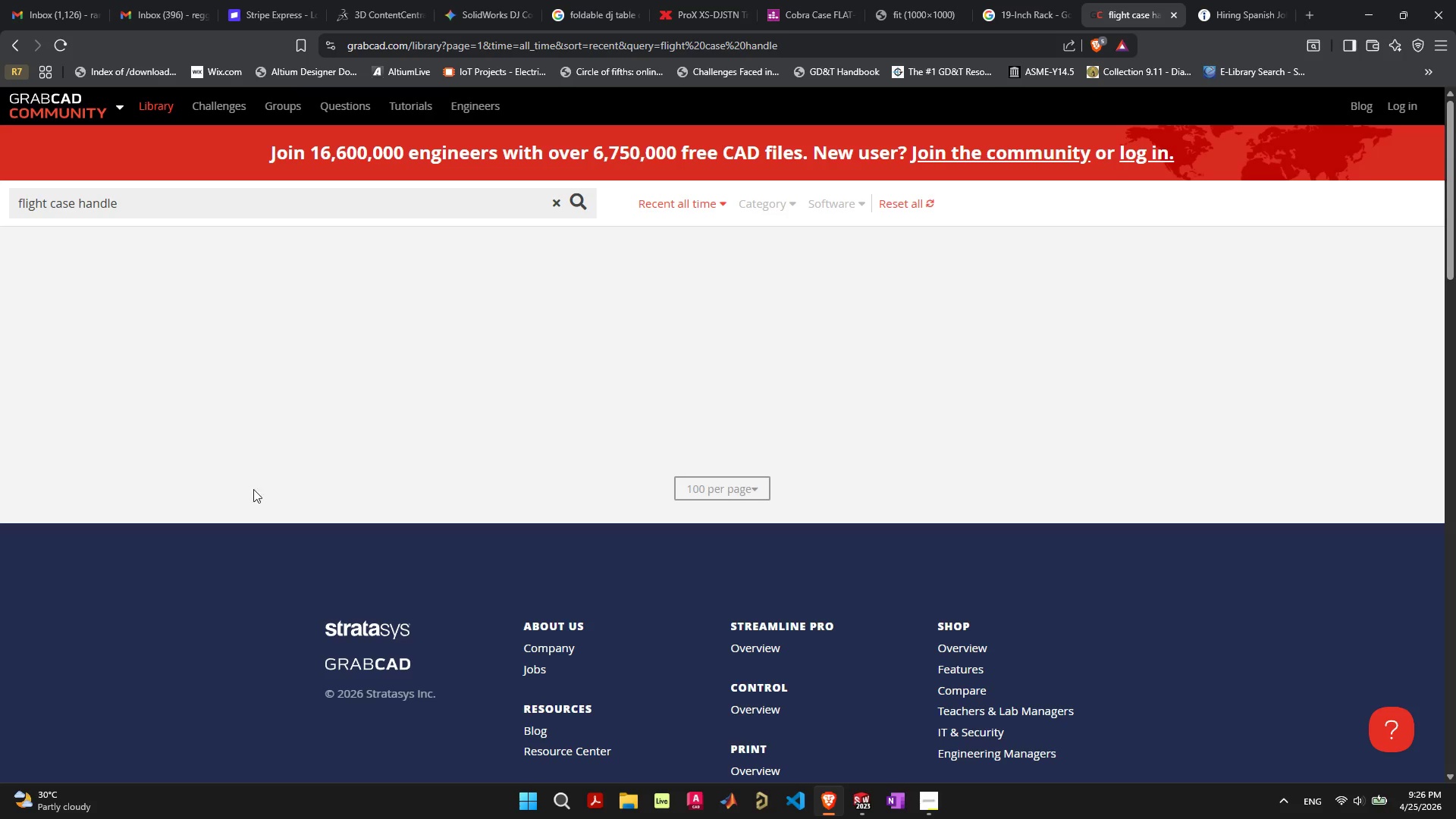 
scroll: coordinate [522, 626], scroll_direction: down, amount: 2.0
 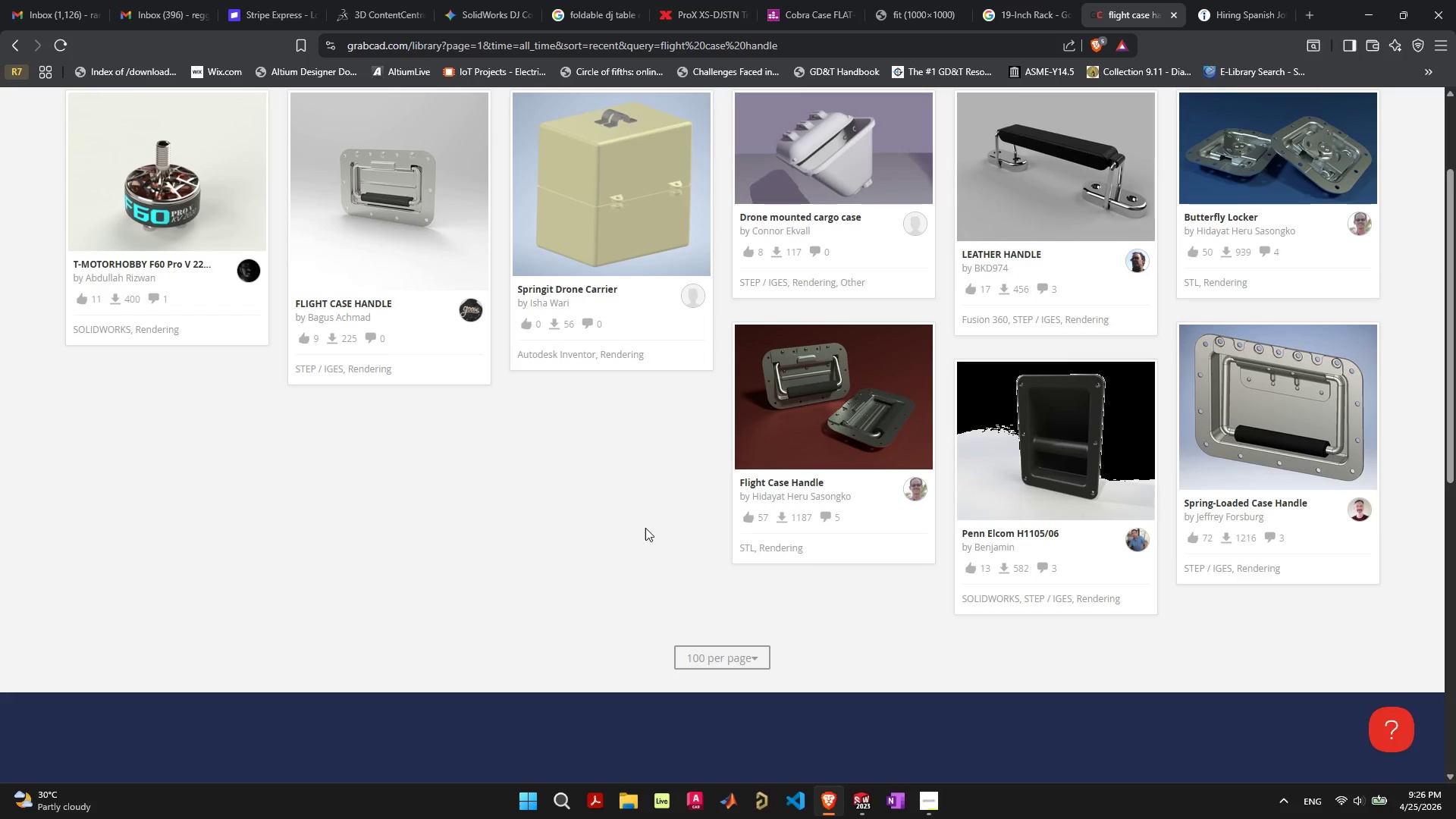 
wait(22.95)
 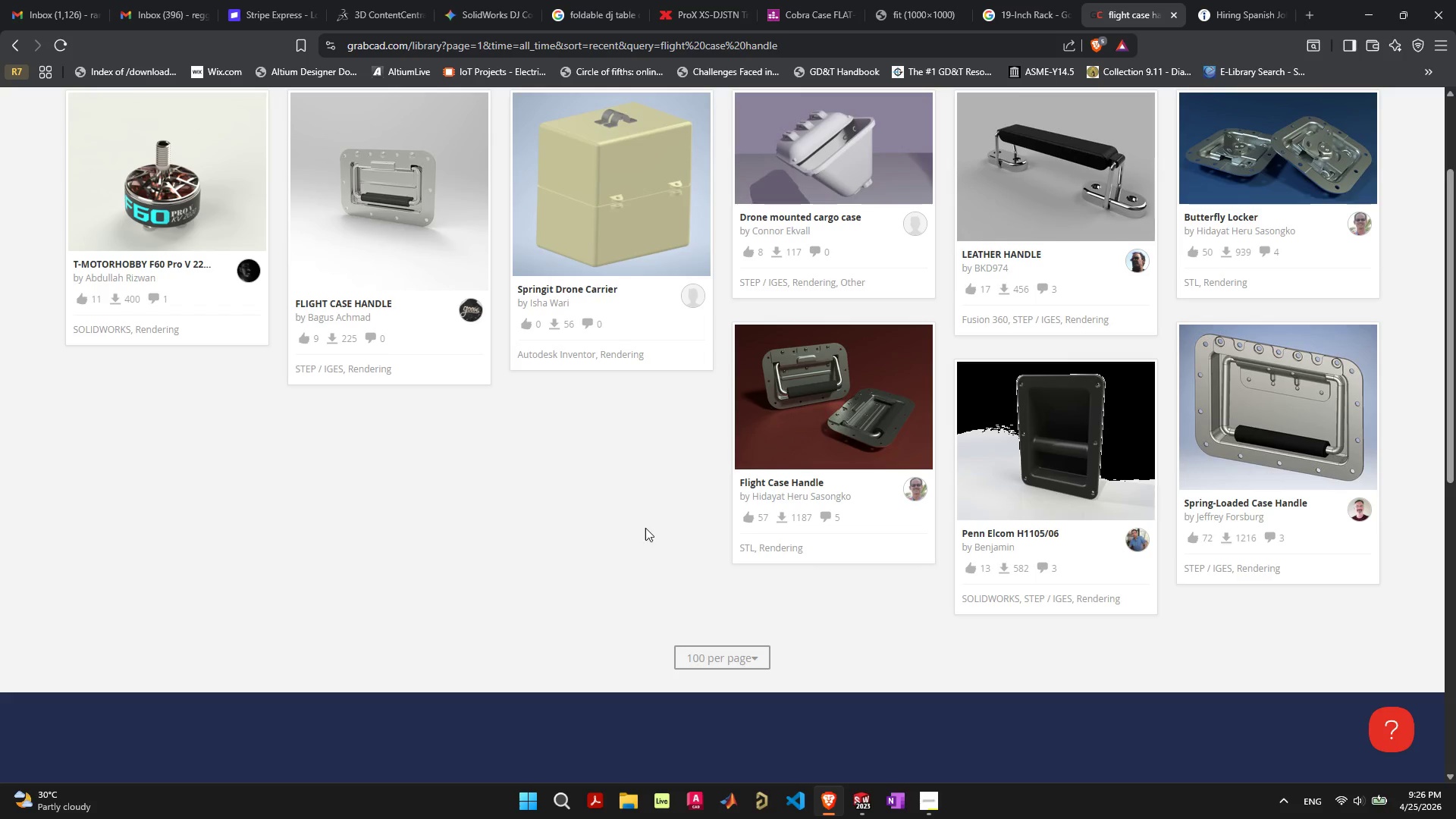 
left_click([493, 546])
 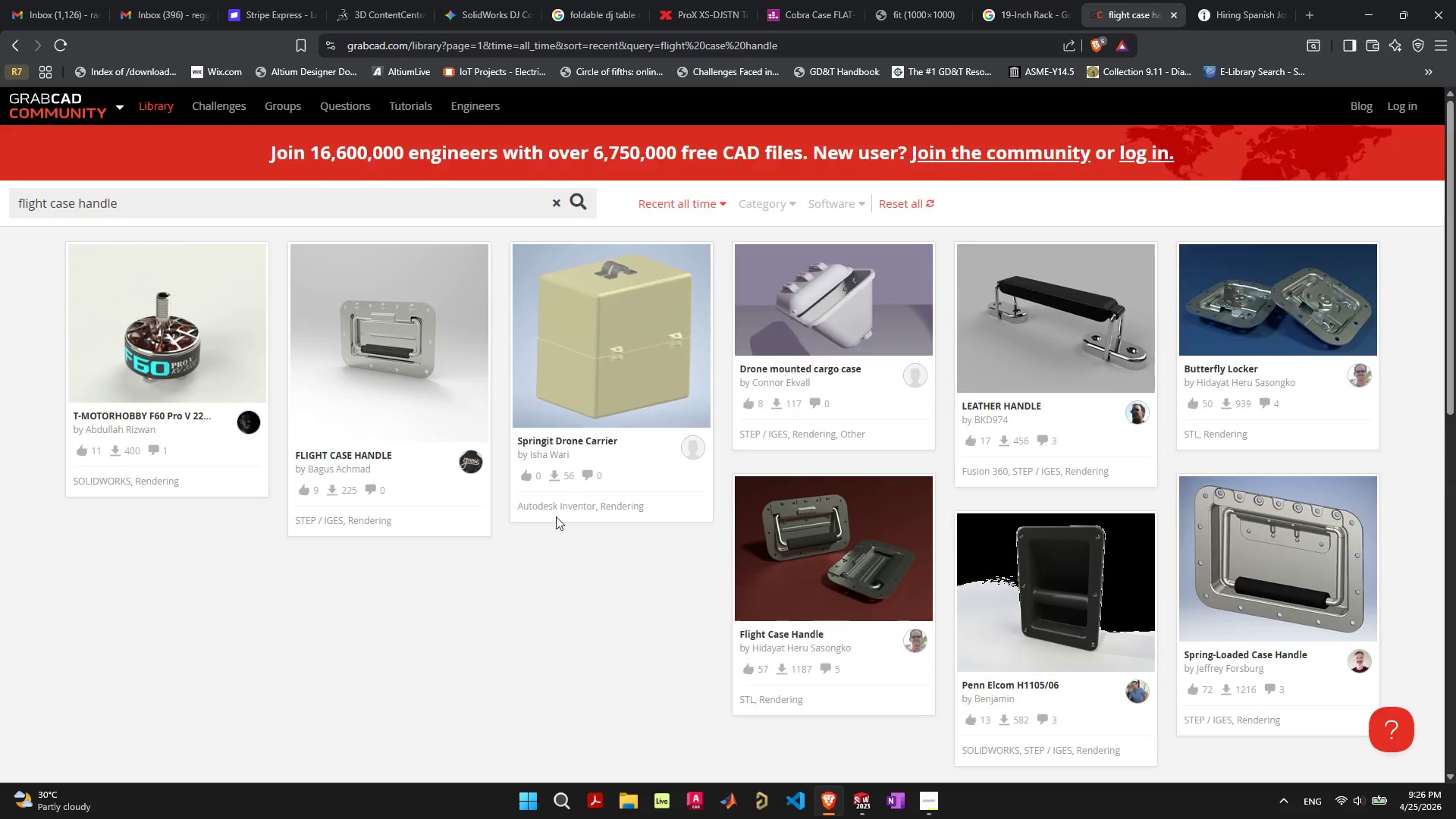 
scroll: coordinate [522, 481], scroll_direction: up, amount: 9.0
 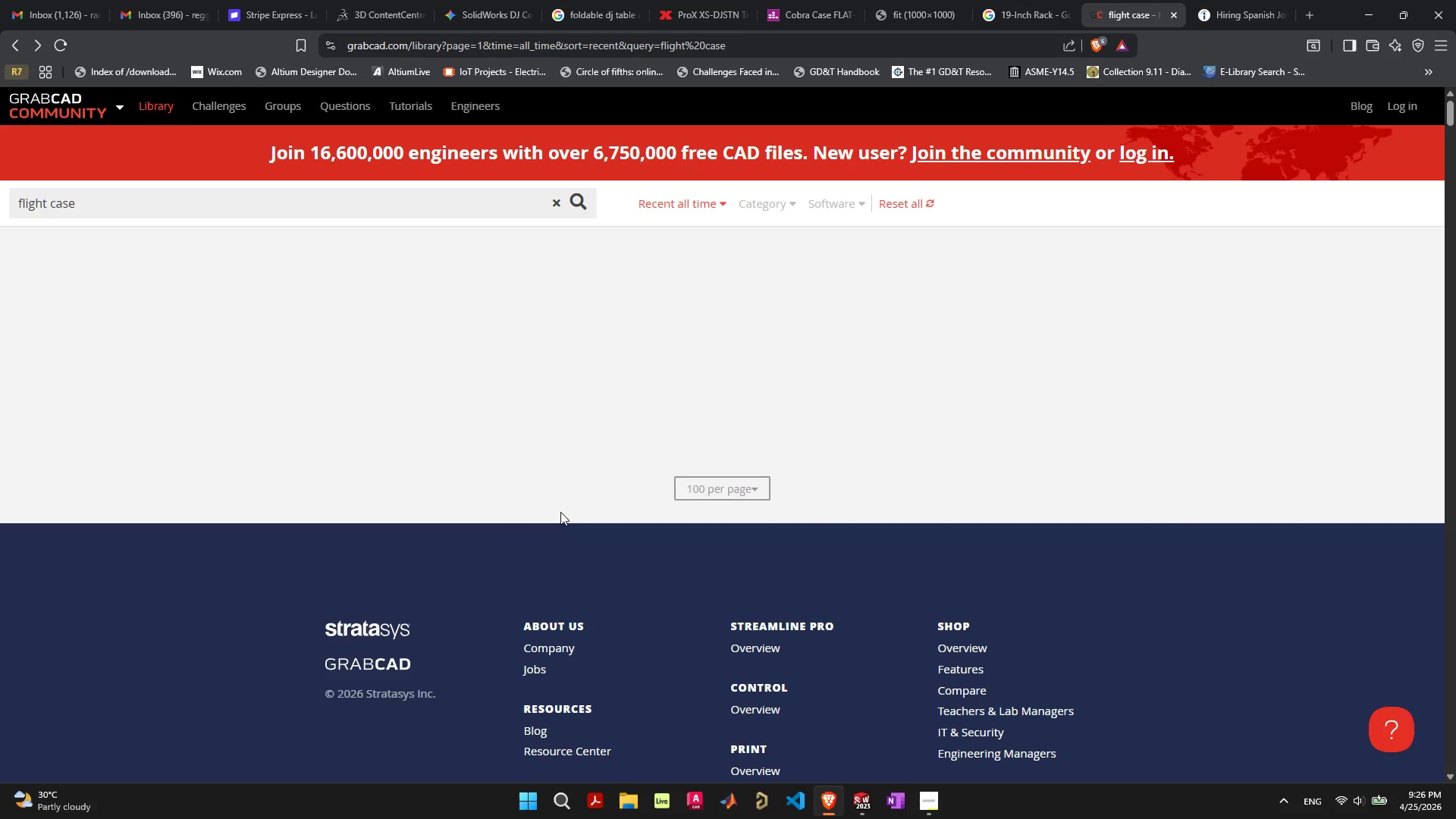 
wait(14.84)
 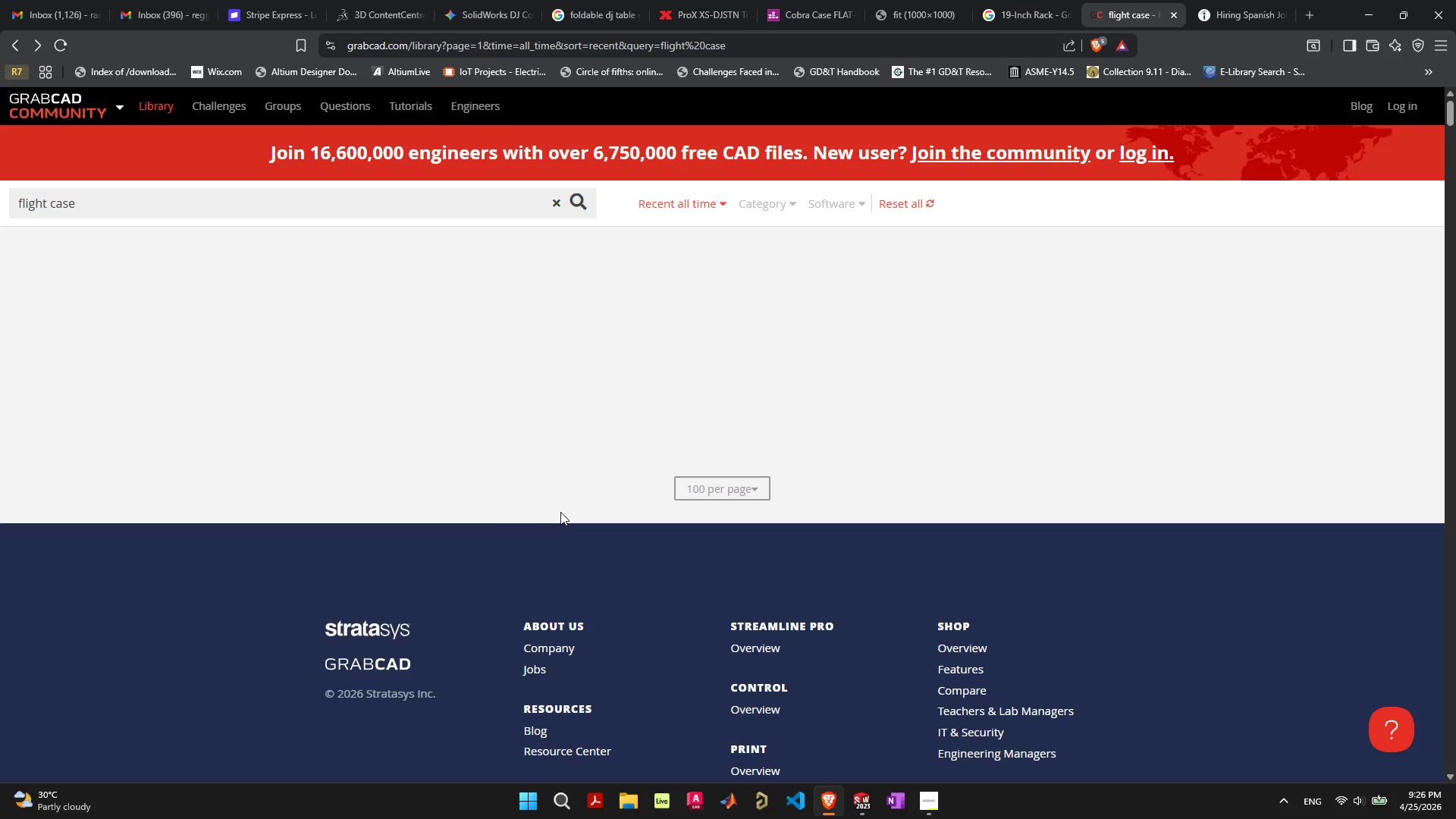 
scroll: coordinate [657, 527], scroll_direction: down, amount: 17.0
 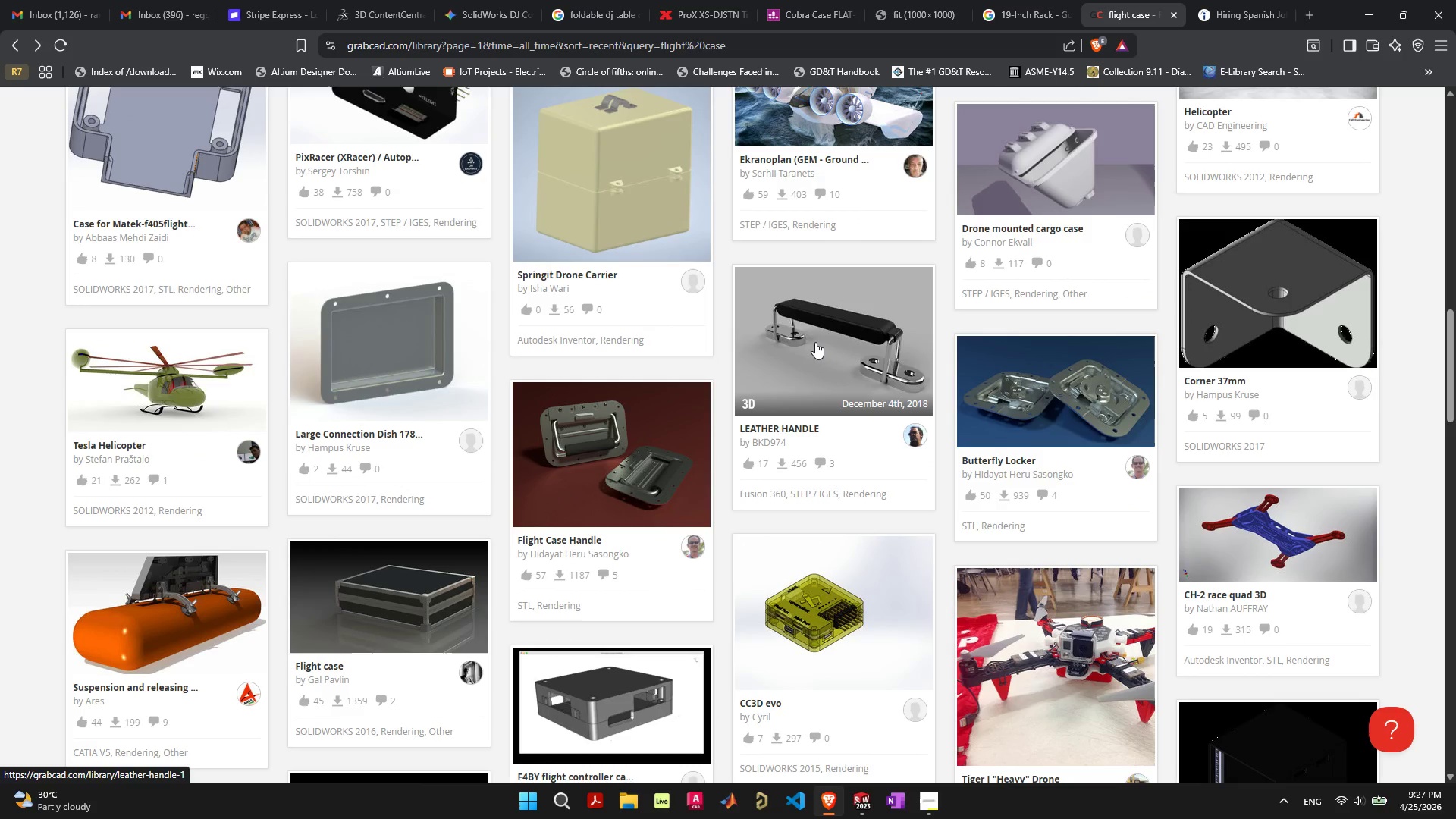 
left_click([815, 342])
 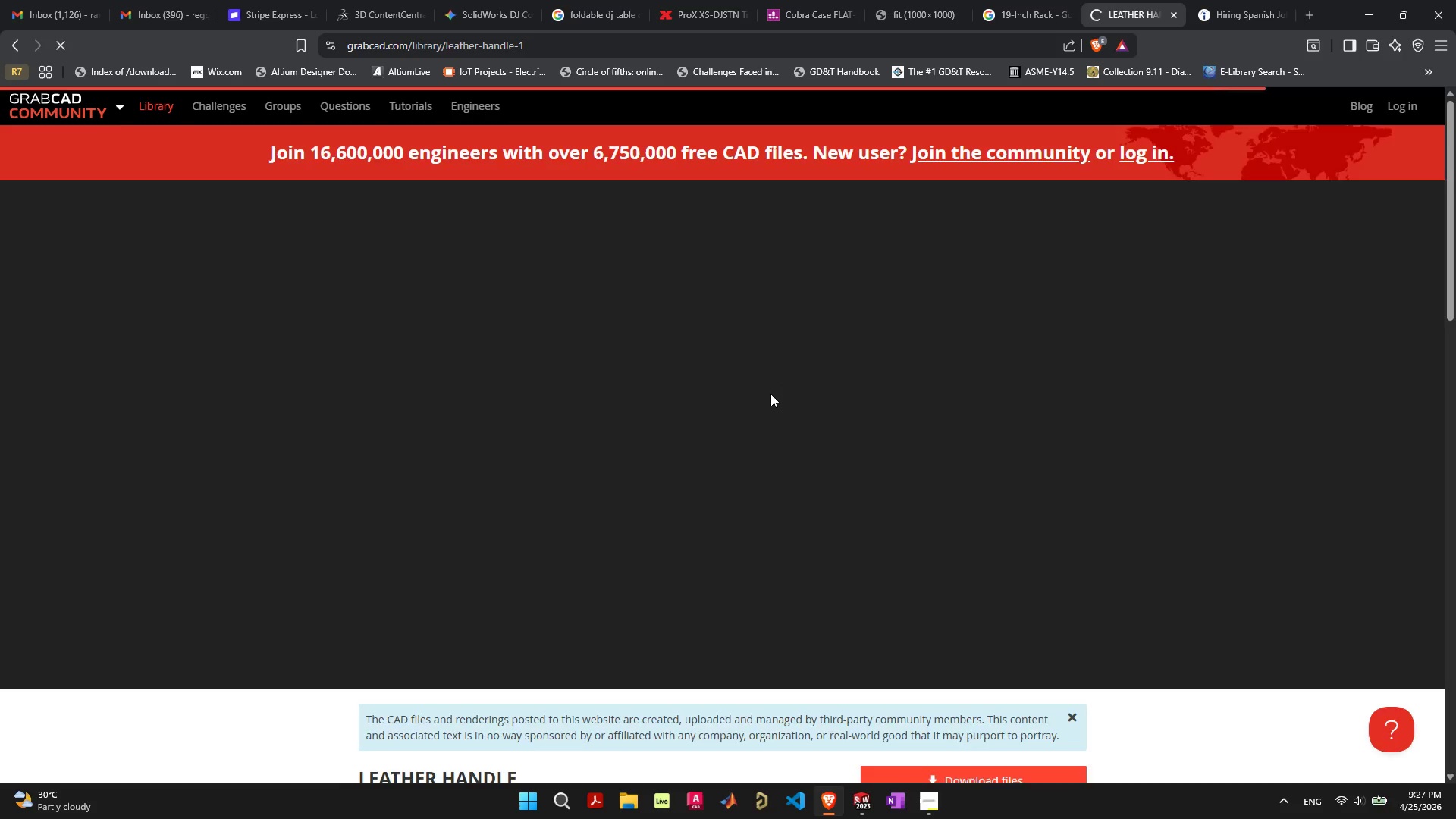 
mouse_move([644, 569])
 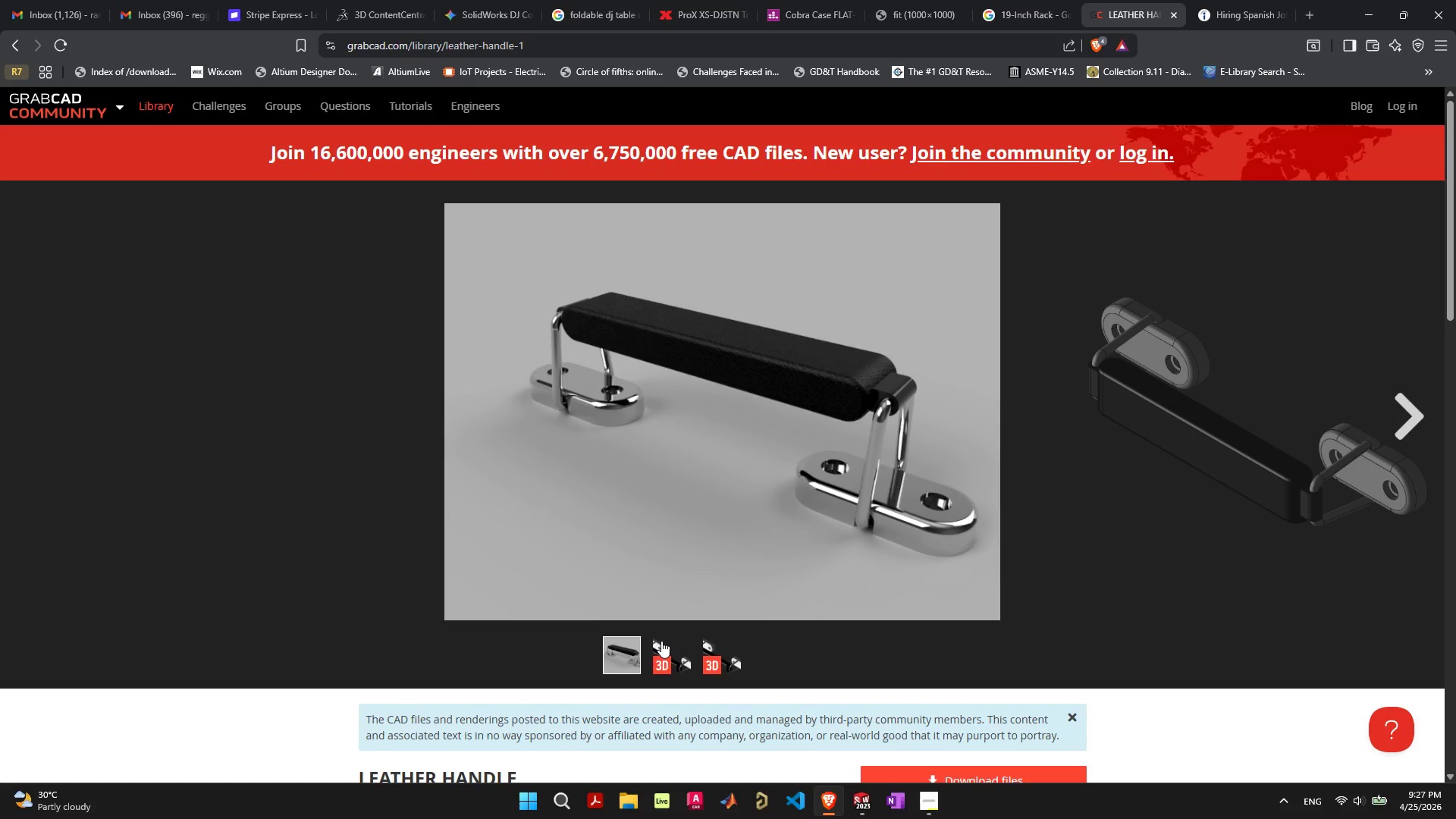 
wait(6.29)
 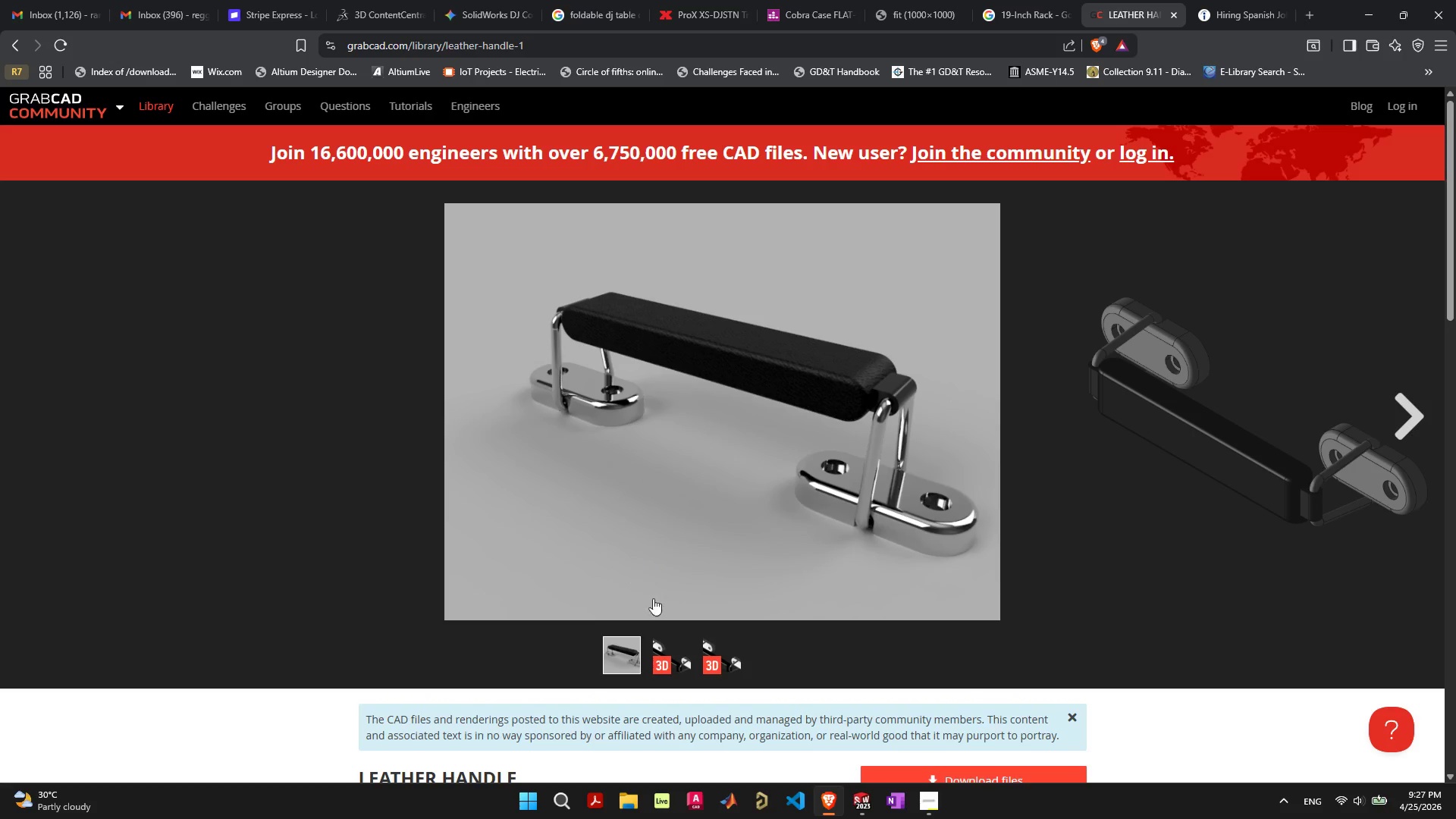 
scroll: coordinate [695, 535], scroll_direction: down, amount: 6.0
 